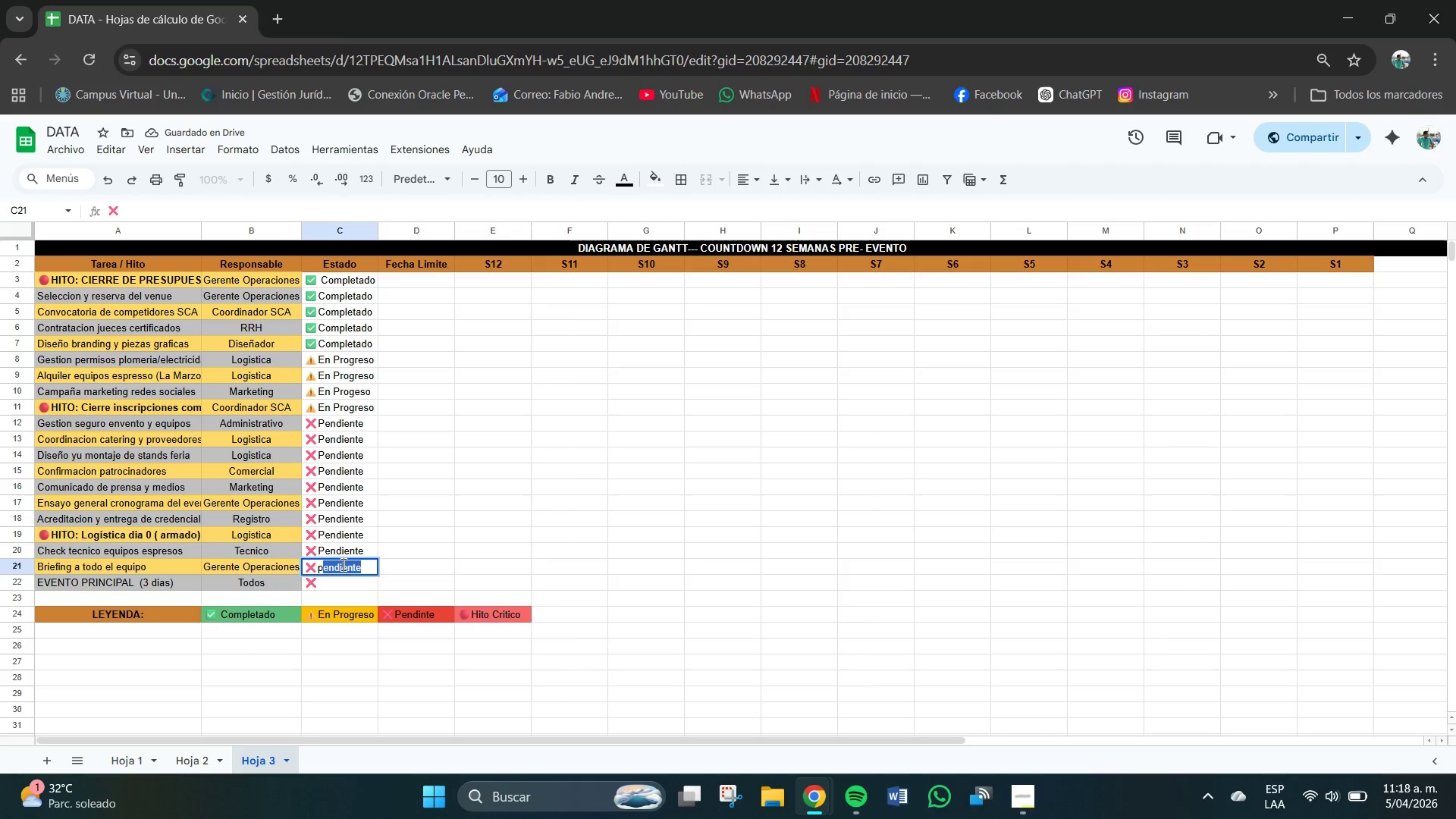 
key(CapsLock)
 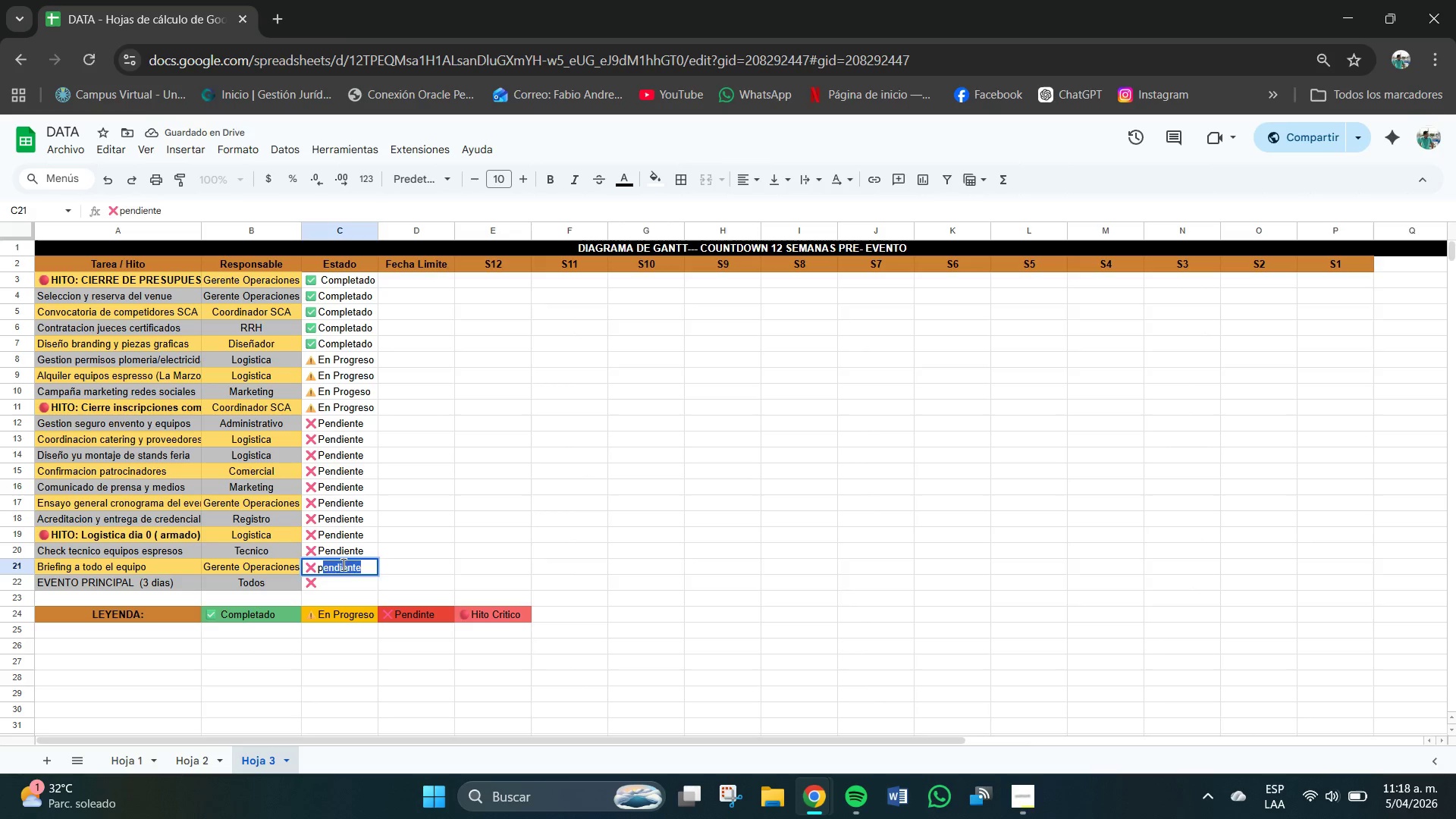 
key(Enter)
 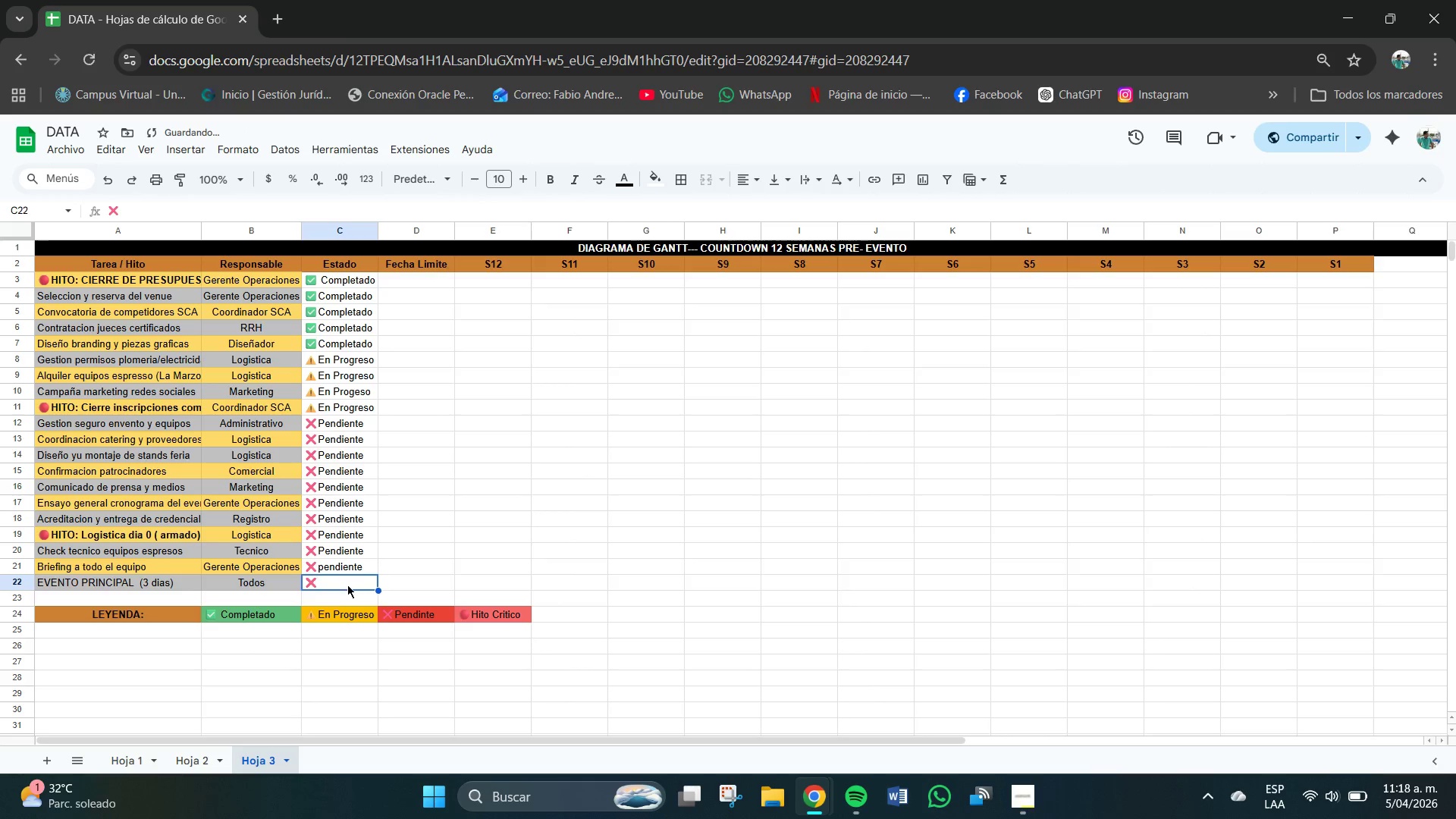 
double_click([347, 585])
 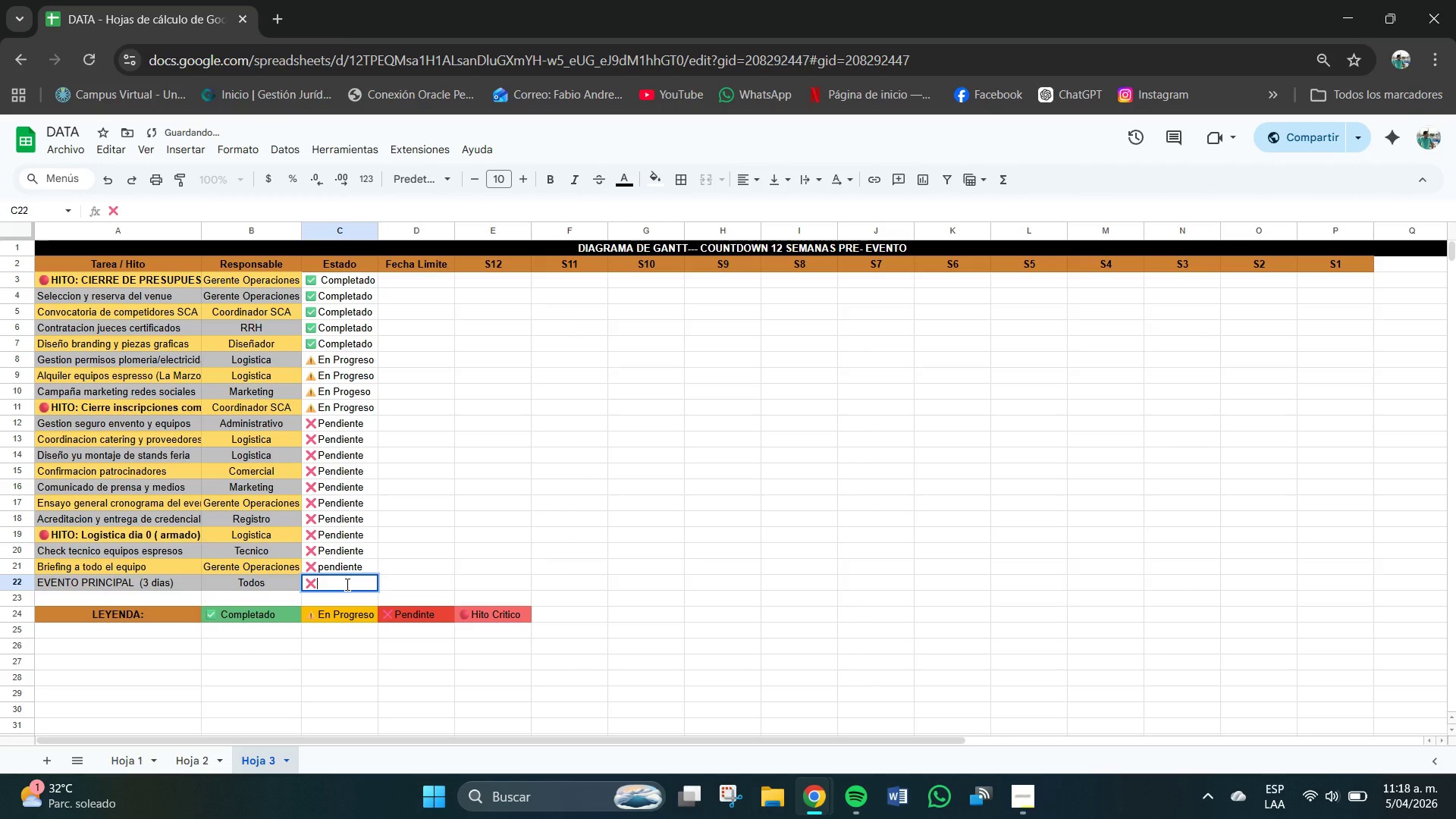 
key(CapsLock)
 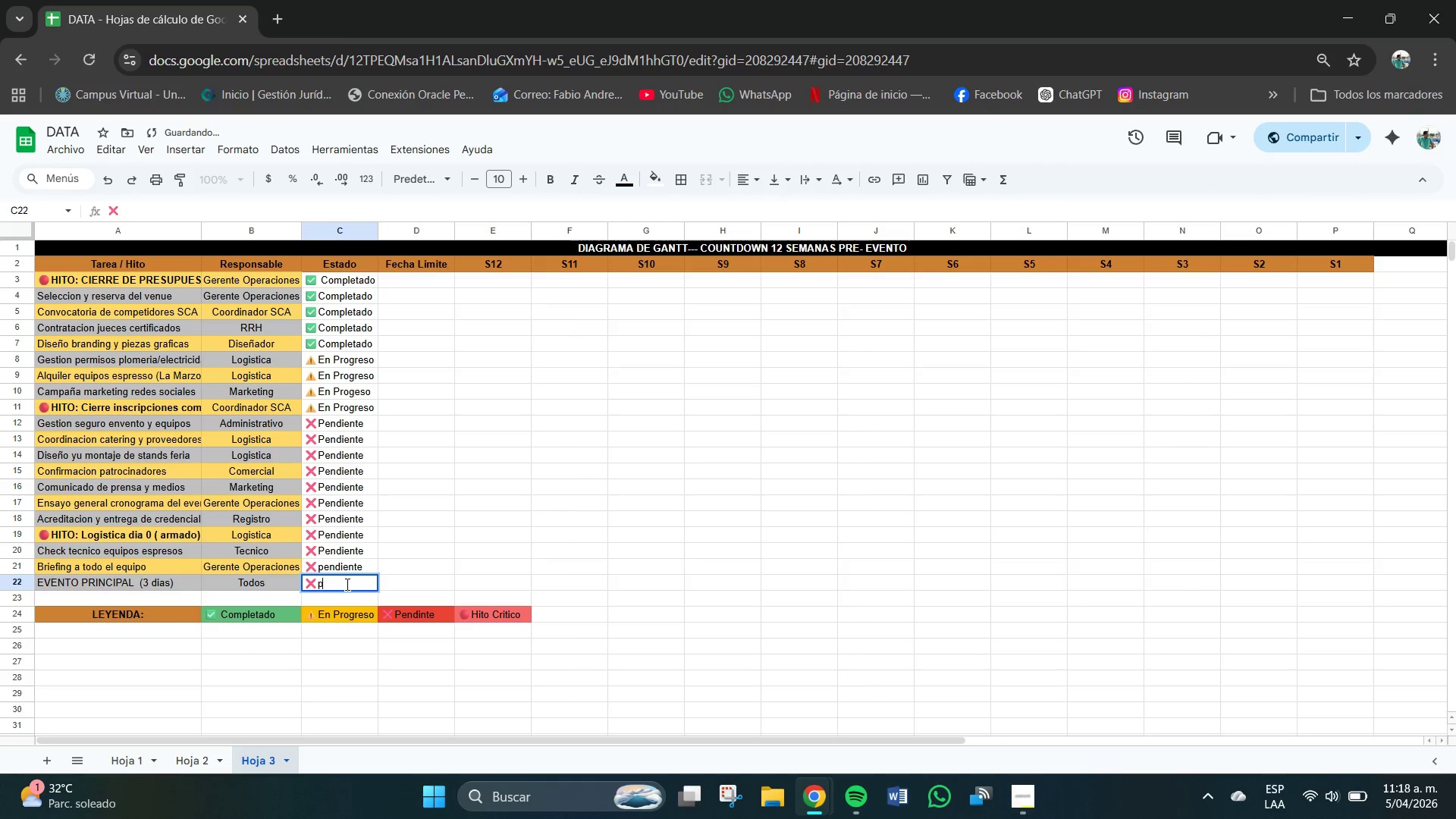 
key(P)
 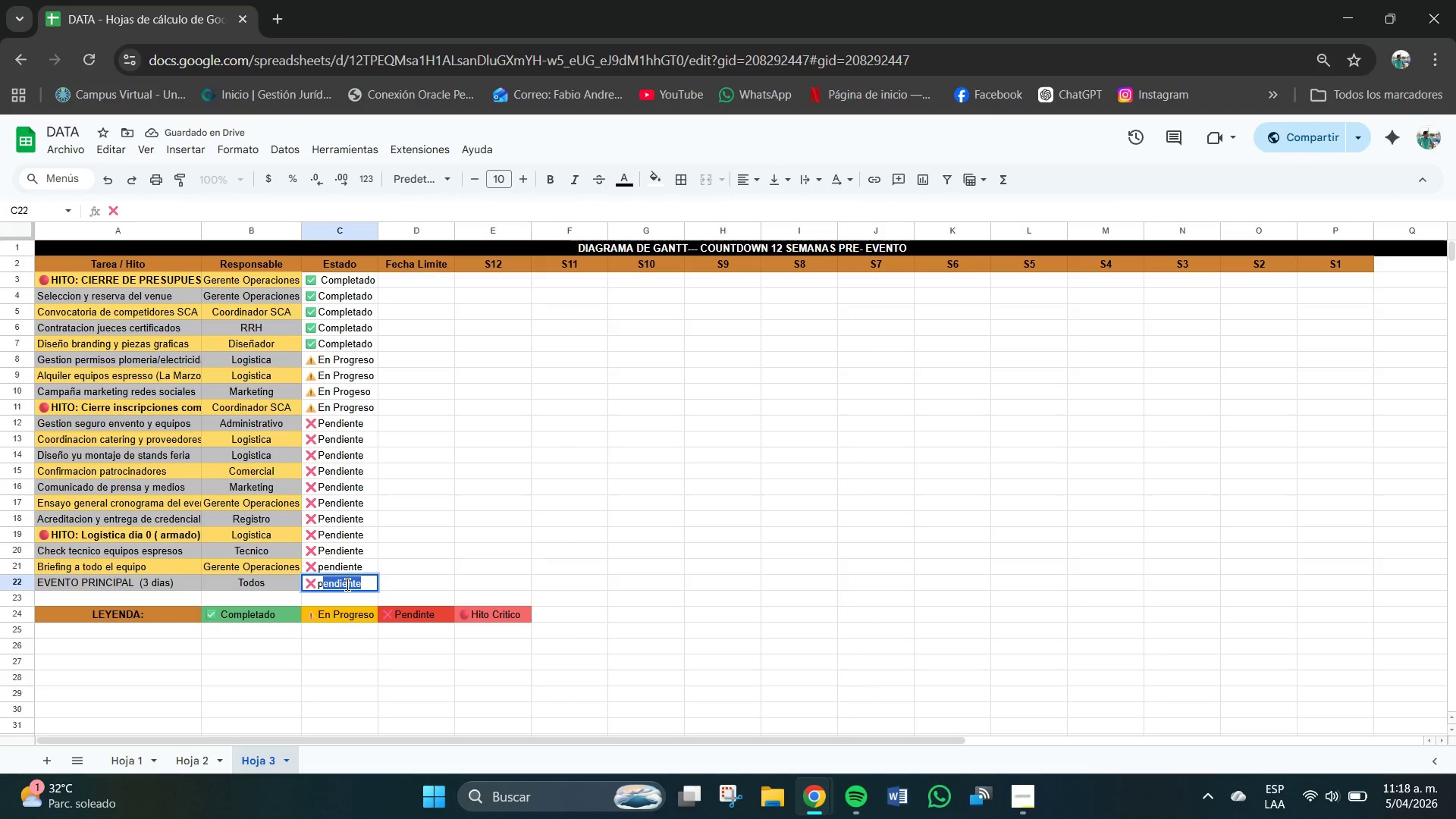 
key(CapsLock)
 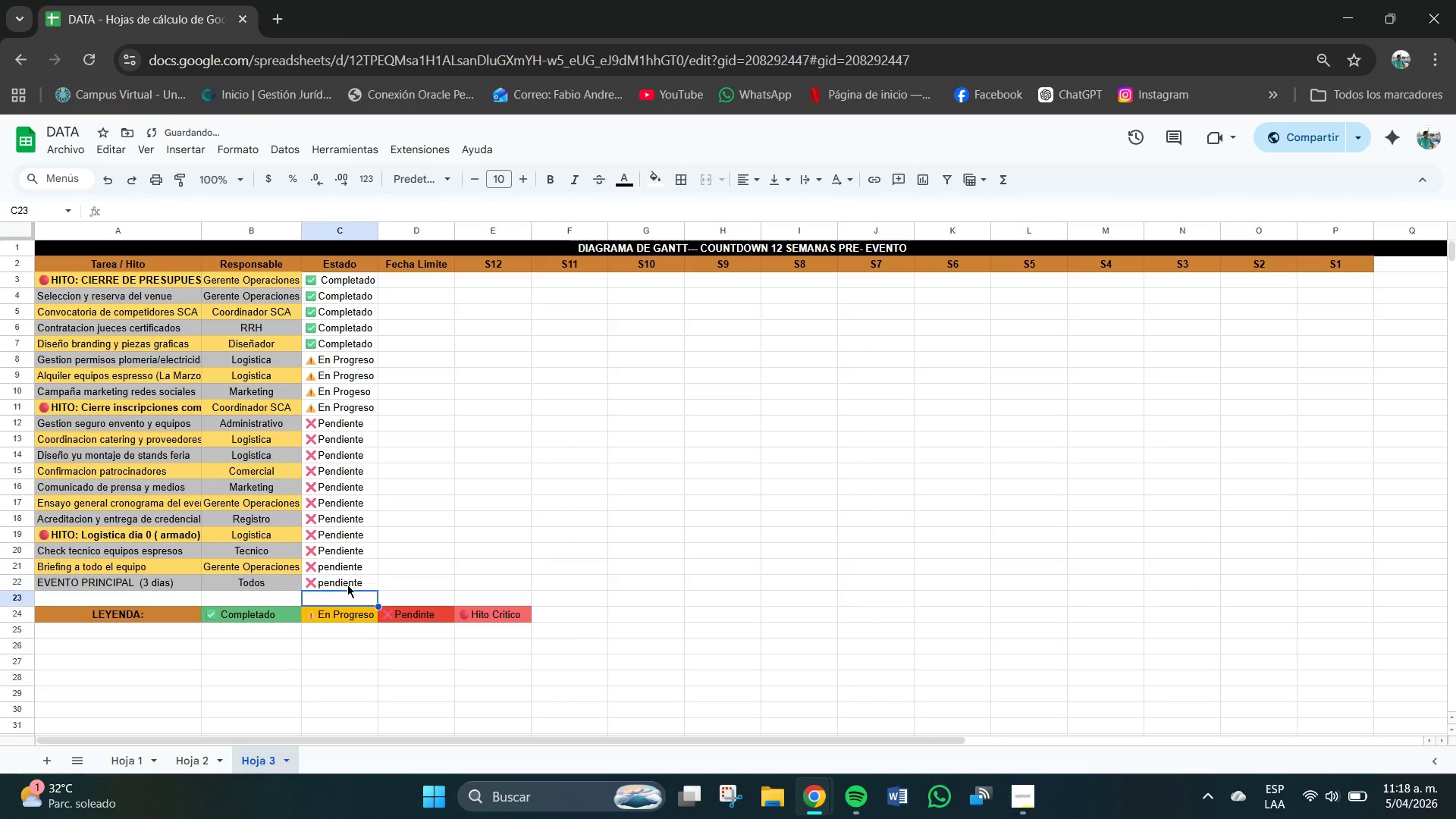 
key(Enter)
 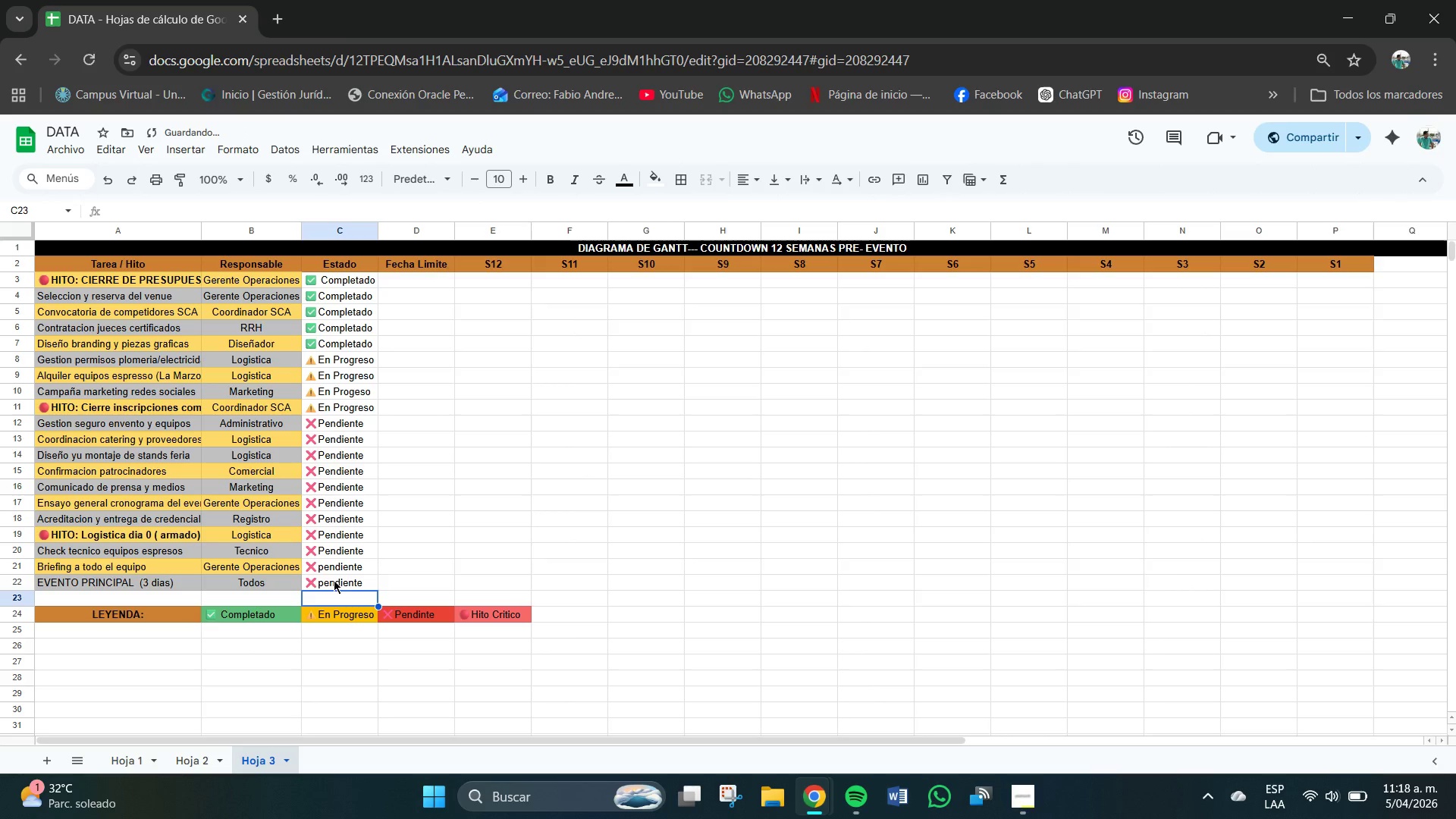 
double_click([332, 578])
 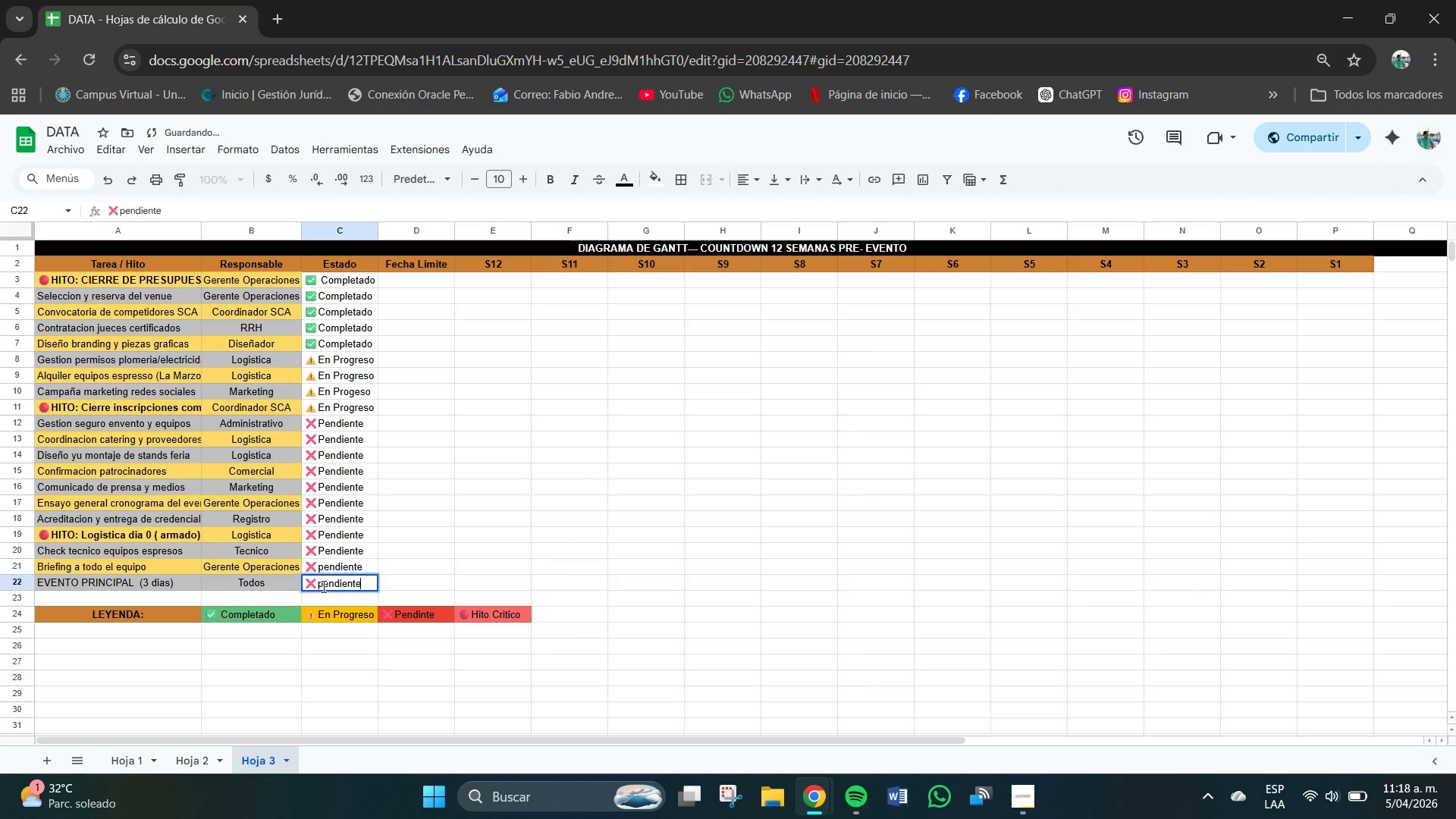 
left_click([322, 587])
 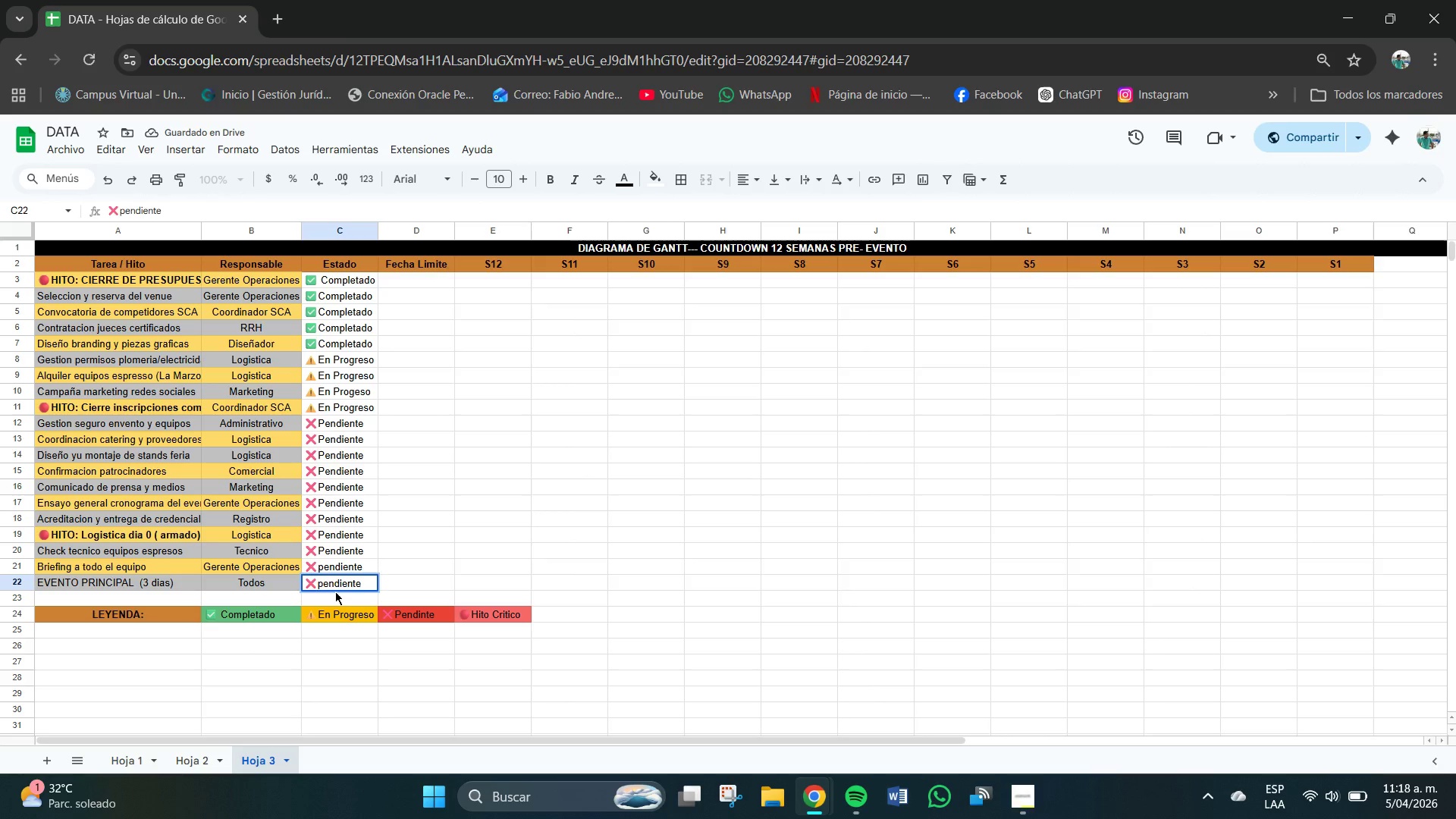 
key(Backspace)
 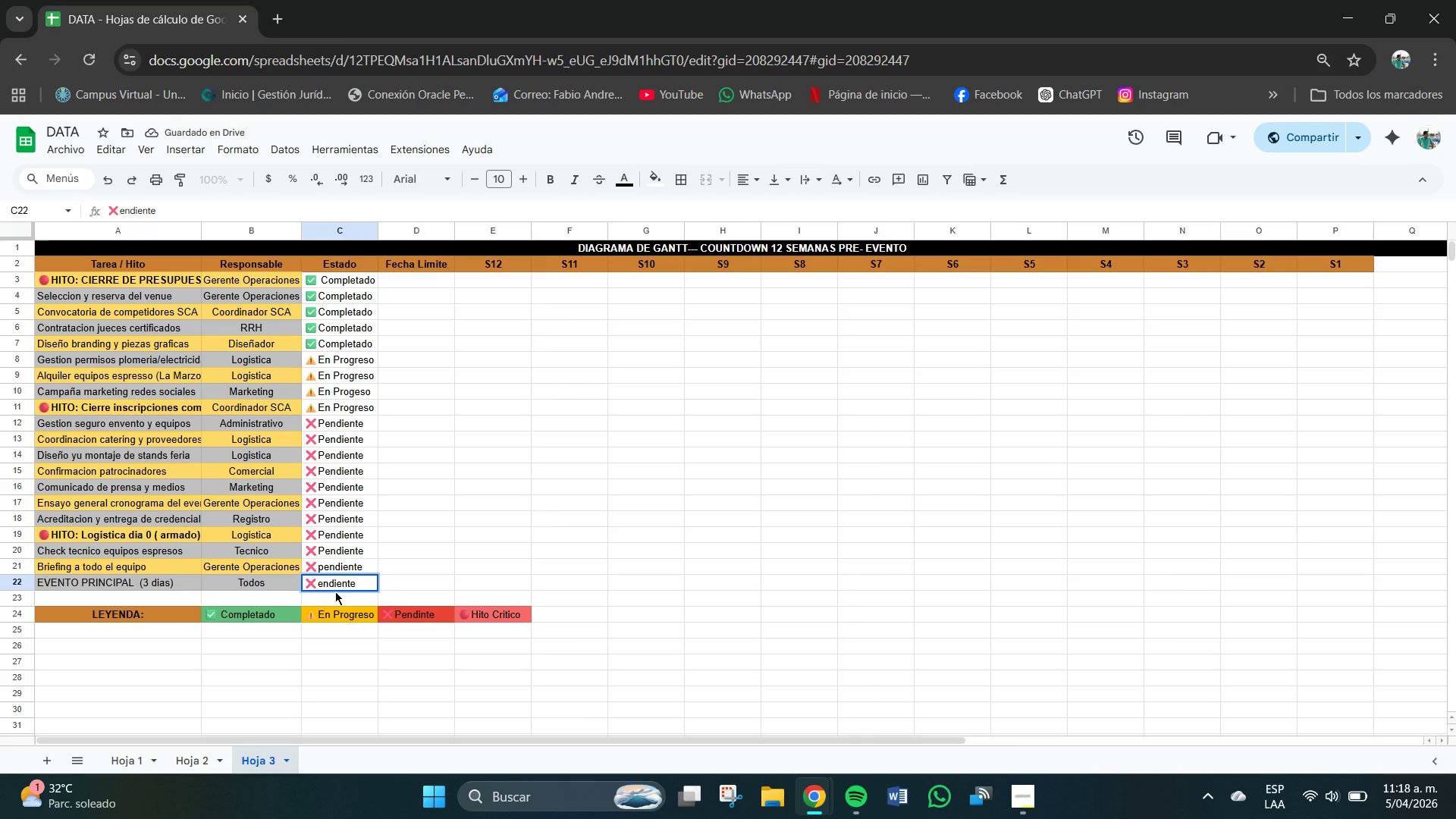 
key(P)
 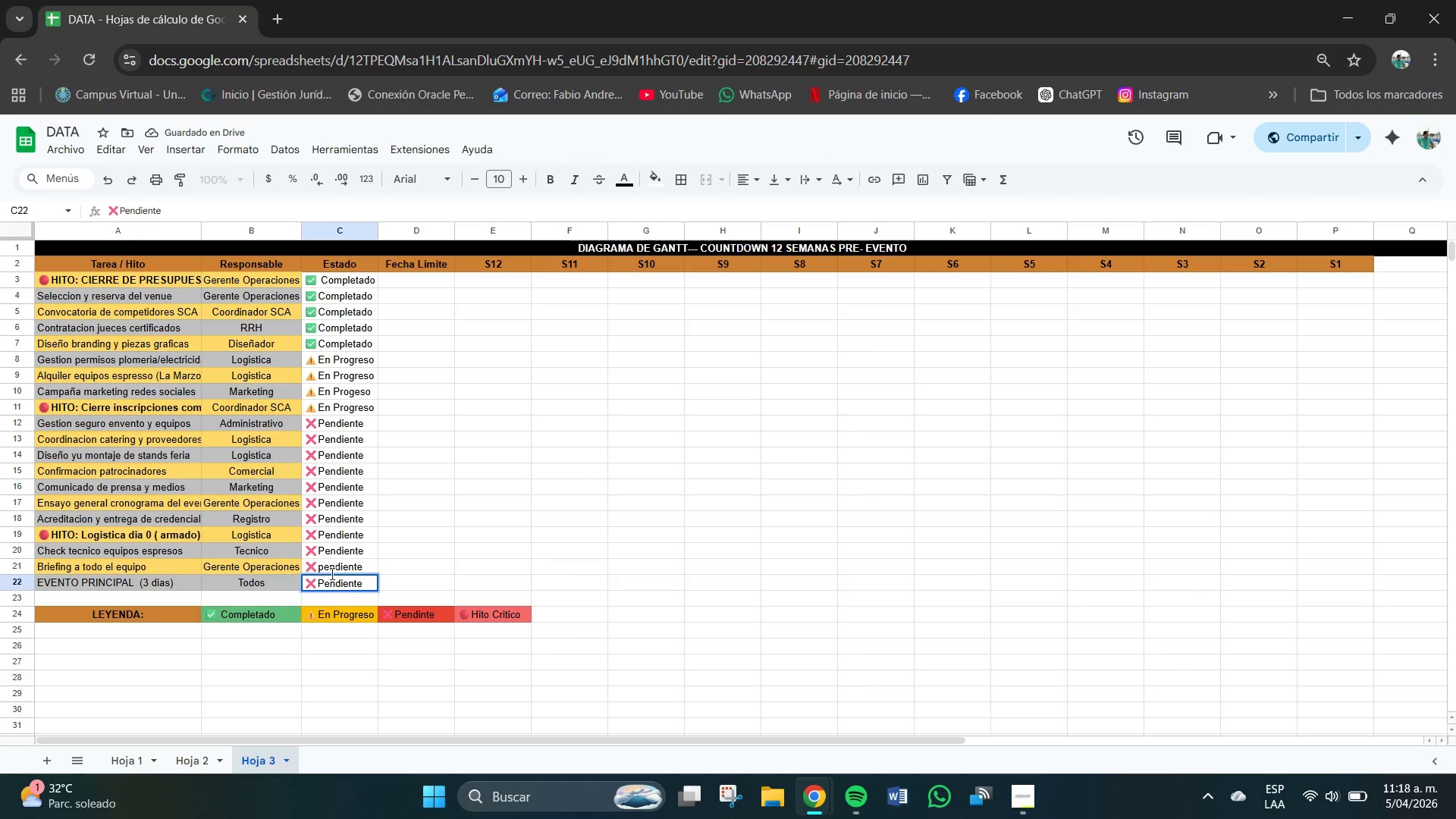 
left_click([433, 529])
 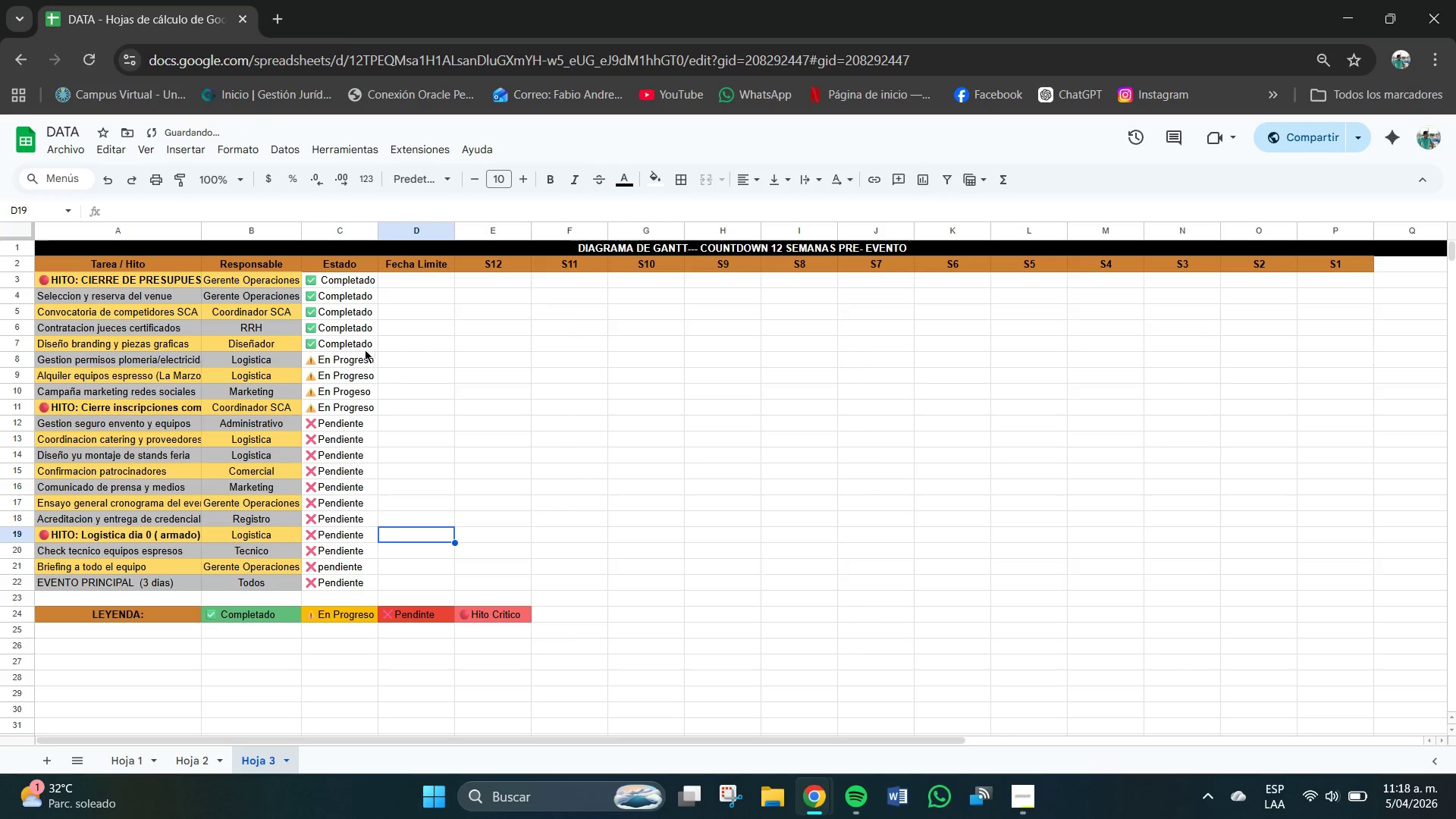 
left_click([341, 312])
 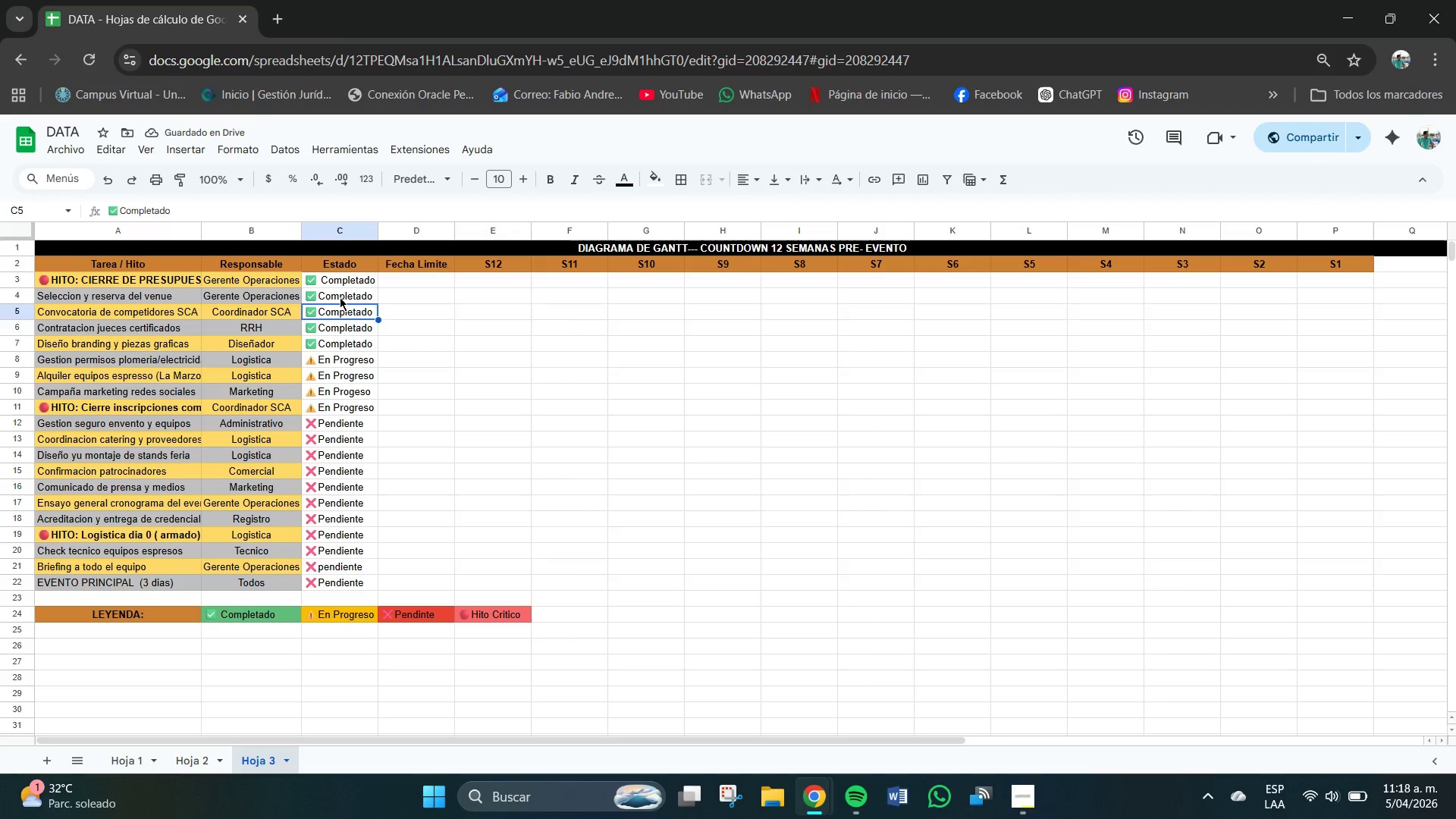 
left_click_drag(start_coordinate=[343, 278], to_coordinate=[355, 346])
 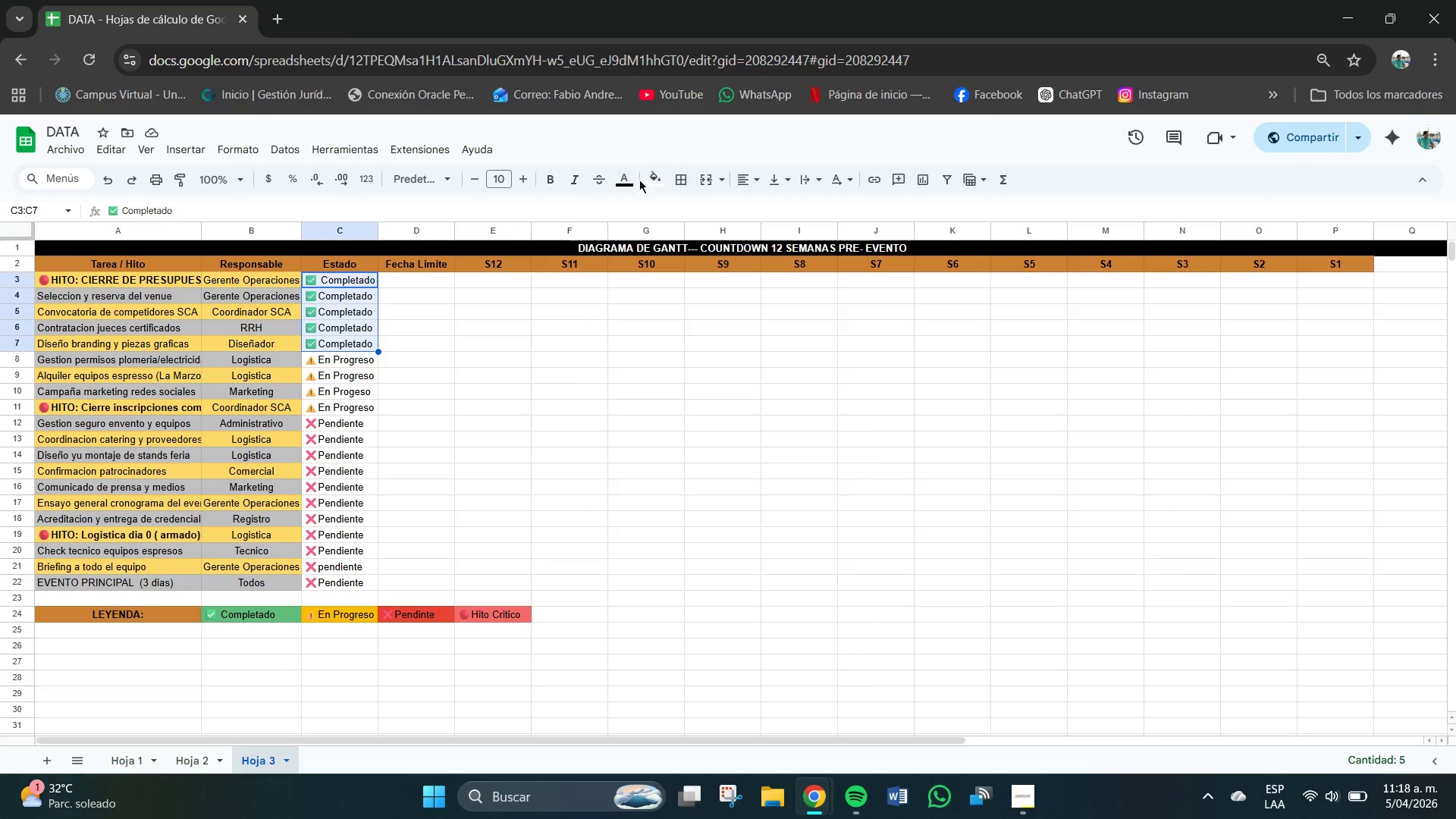 
left_click([655, 177])
 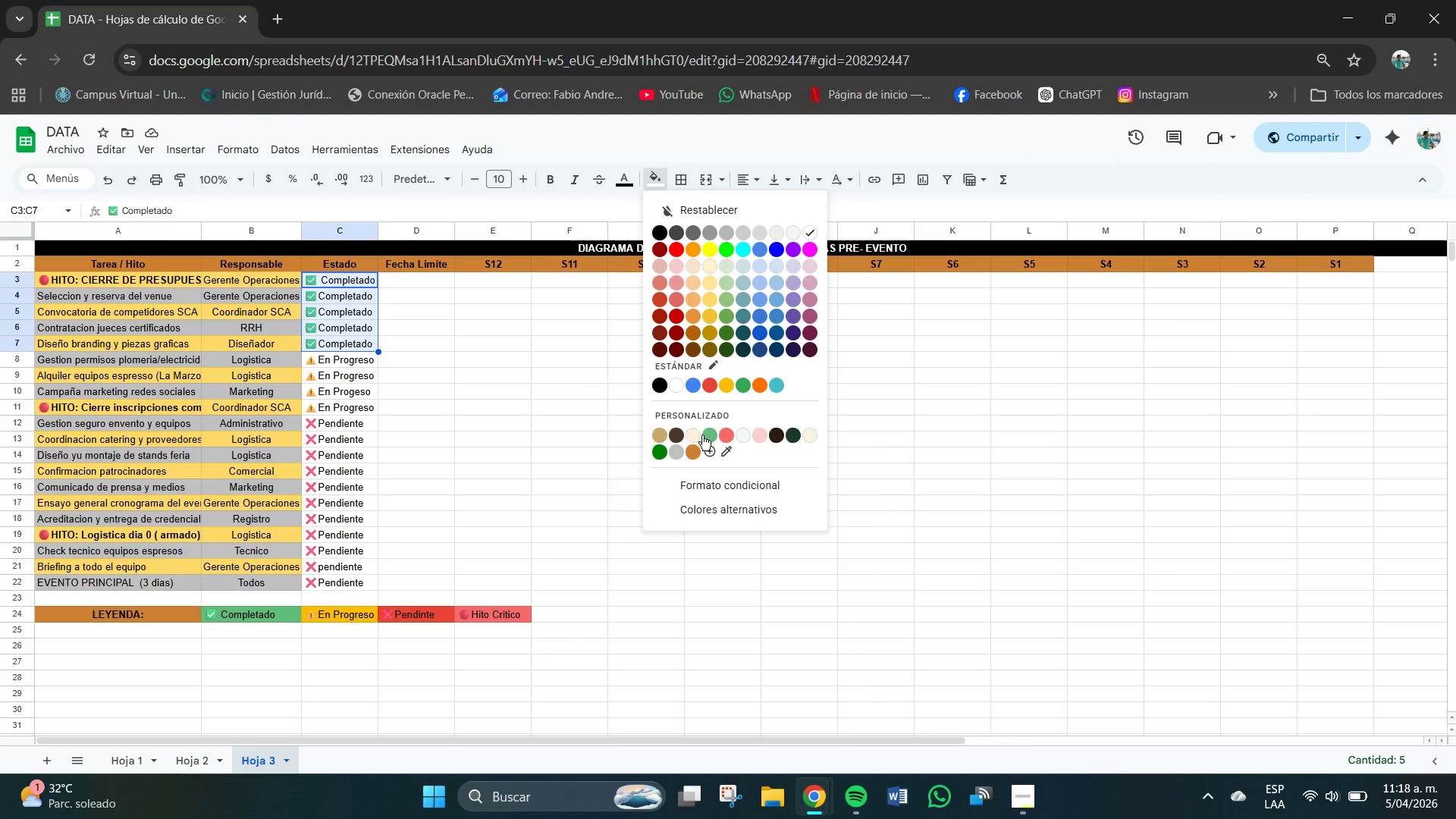 
left_click([709, 435])
 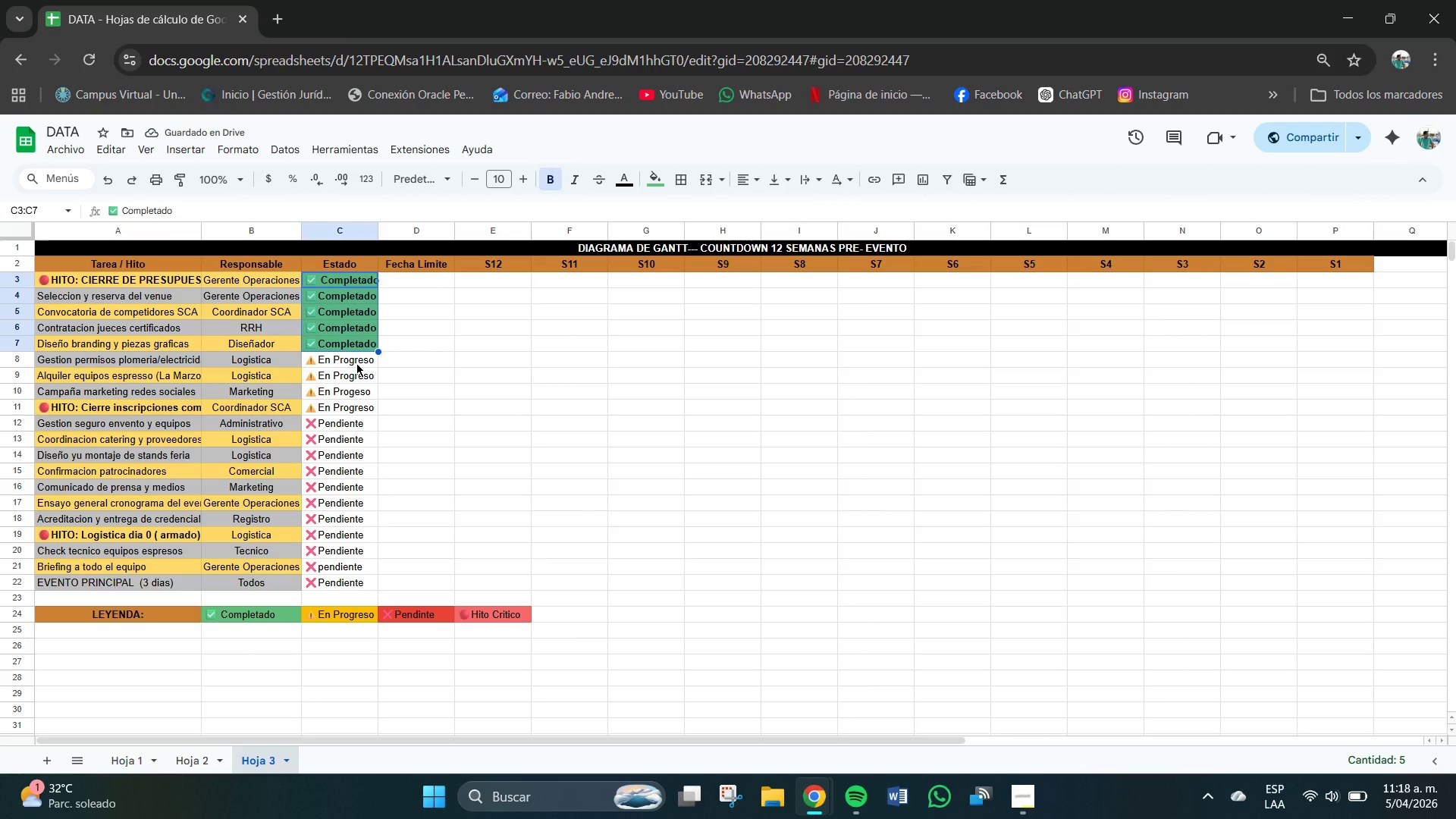 
wait(10.73)
 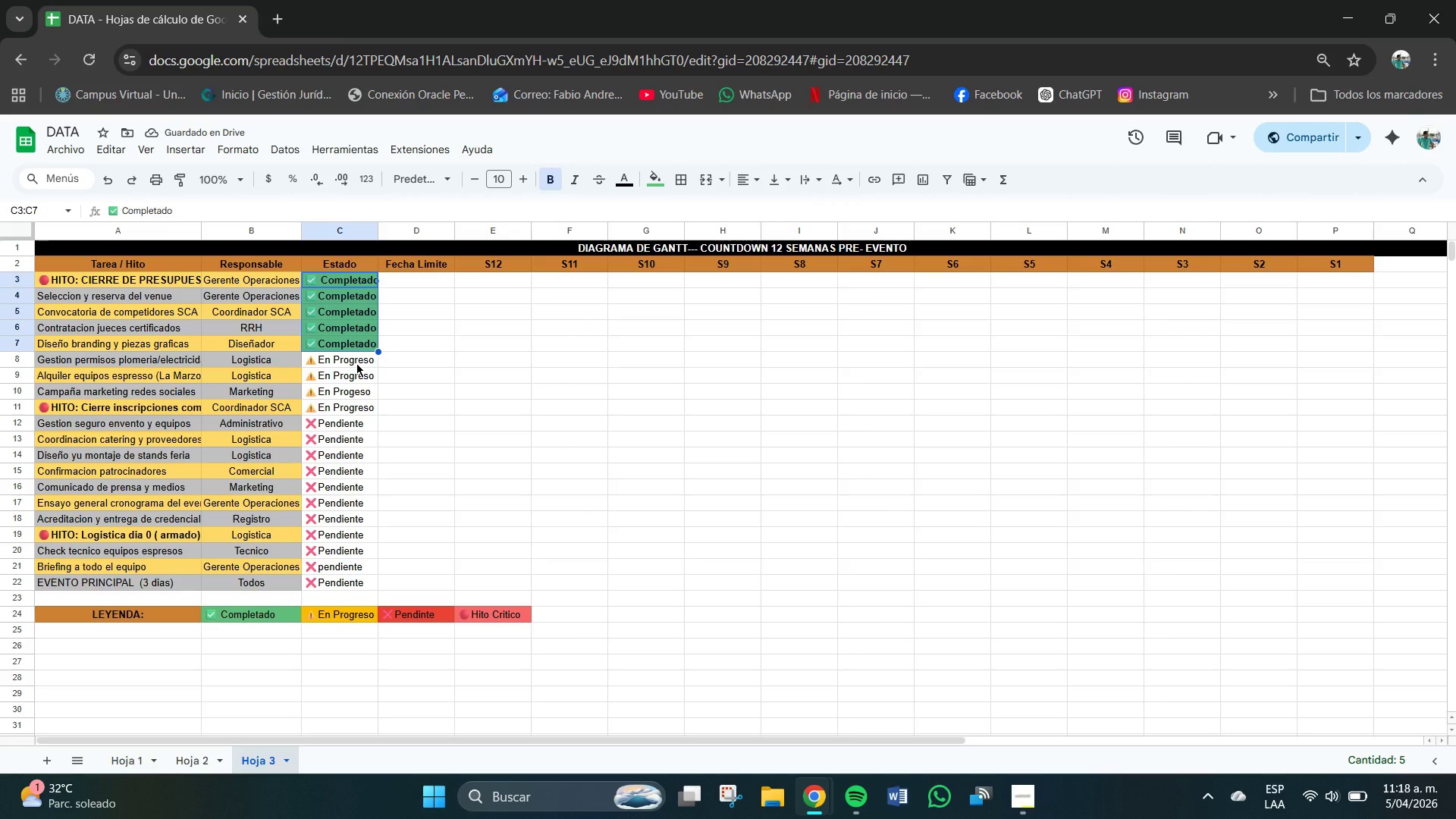 
left_click_drag(start_coordinate=[376, 228], to_coordinate=[381, 229])
 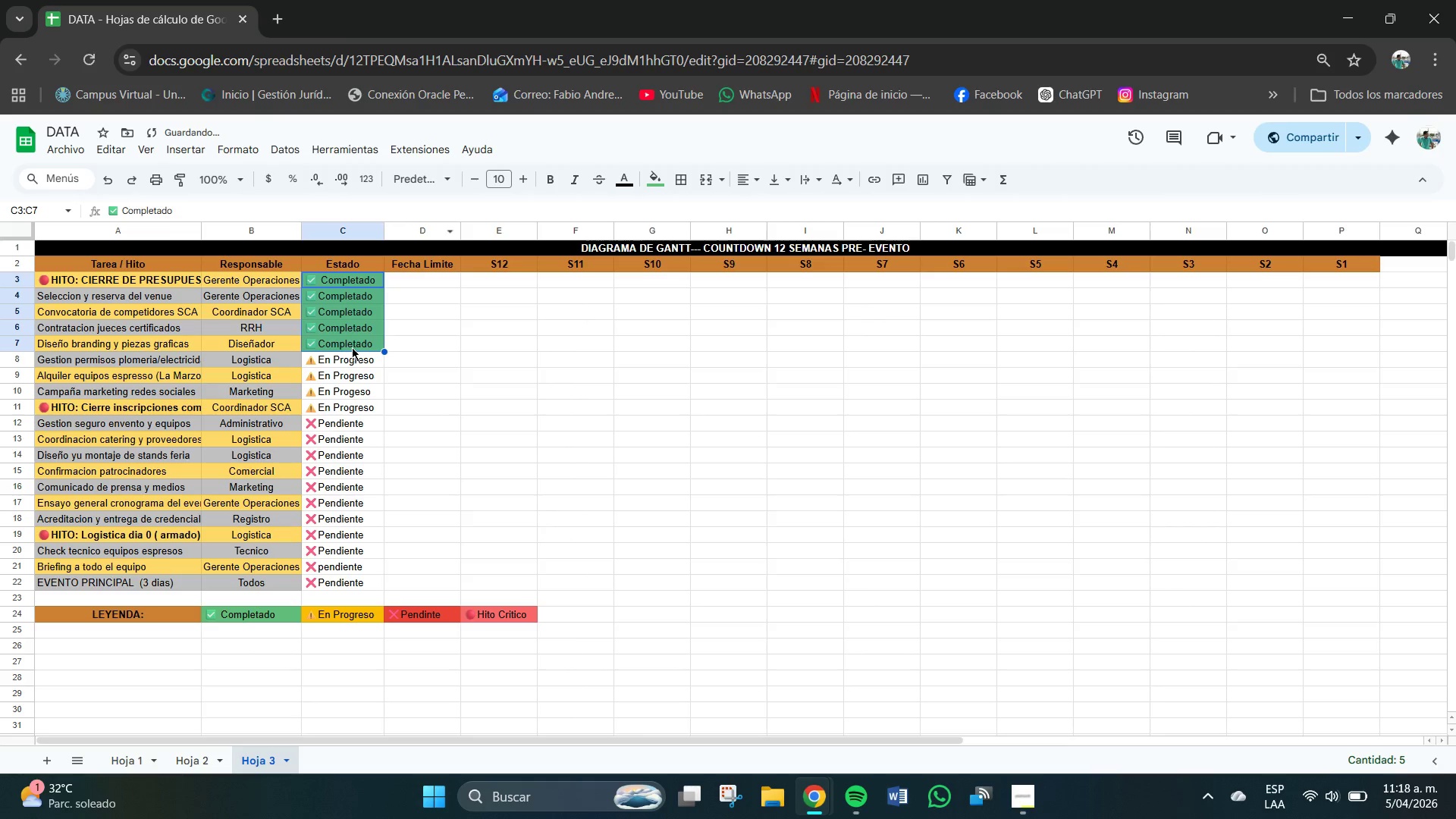 
left_click([433, 396])
 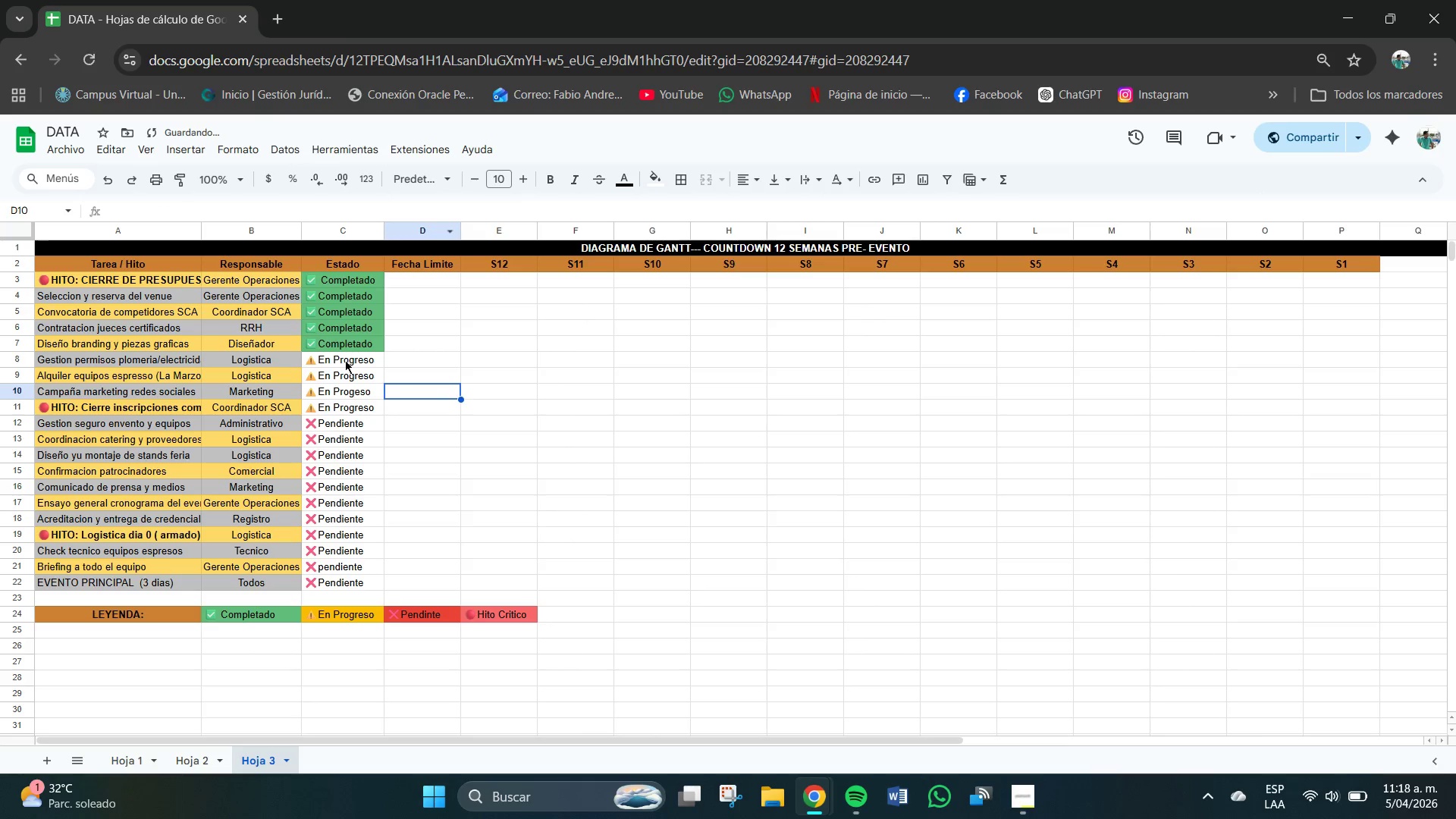 
left_click_drag(start_coordinate=[341, 360], to_coordinate=[360, 413])
 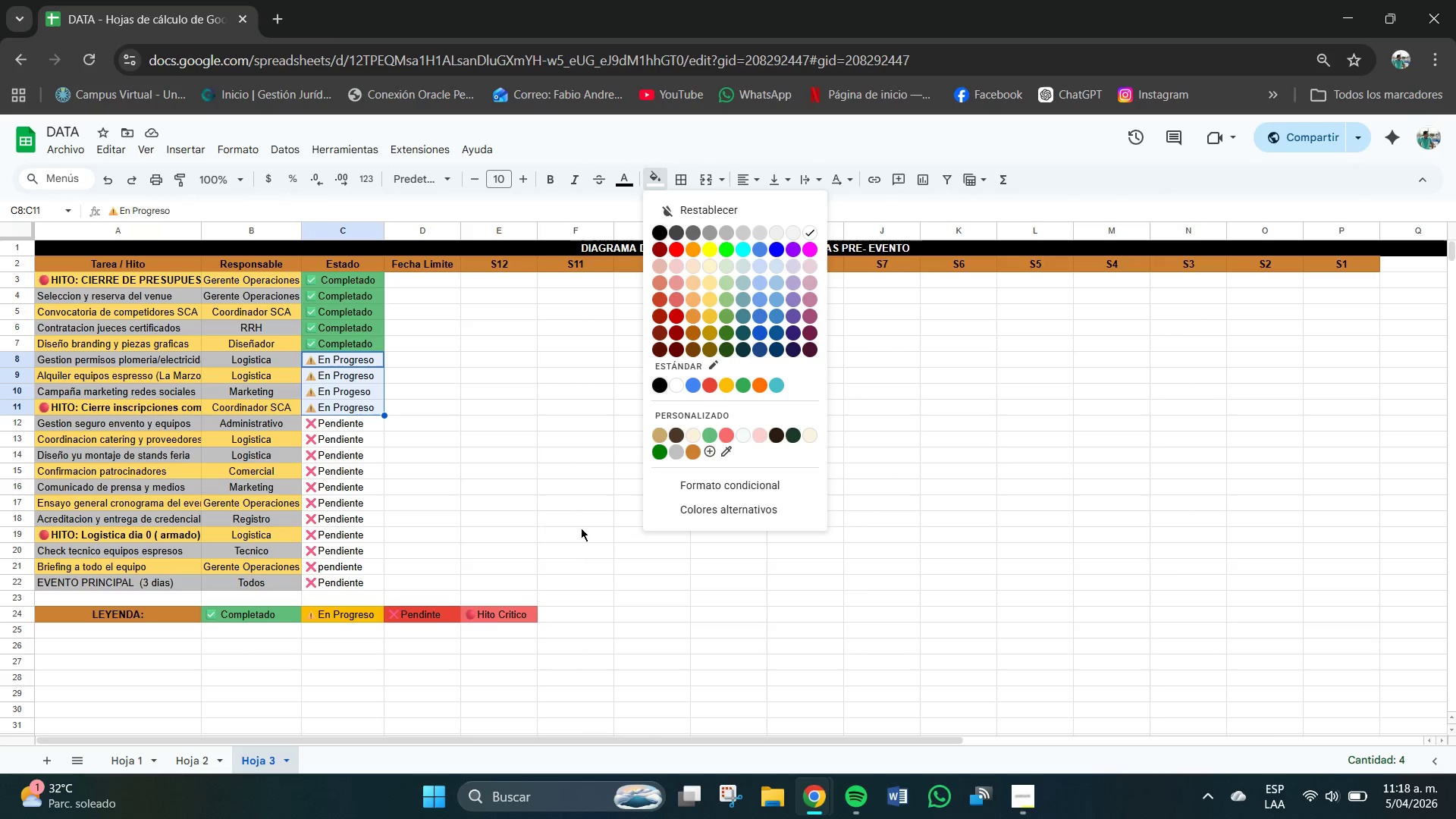 
left_click([346, 616])
 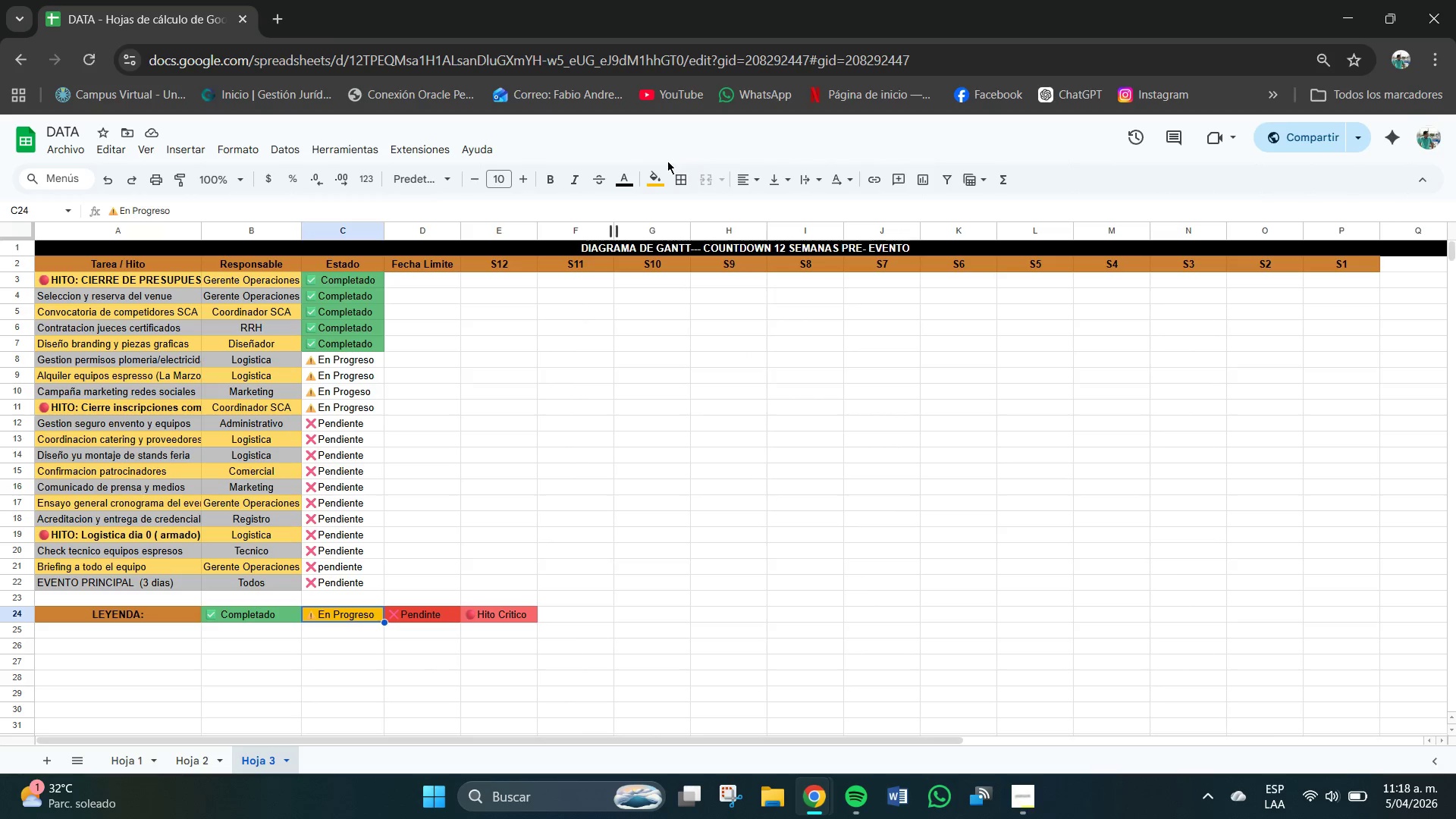 
left_click([663, 174])
 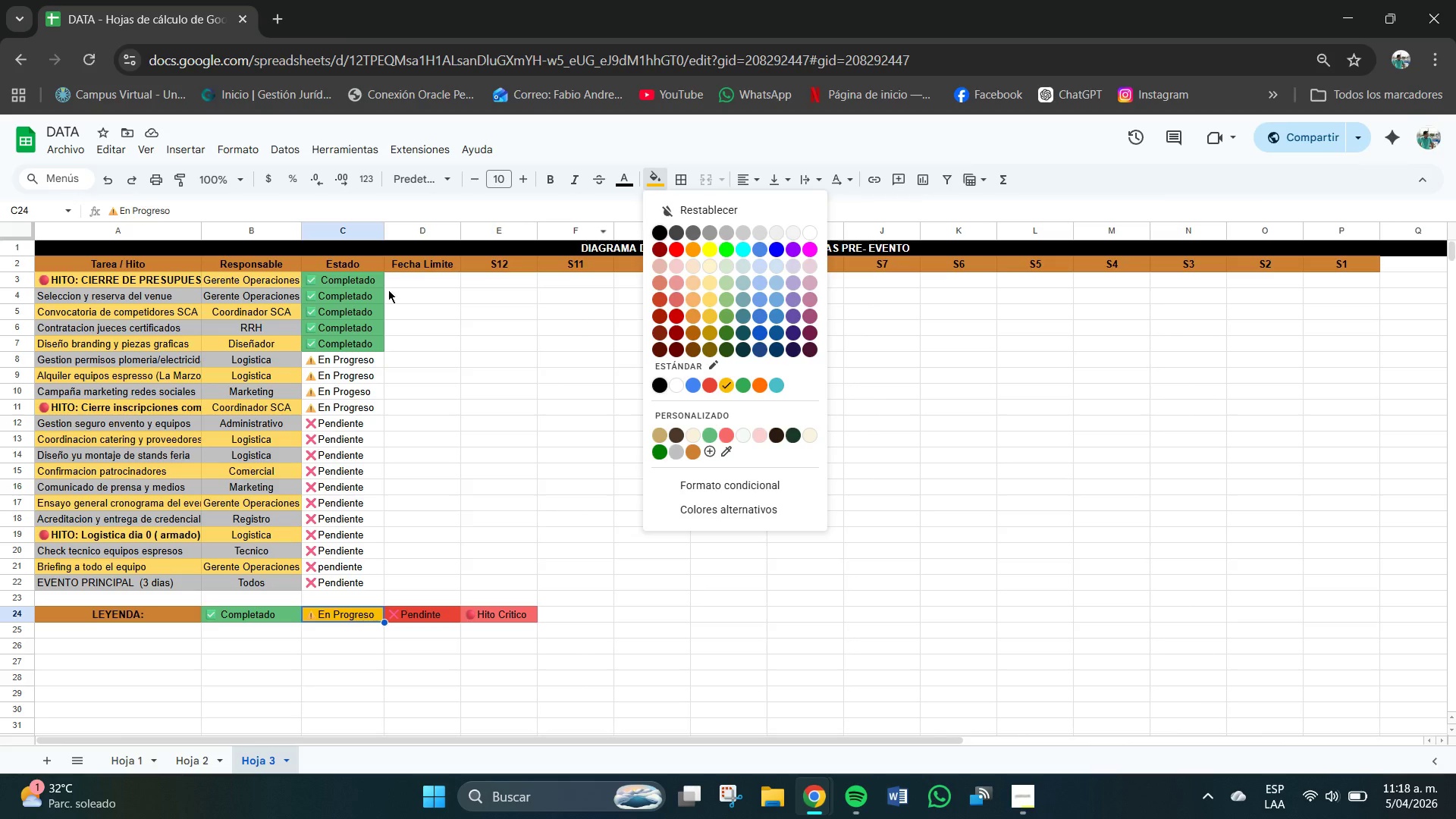 
left_click([369, 292])
 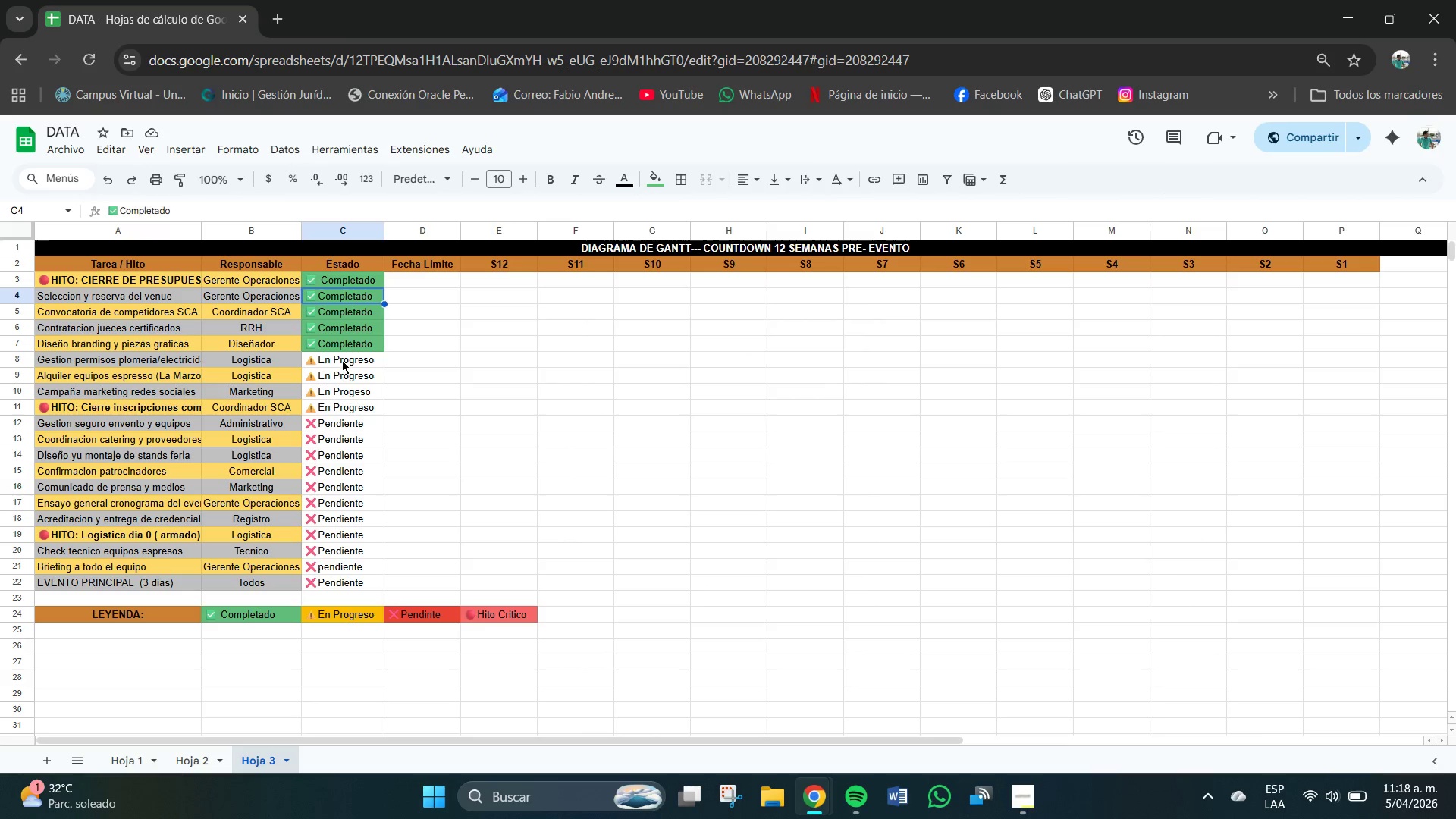 
left_click_drag(start_coordinate=[342, 360], to_coordinate=[356, 417])
 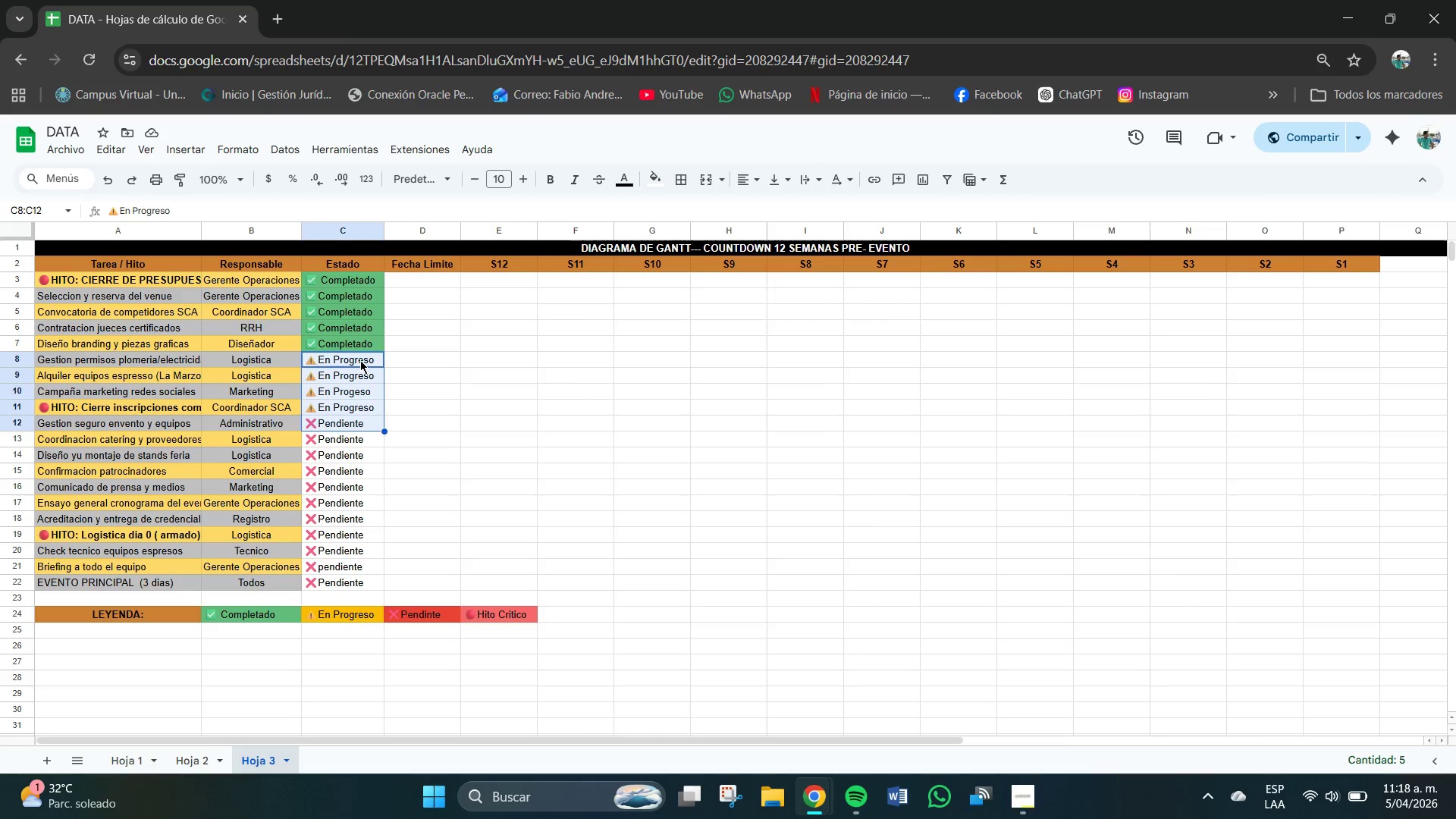 
left_click([360, 360])
 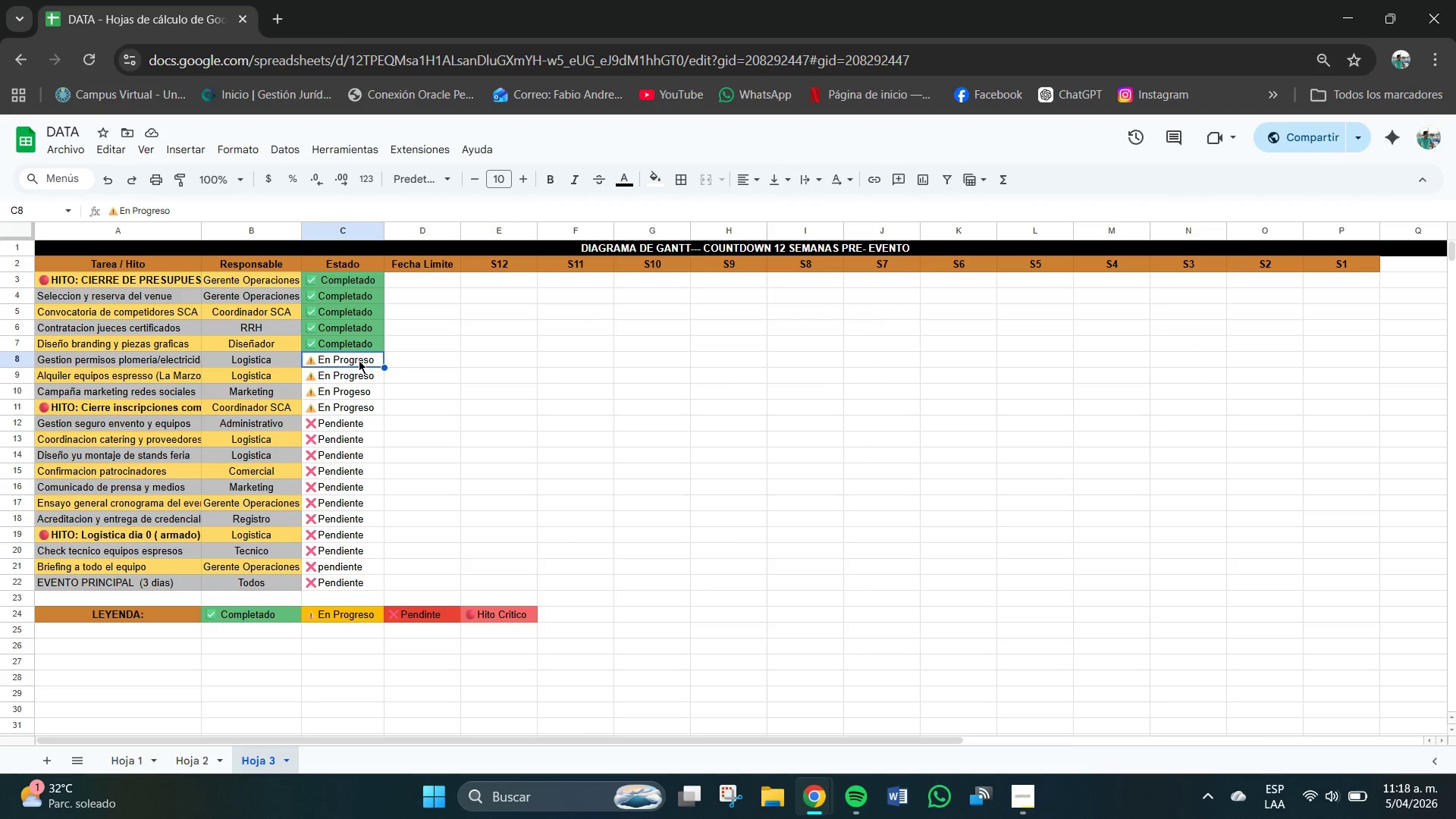 
left_click_drag(start_coordinate=[359, 360], to_coordinate=[362, 410])
 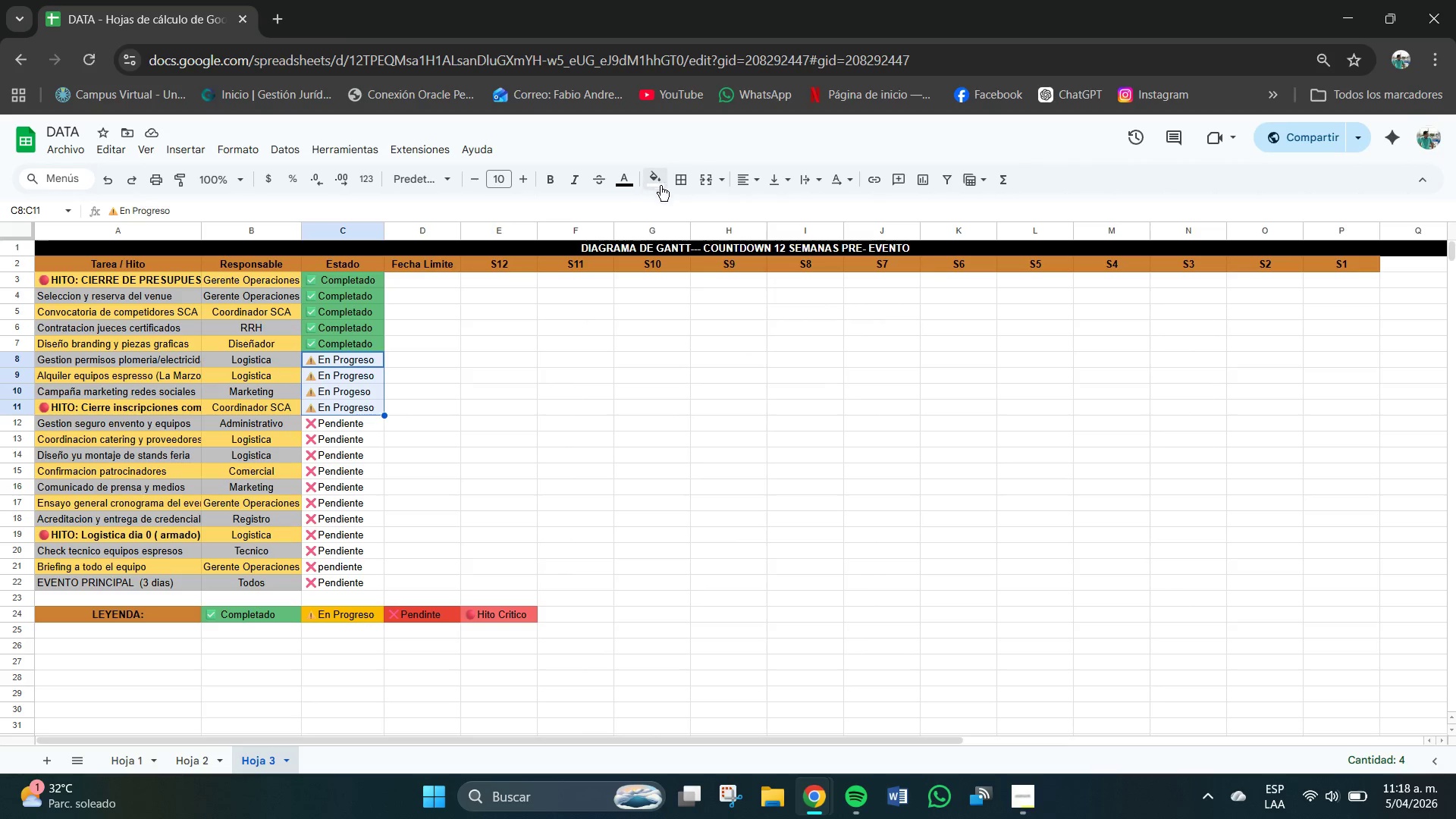 
left_click([661, 186])
 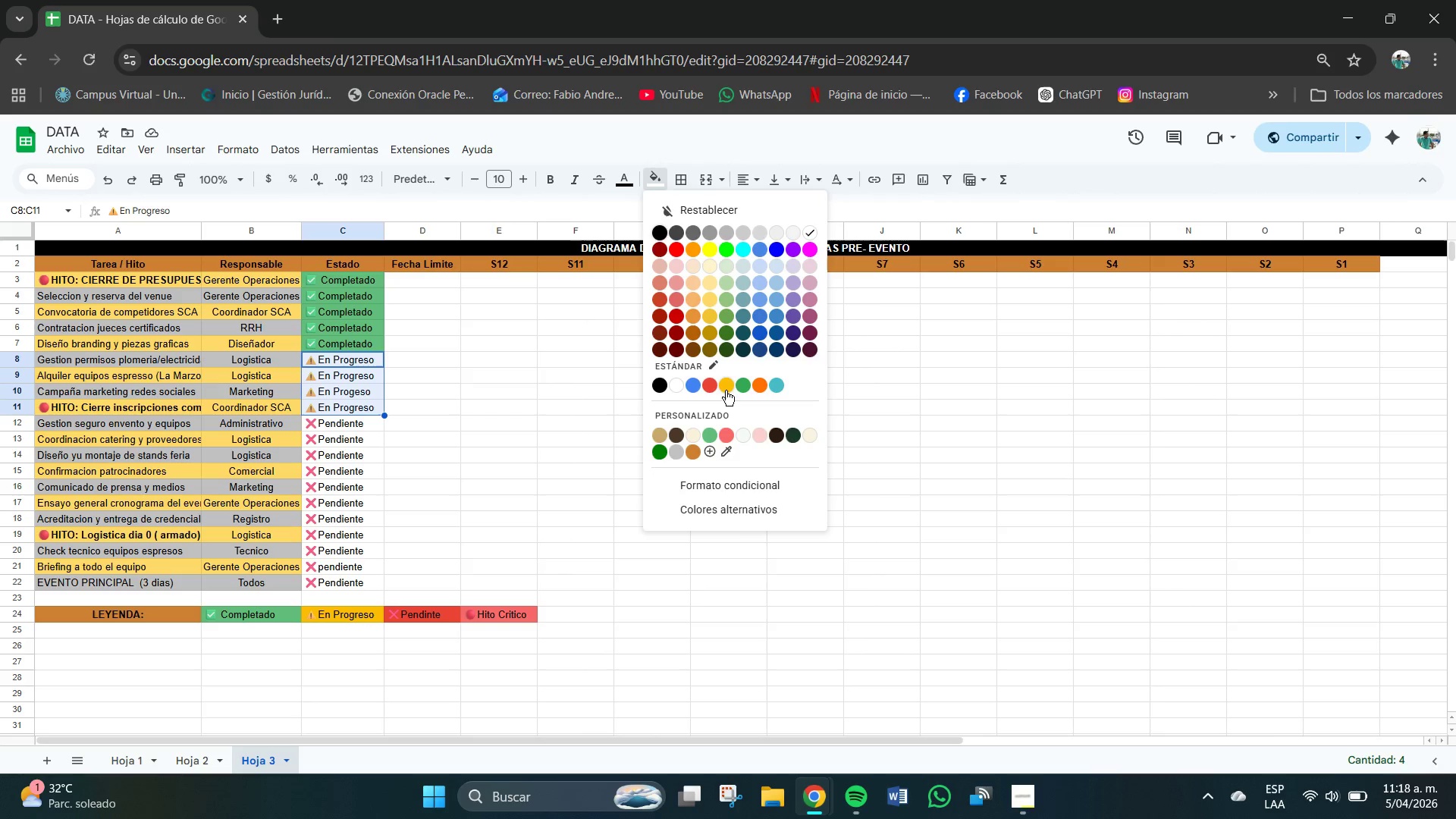 
left_click([729, 385])
 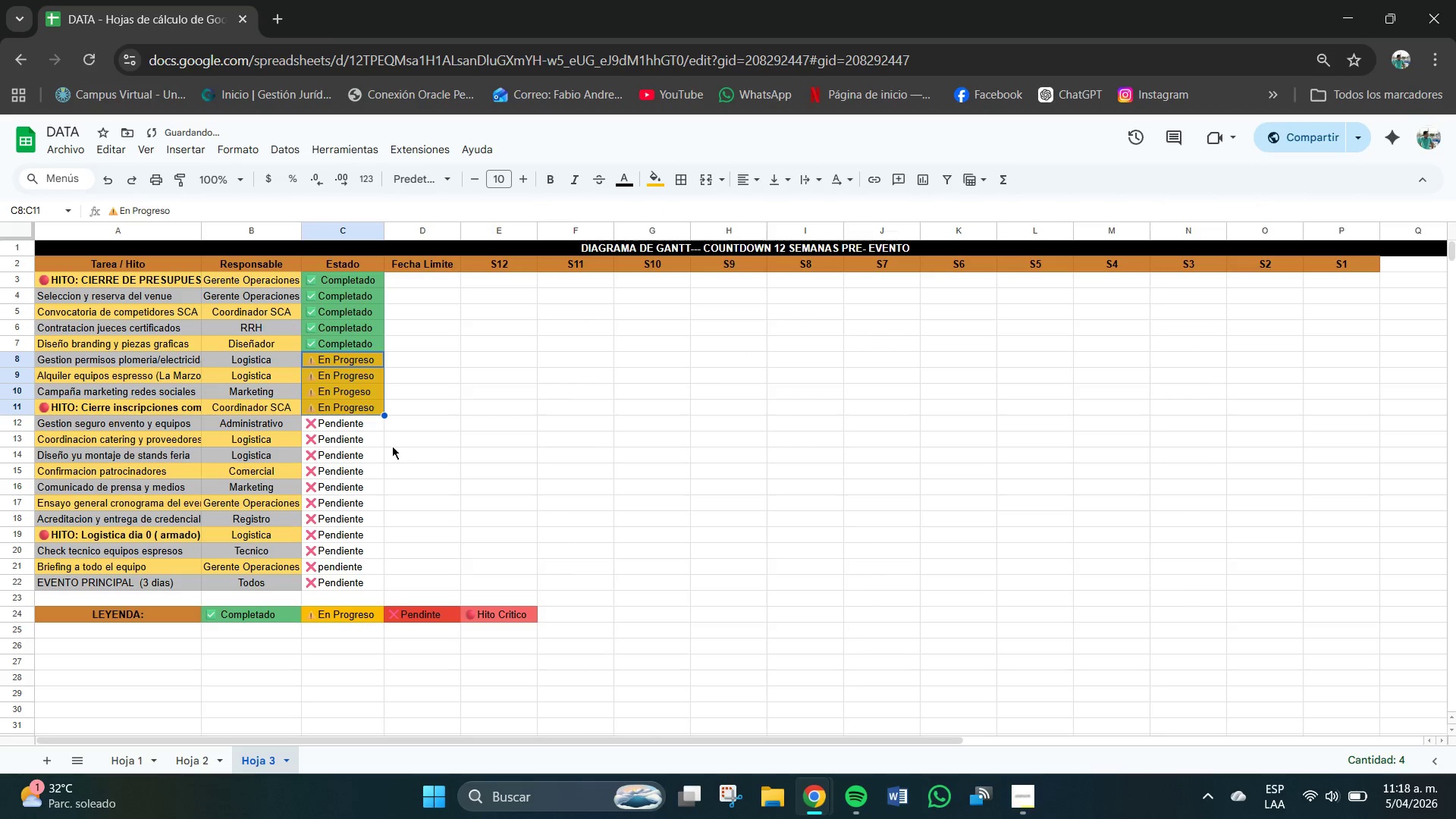 
left_click([369, 446])
 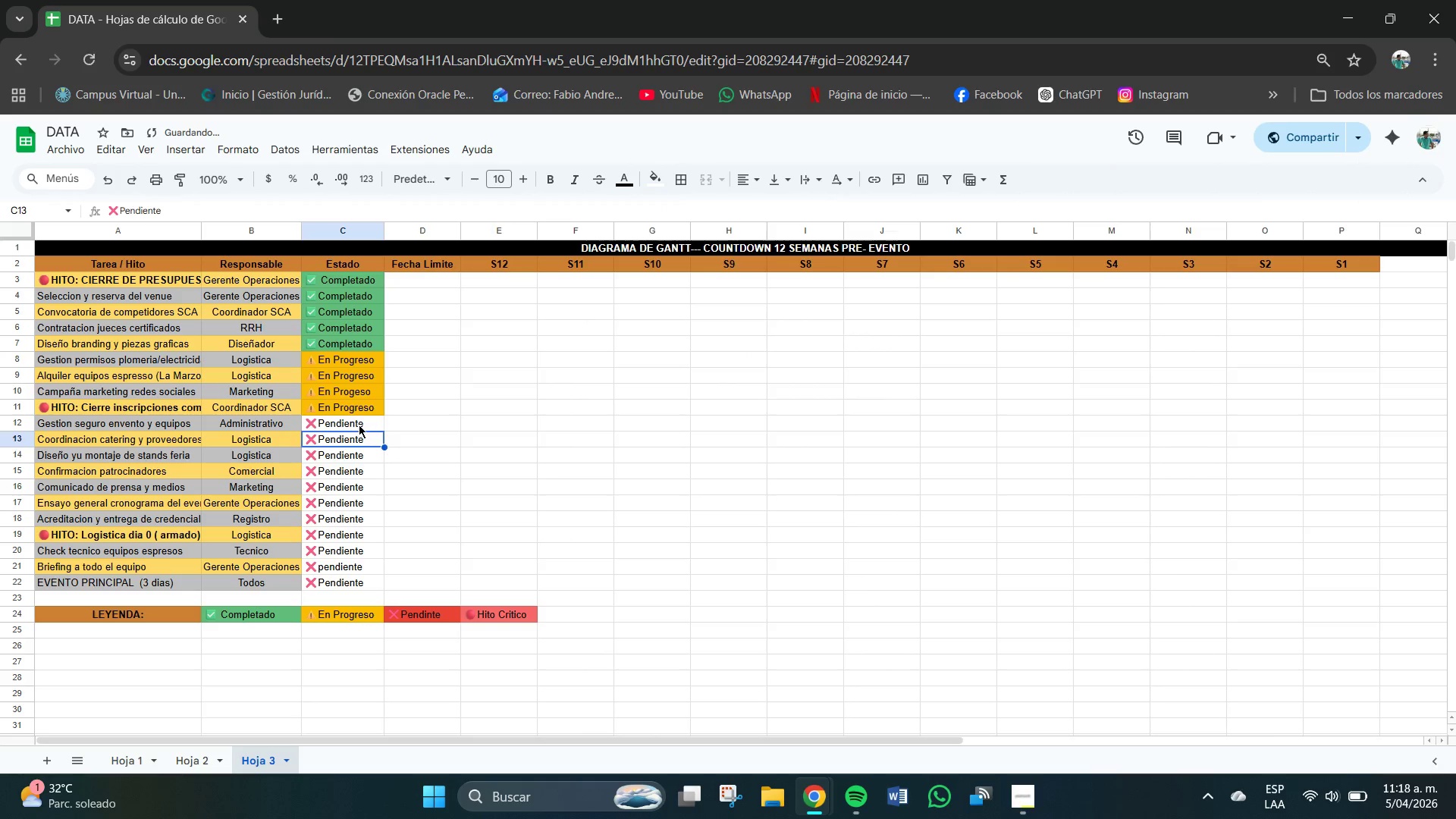 
left_click_drag(start_coordinate=[359, 425], to_coordinate=[365, 582])
 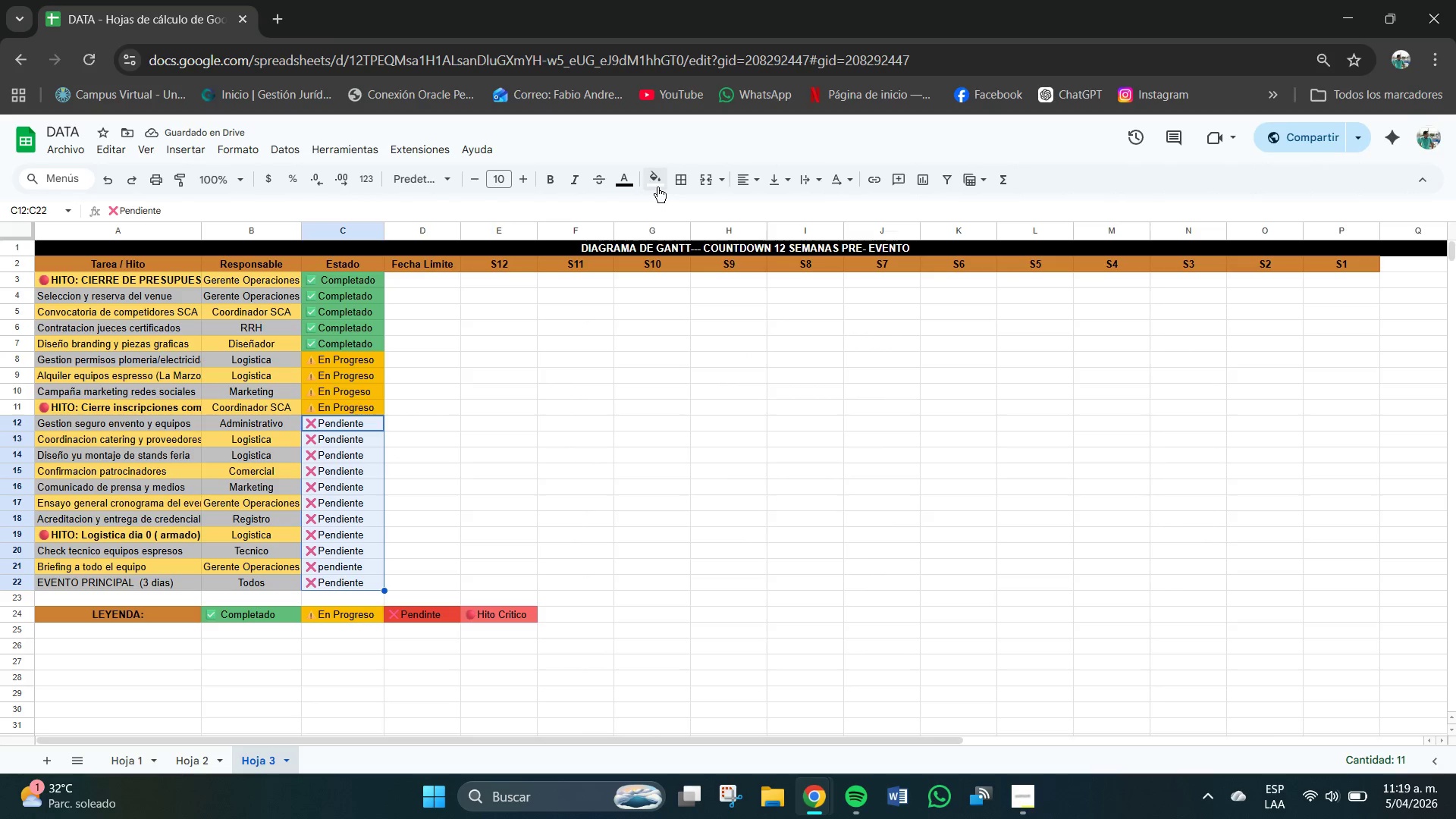 
left_click([661, 187])
 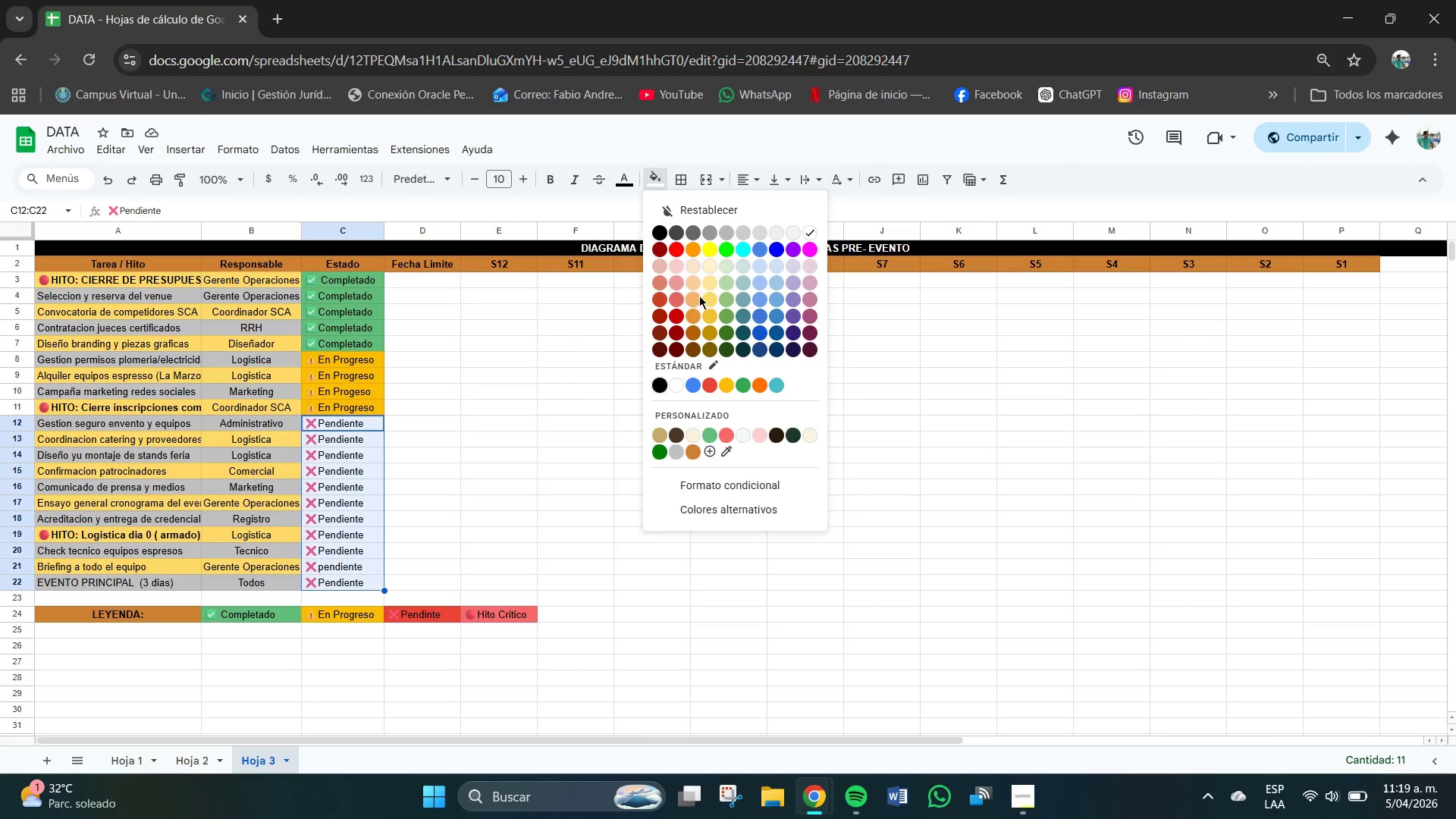 
wait(6.48)
 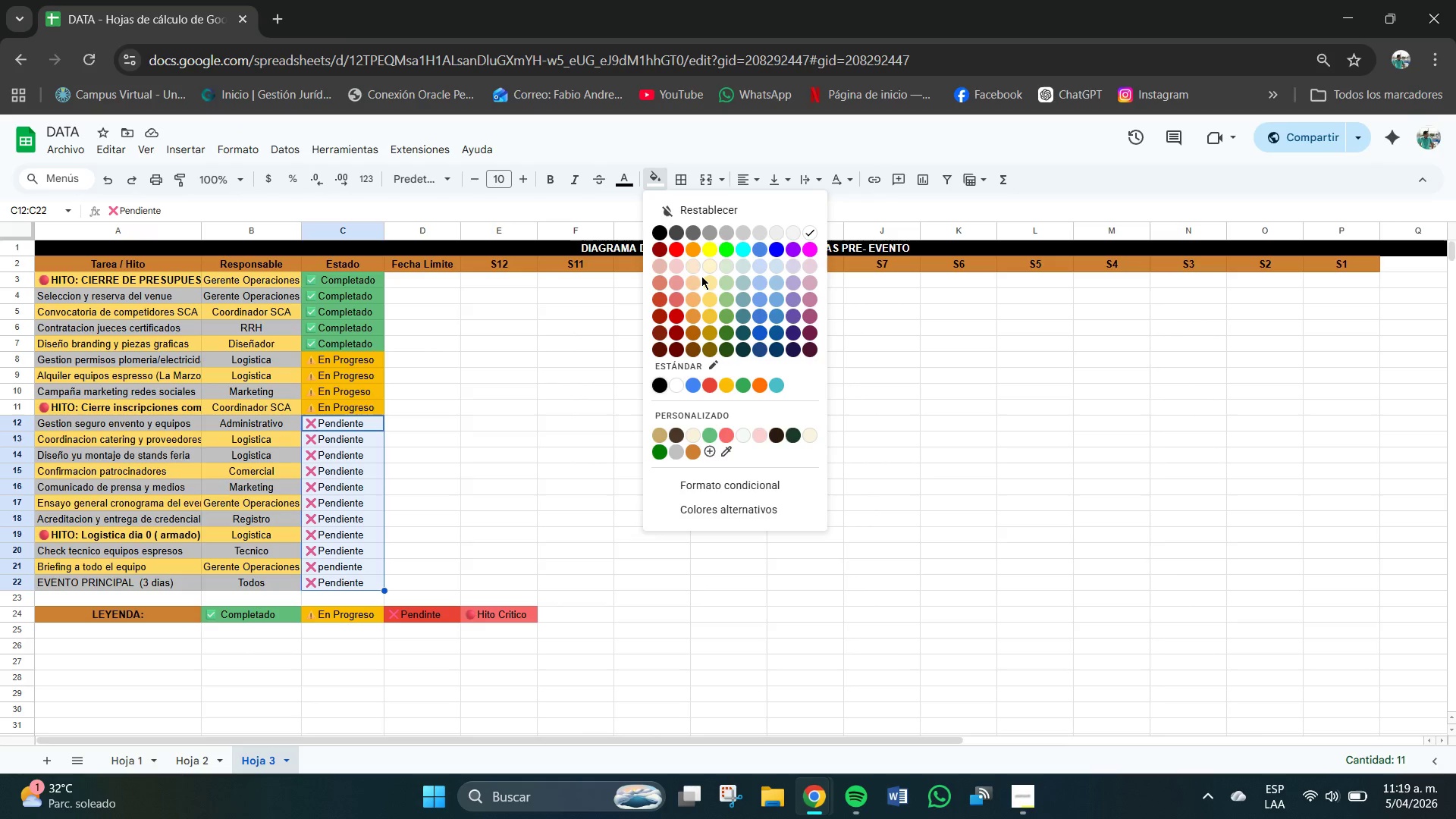 
left_click([435, 615])
 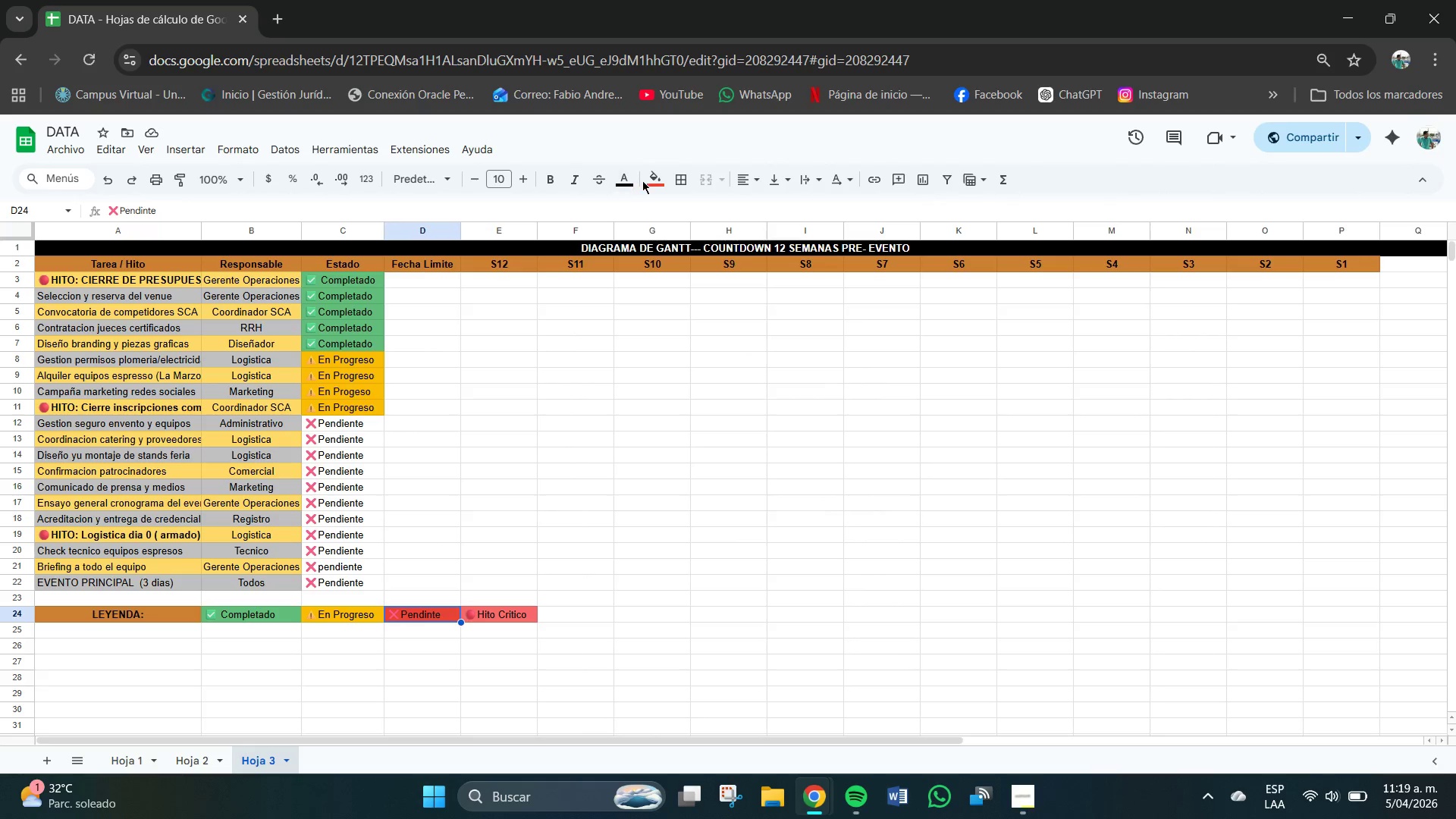 
left_click([657, 182])
 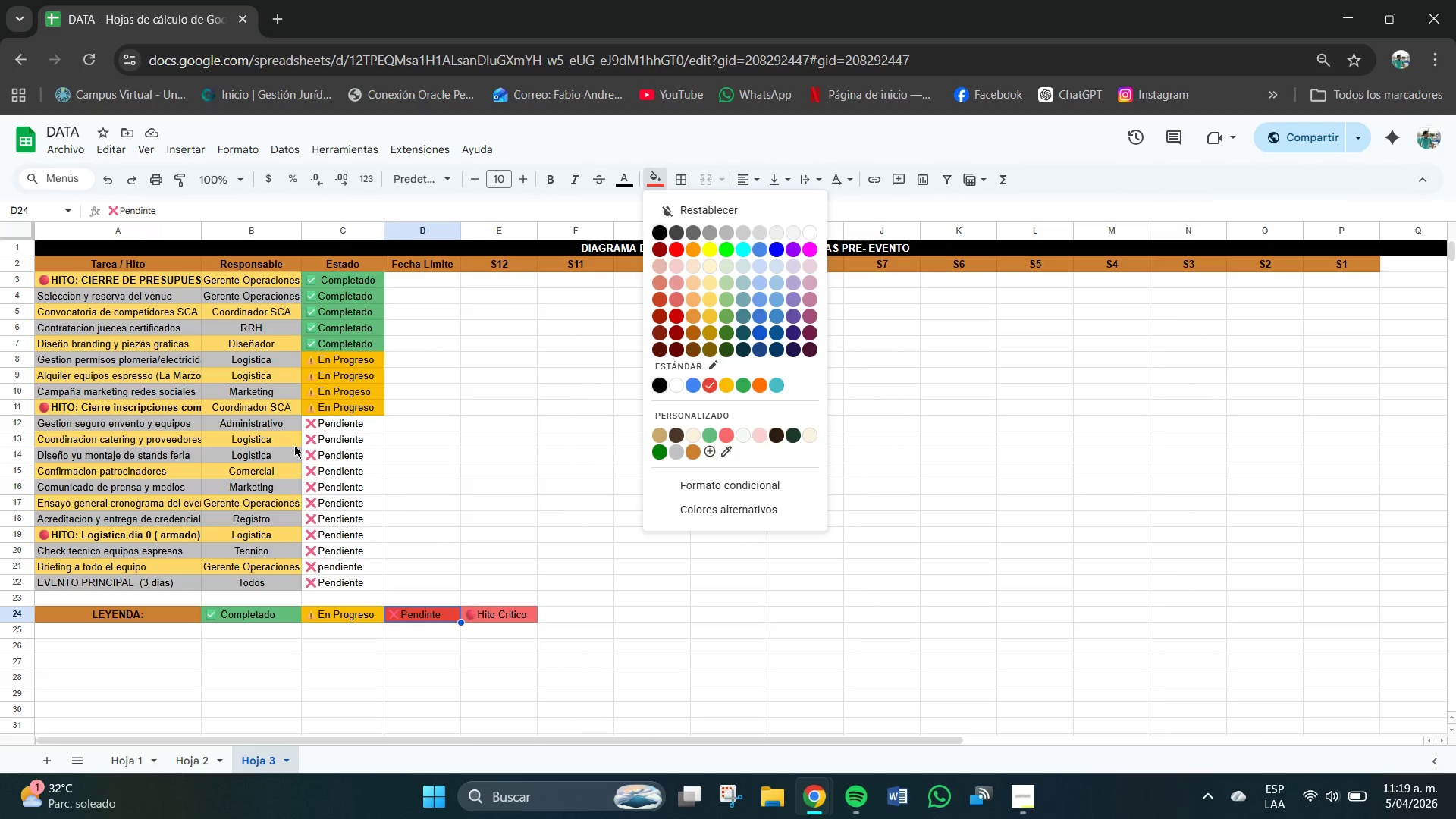 
left_click_drag(start_coordinate=[327, 425], to_coordinate=[335, 581])
 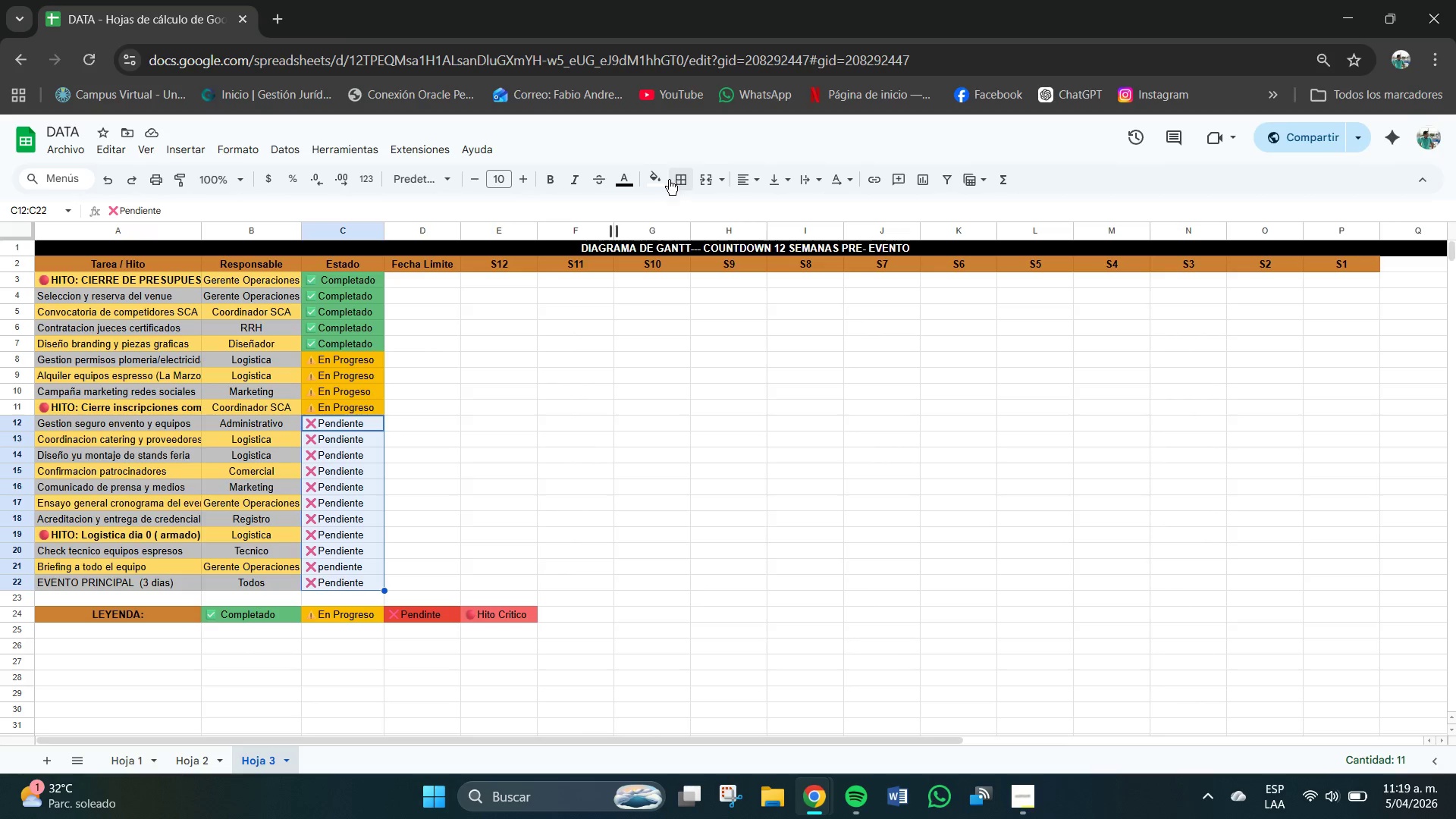 
left_click([661, 179])
 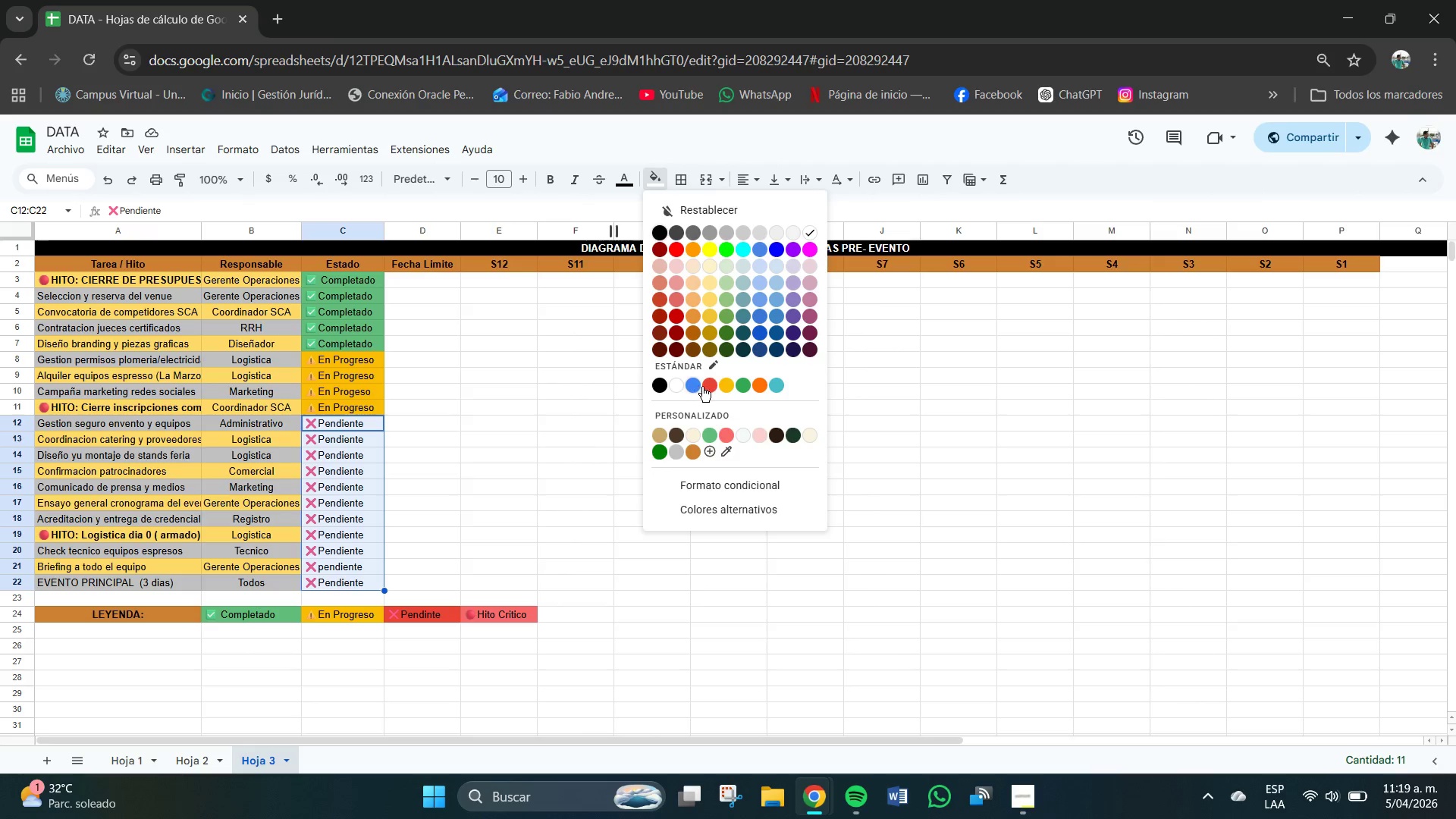 
left_click([706, 387])
 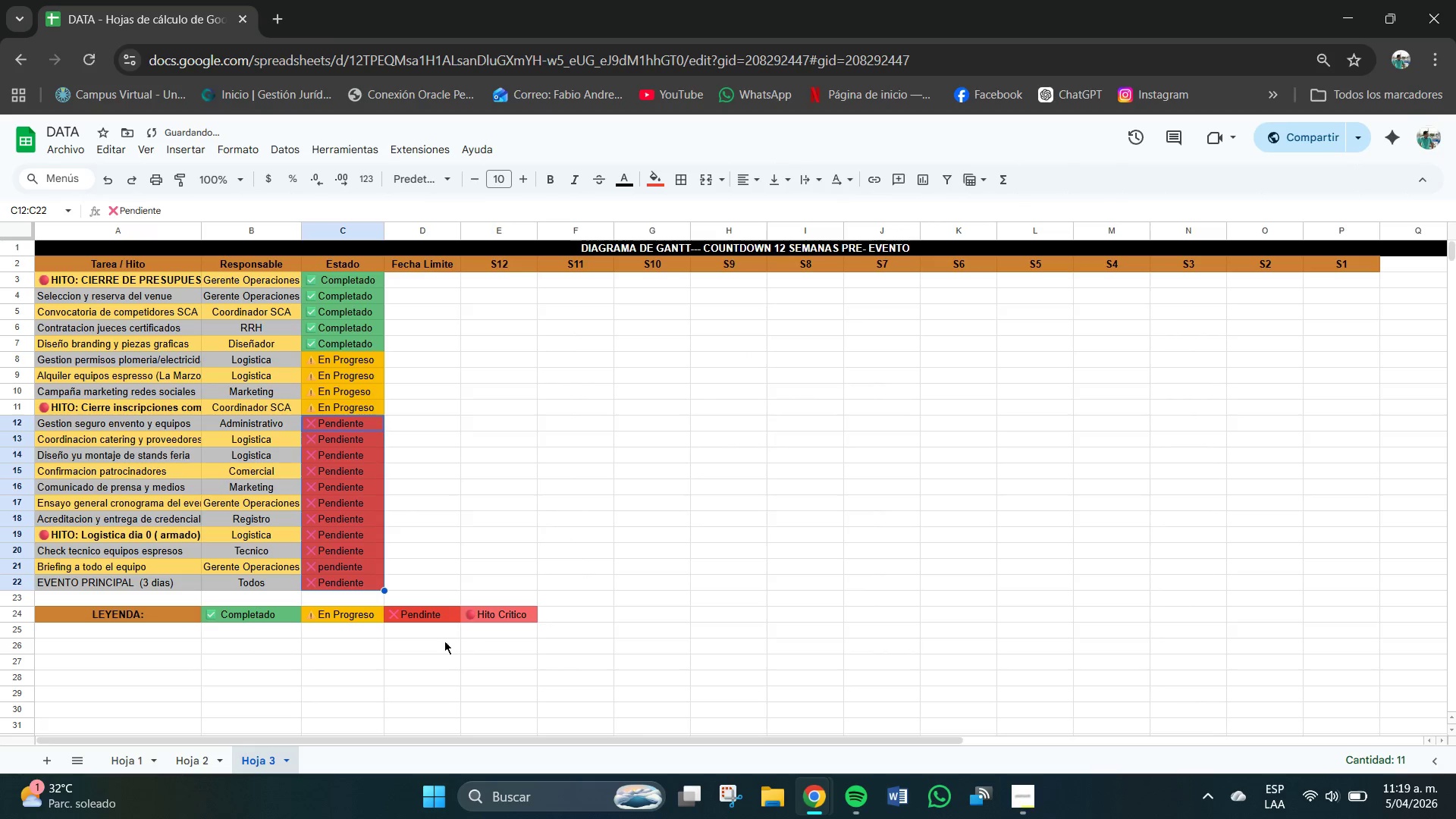 
left_click([431, 648])
 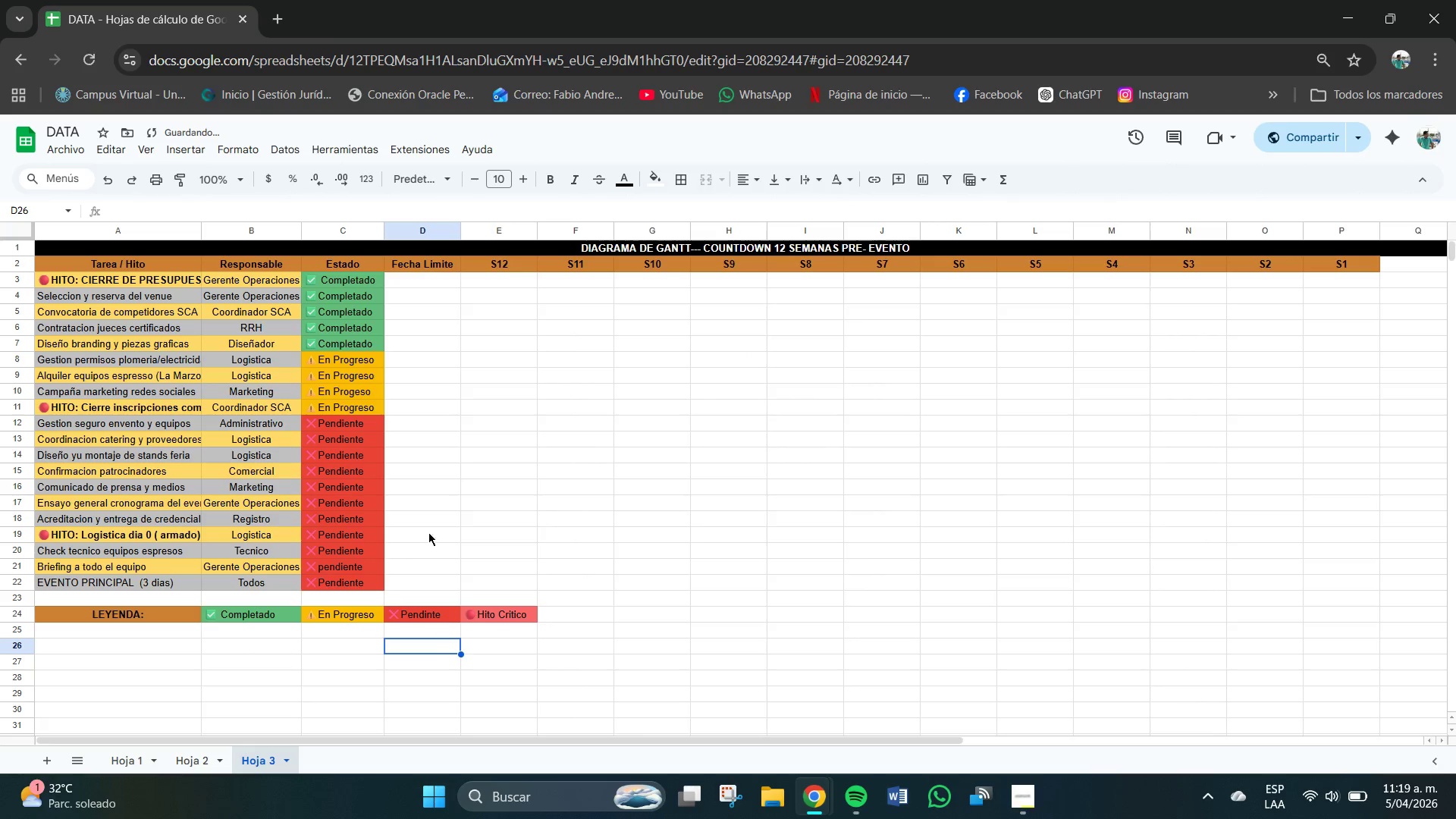 
scroll: coordinate [418, 448], scroll_direction: up, amount: 1.0
 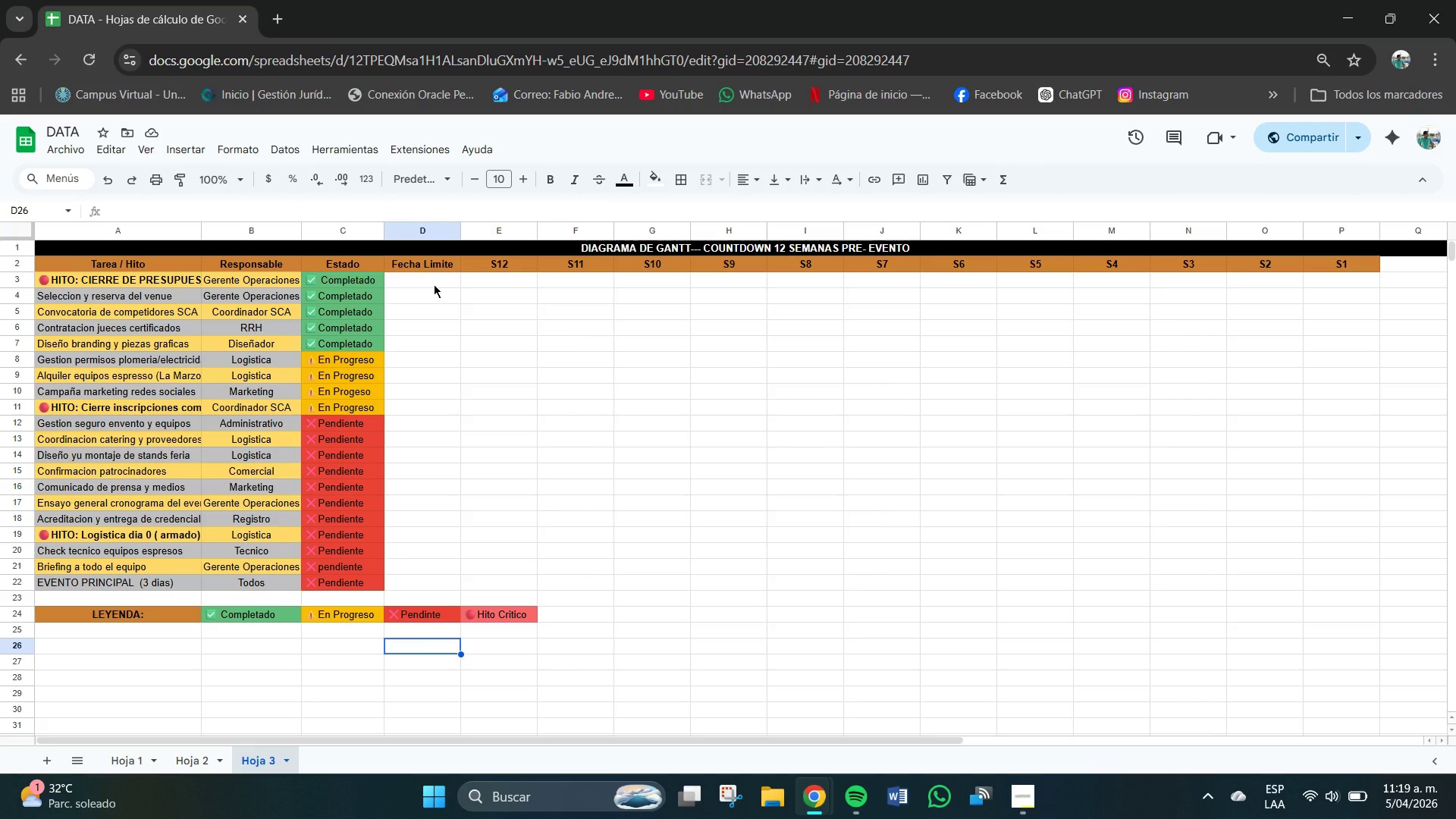 
double_click([436, 278])
 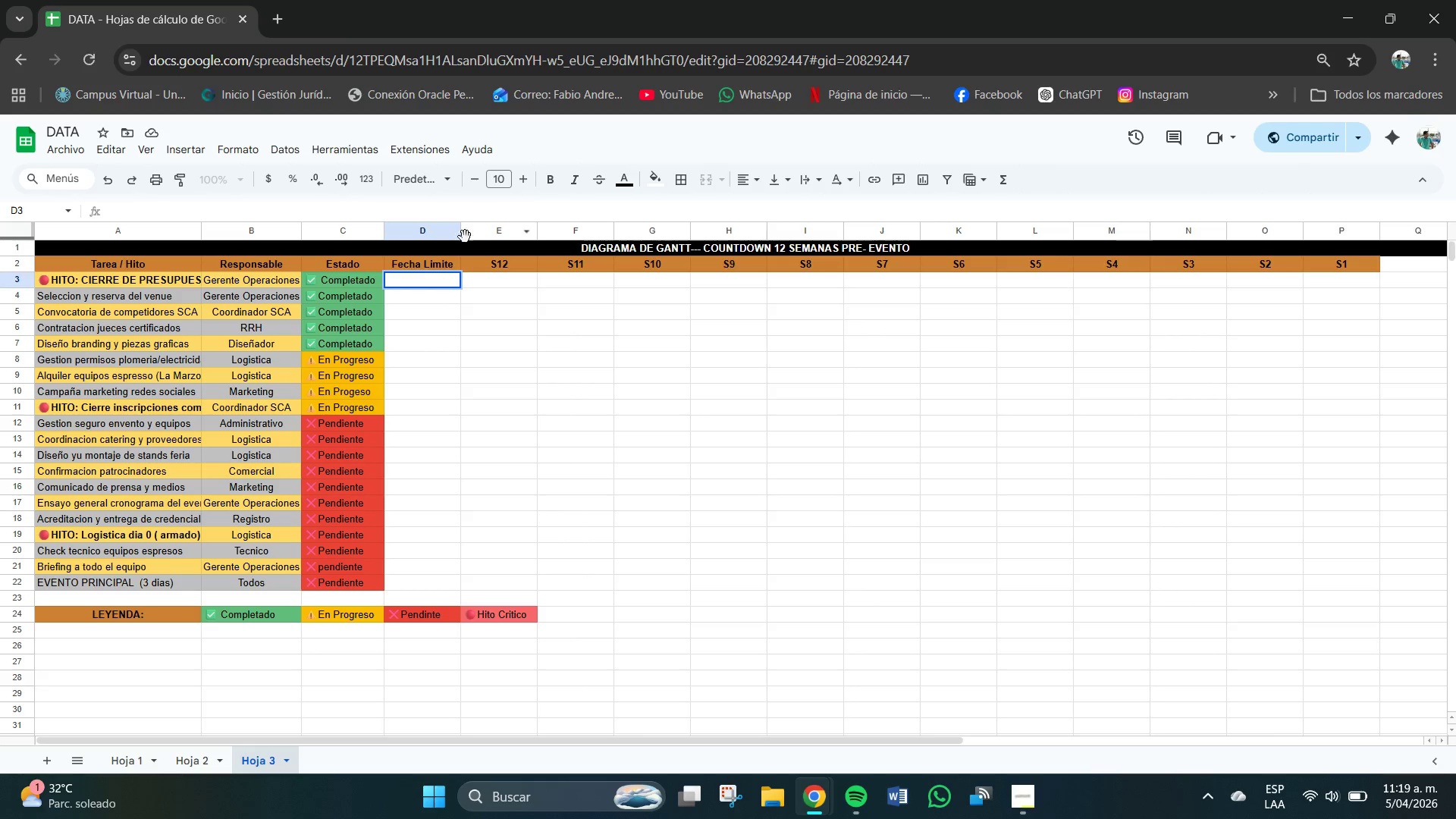 
left_click_drag(start_coordinate=[464, 232], to_coordinate=[488, 238])
 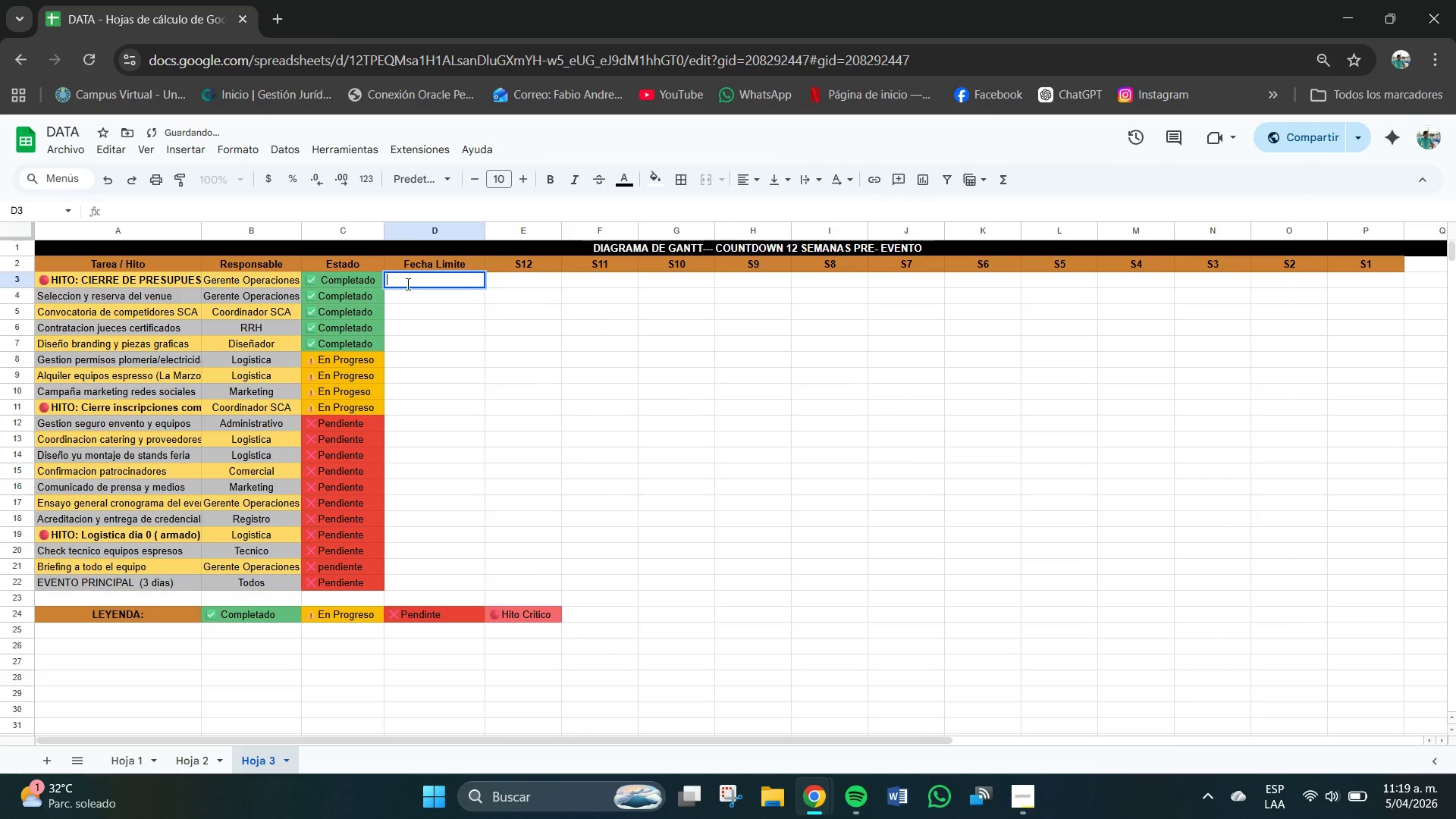 
double_click([401, 276])
 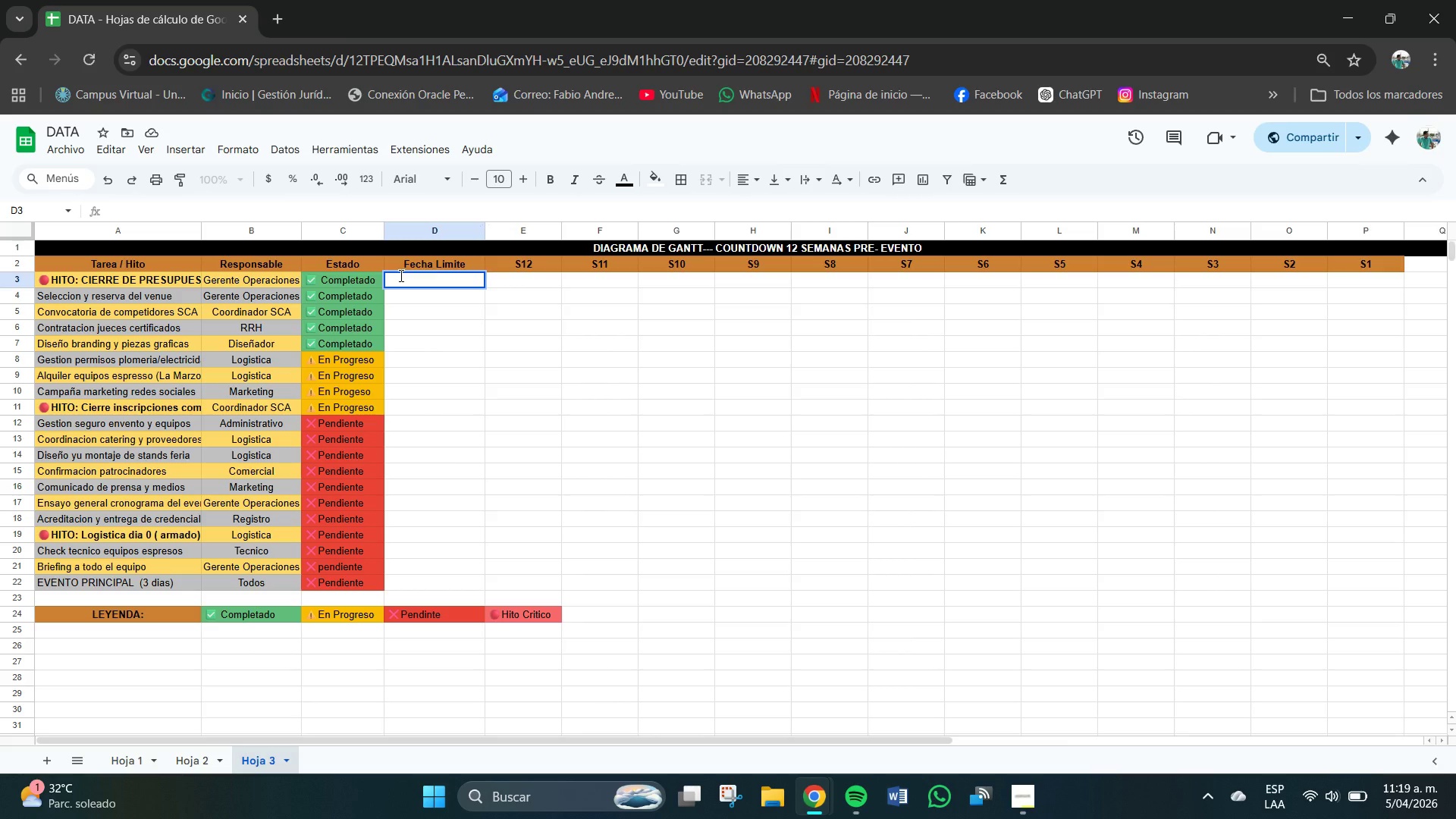 
wait(10.94)
 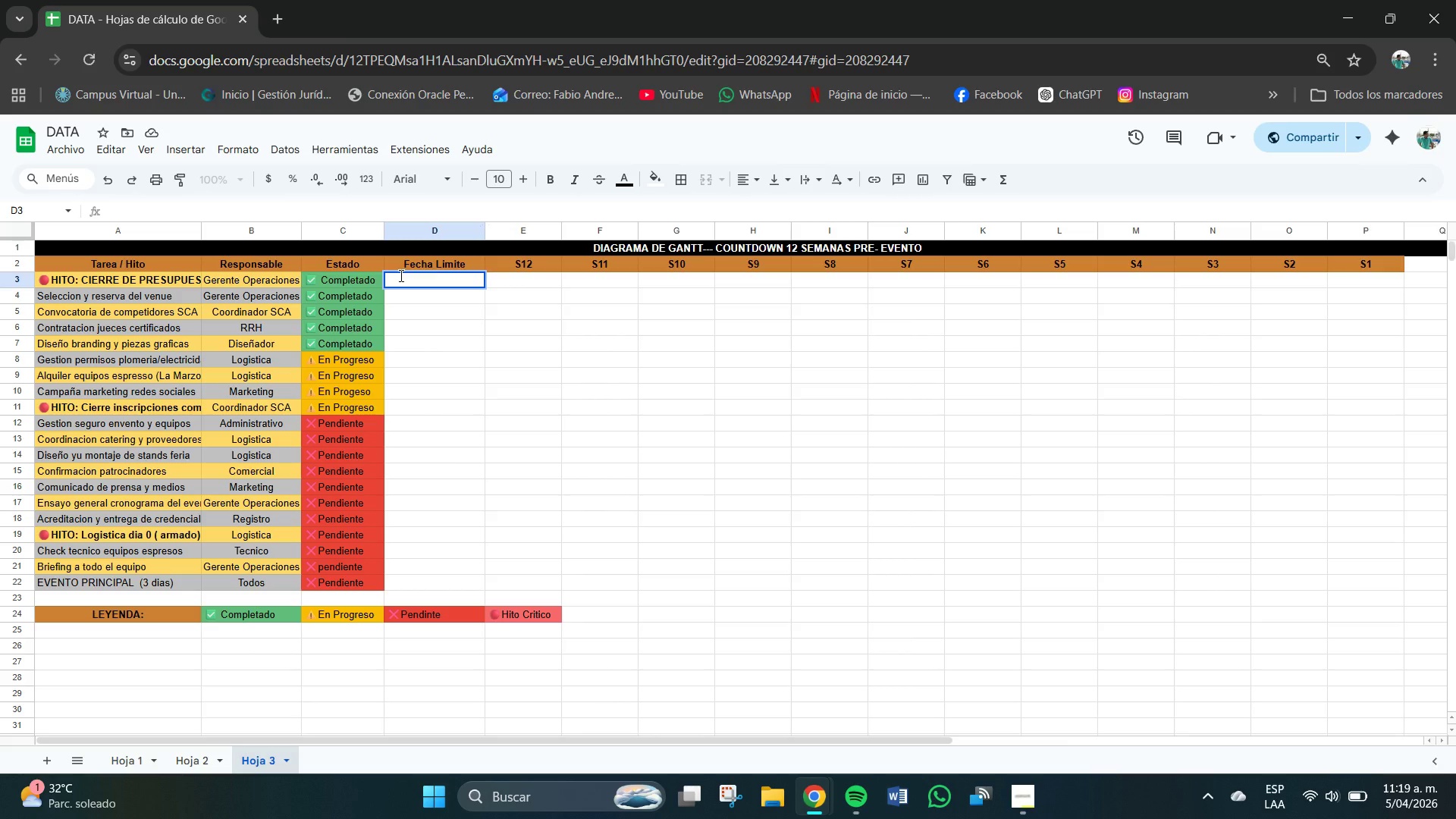 
double_click([419, 278])
 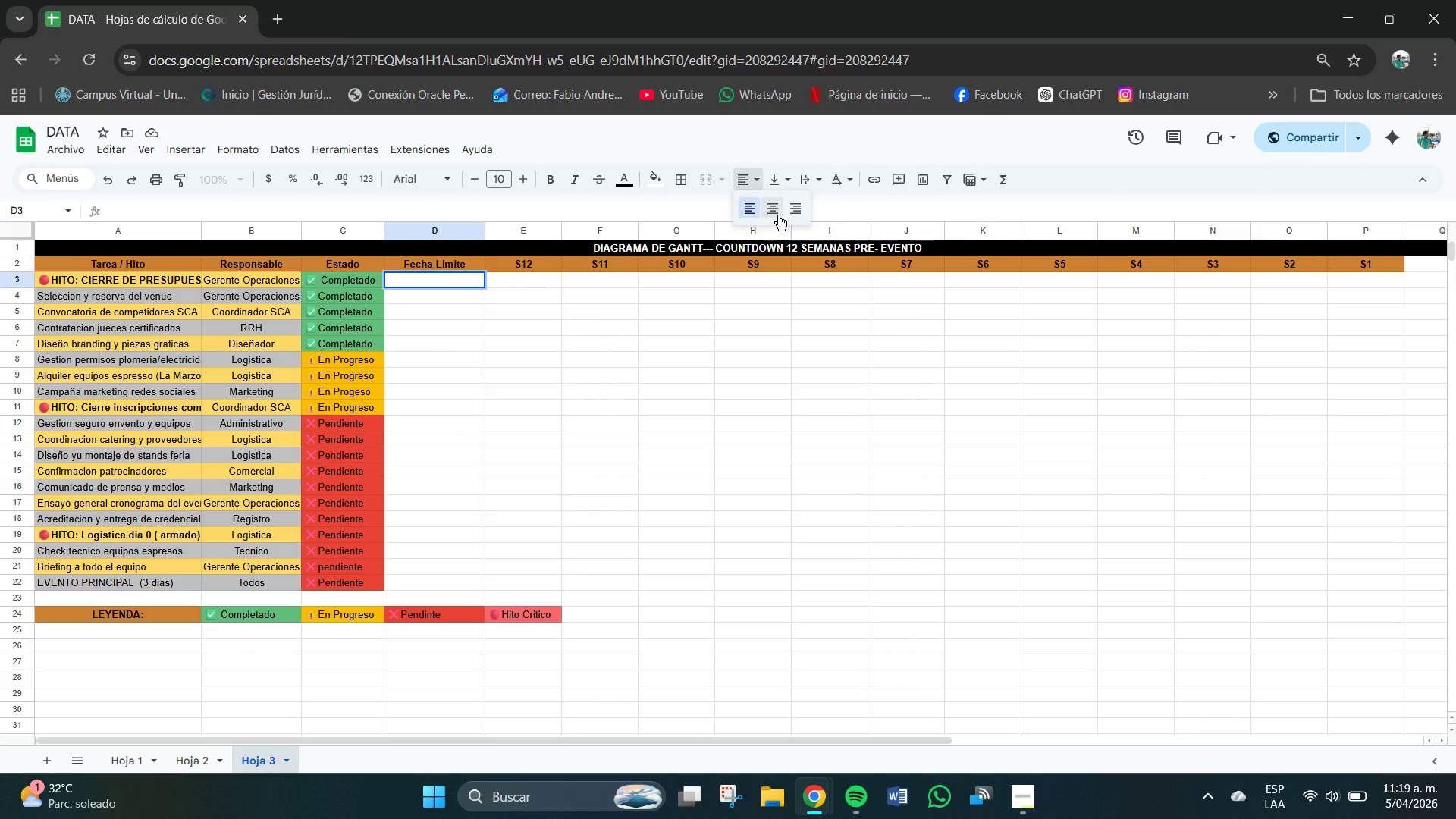 
double_click([781, 178])
 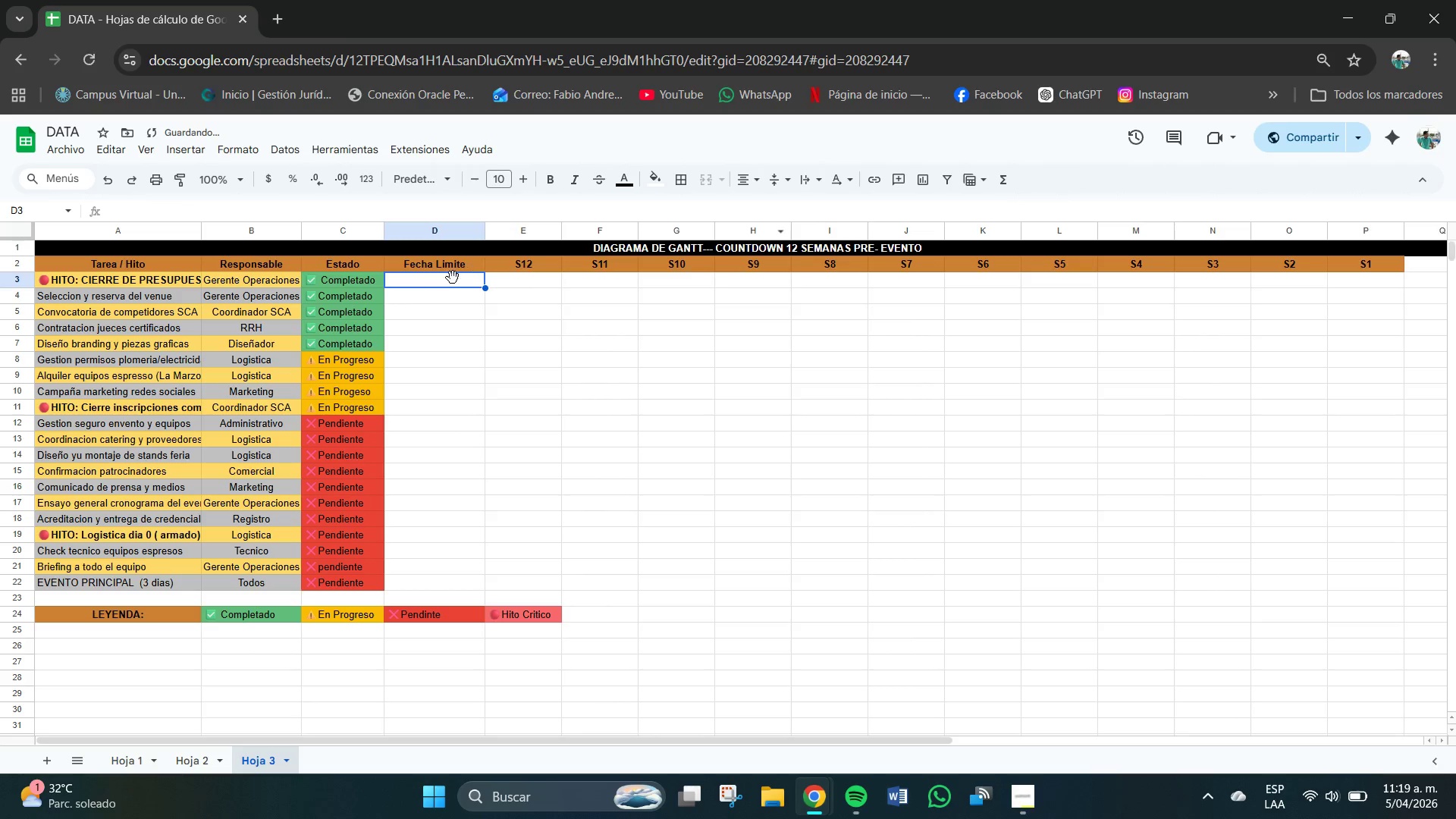 
double_click([434, 282])
 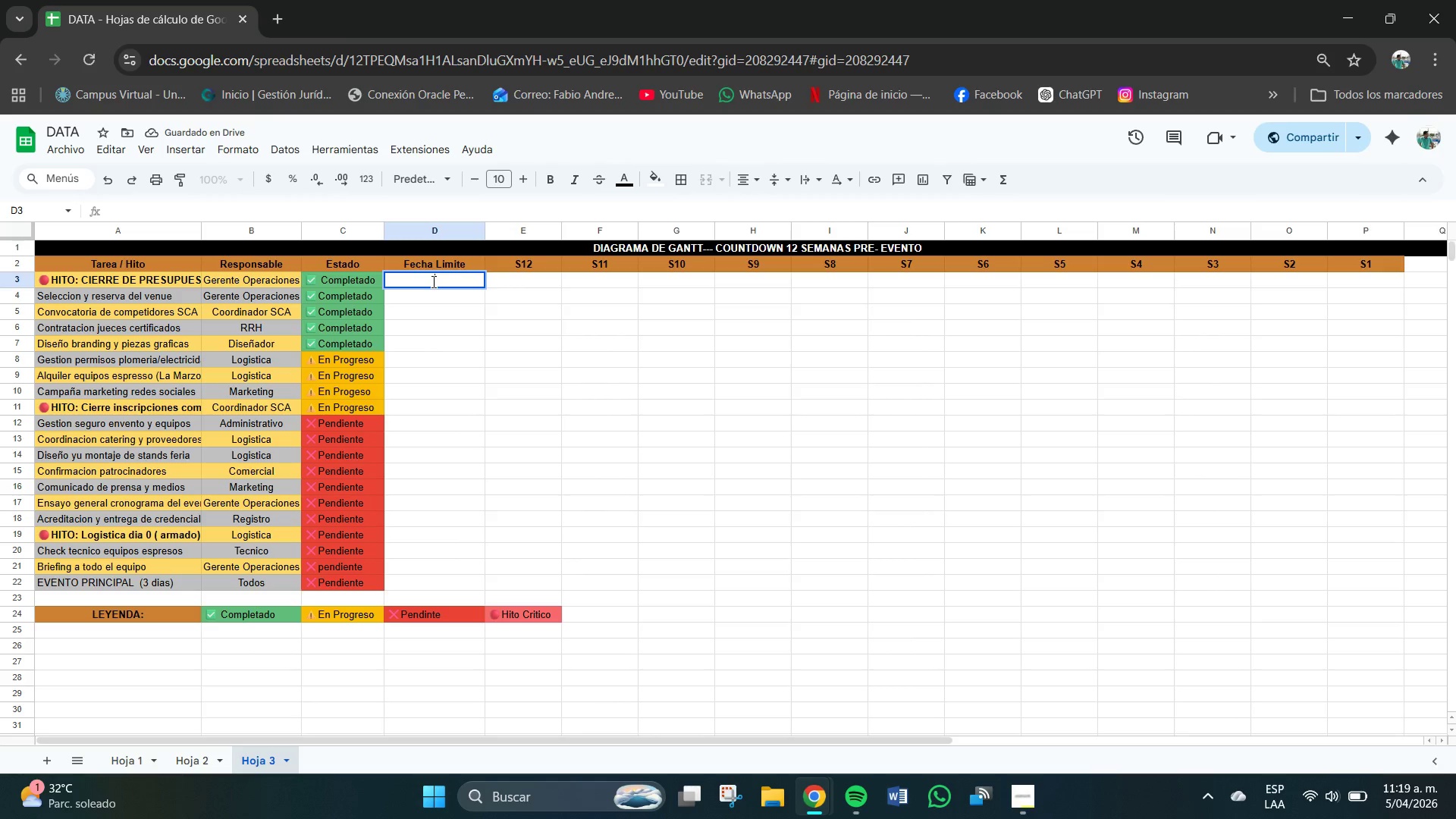 
type(Sem 12)
 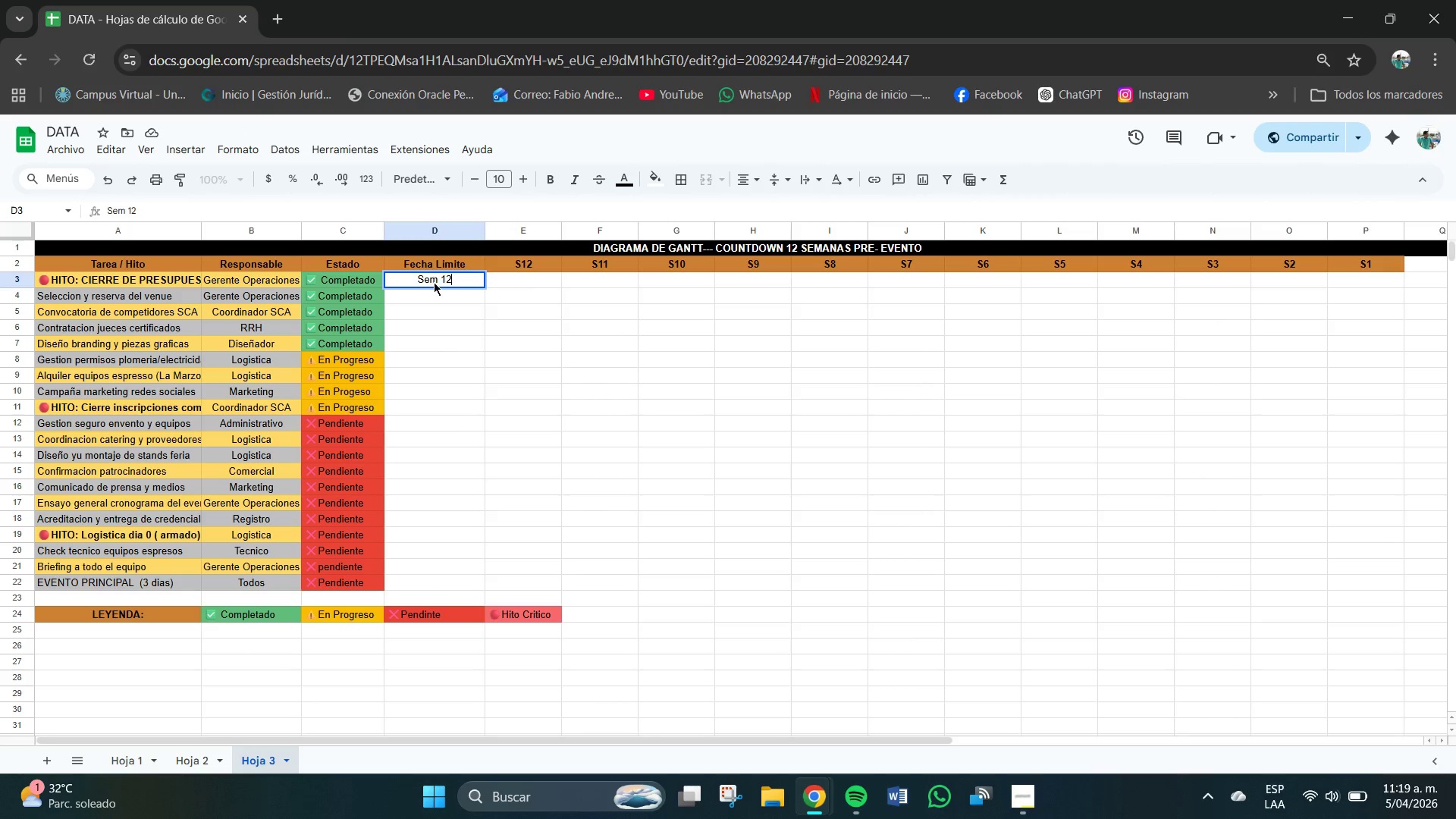 
key(Enter)
 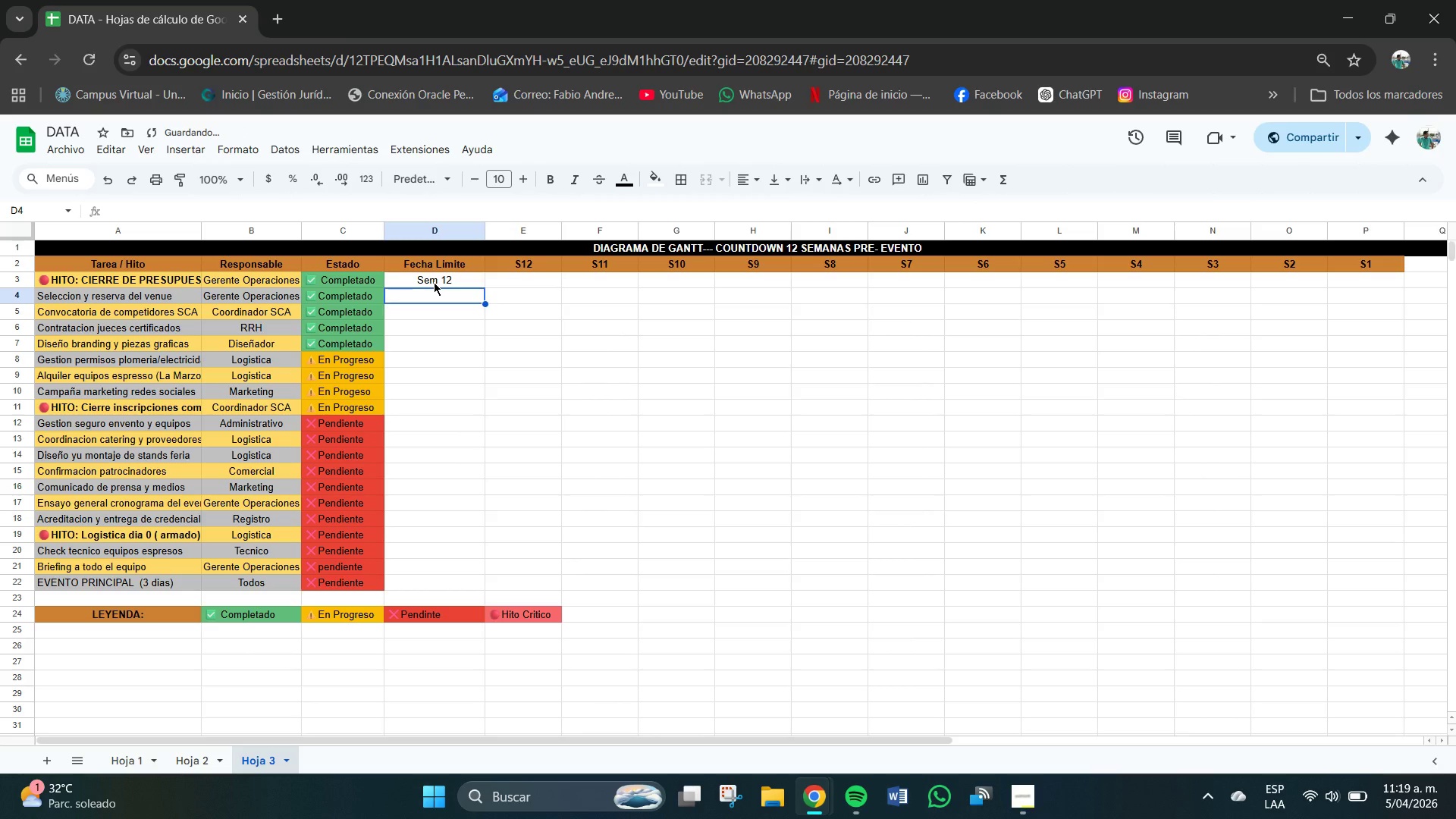 
type(sem)
key(Backspace)
key(Backspace)
key(Backspace)
key(Backspace)
 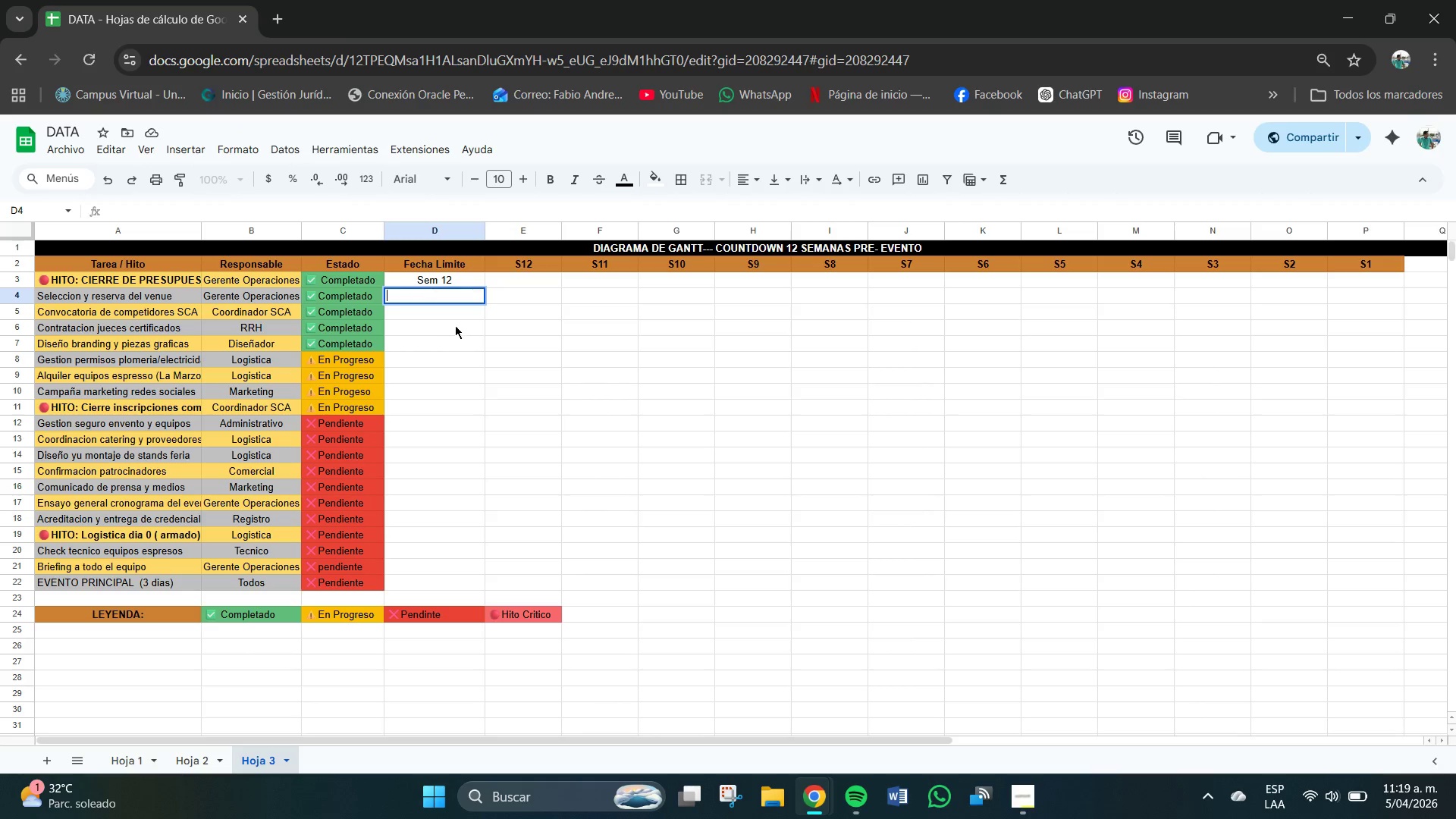 
left_click_drag(start_coordinate=[459, 297], to_coordinate=[468, 391])
 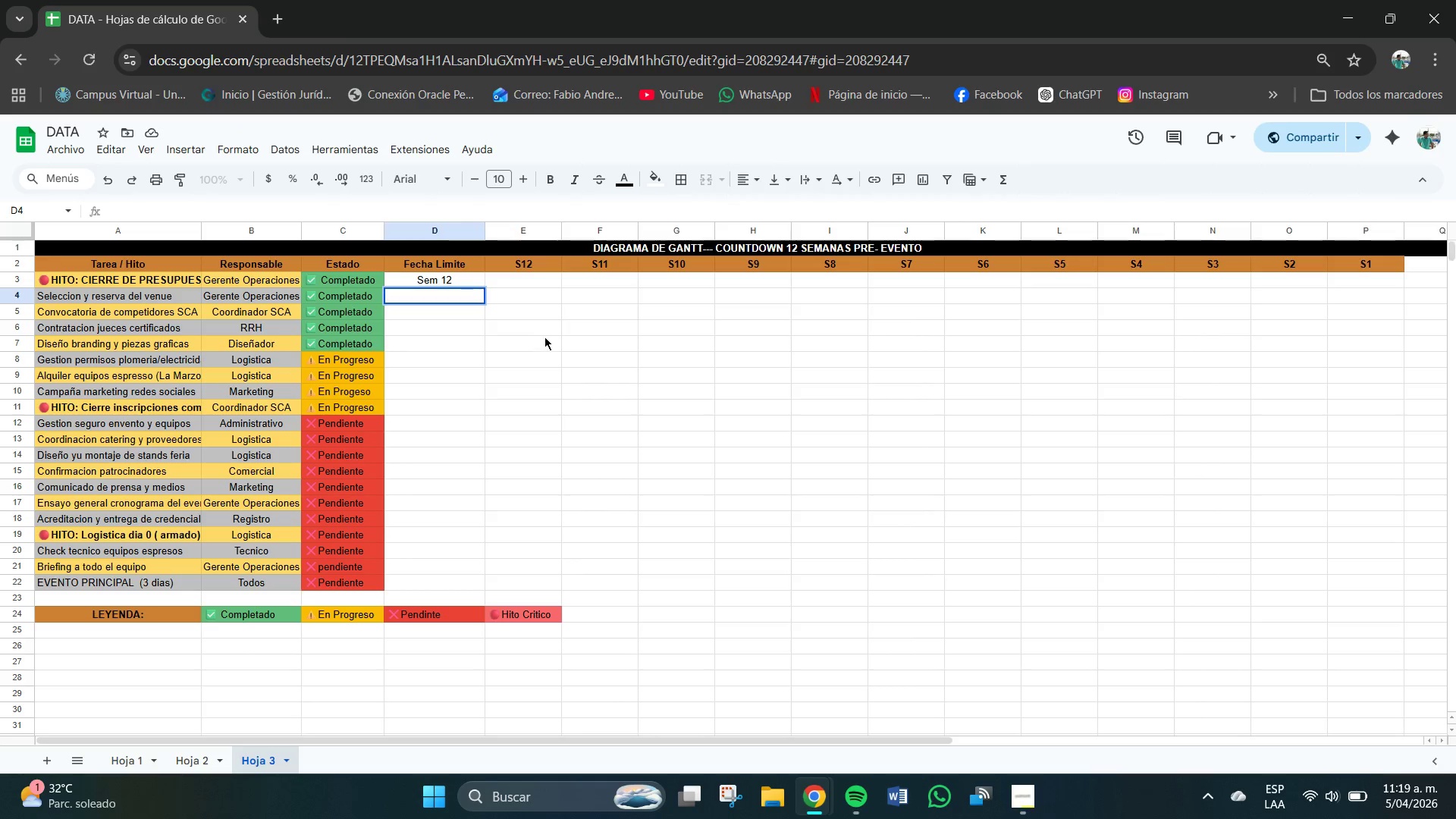 
left_click([544, 337])
 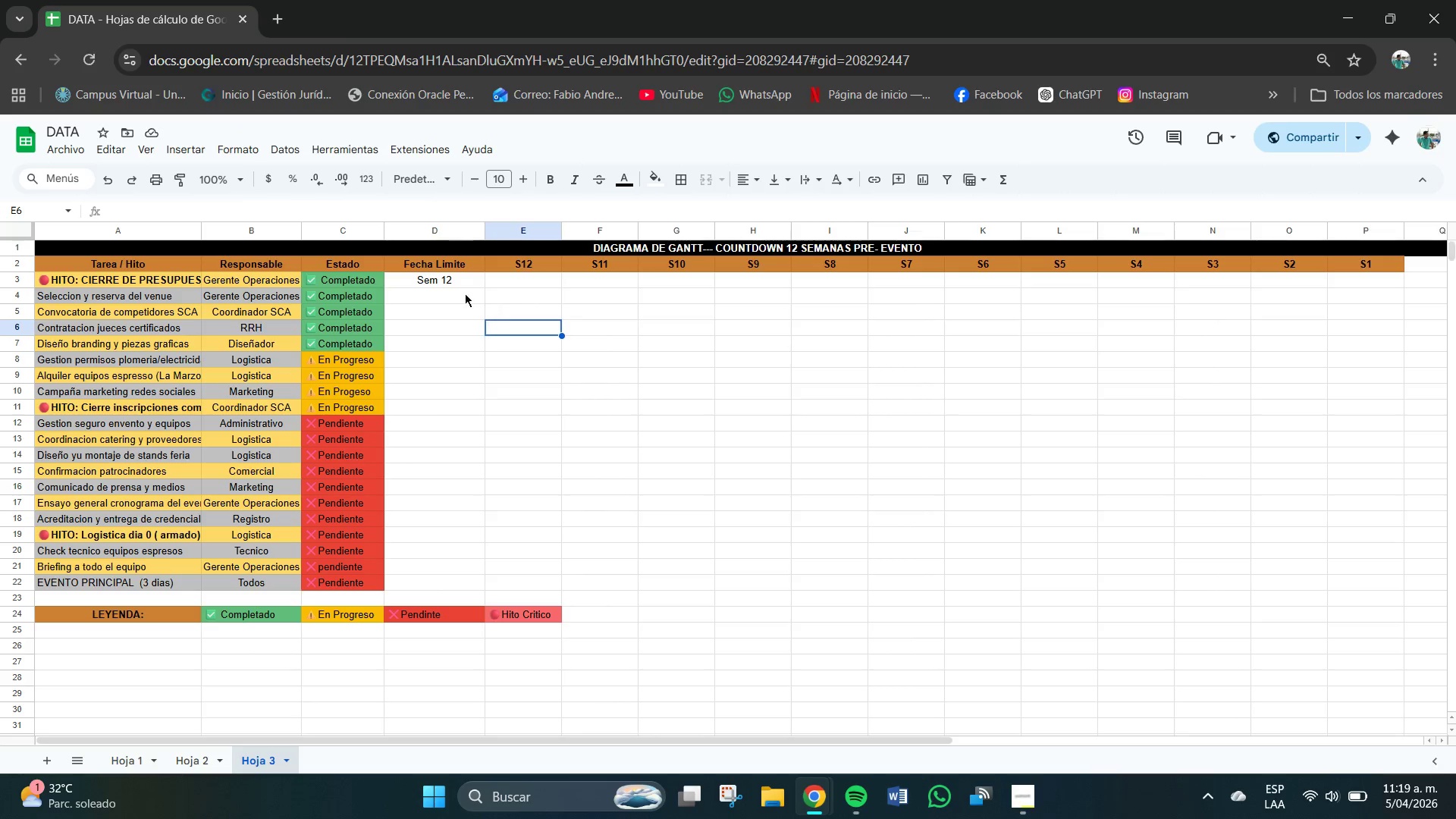 
left_click([461, 290])
 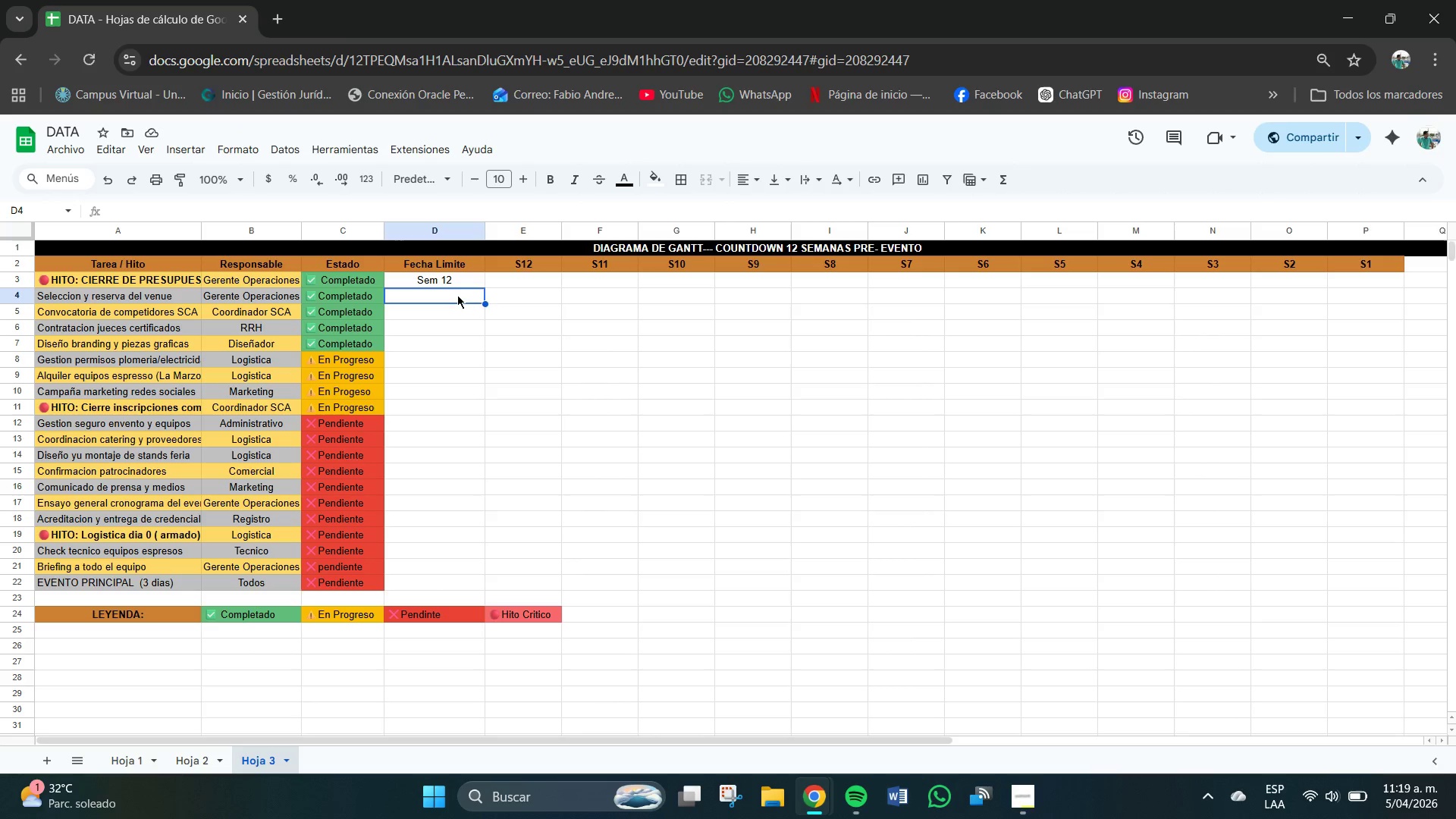 
left_click_drag(start_coordinate=[457, 295], to_coordinate=[465, 582])
 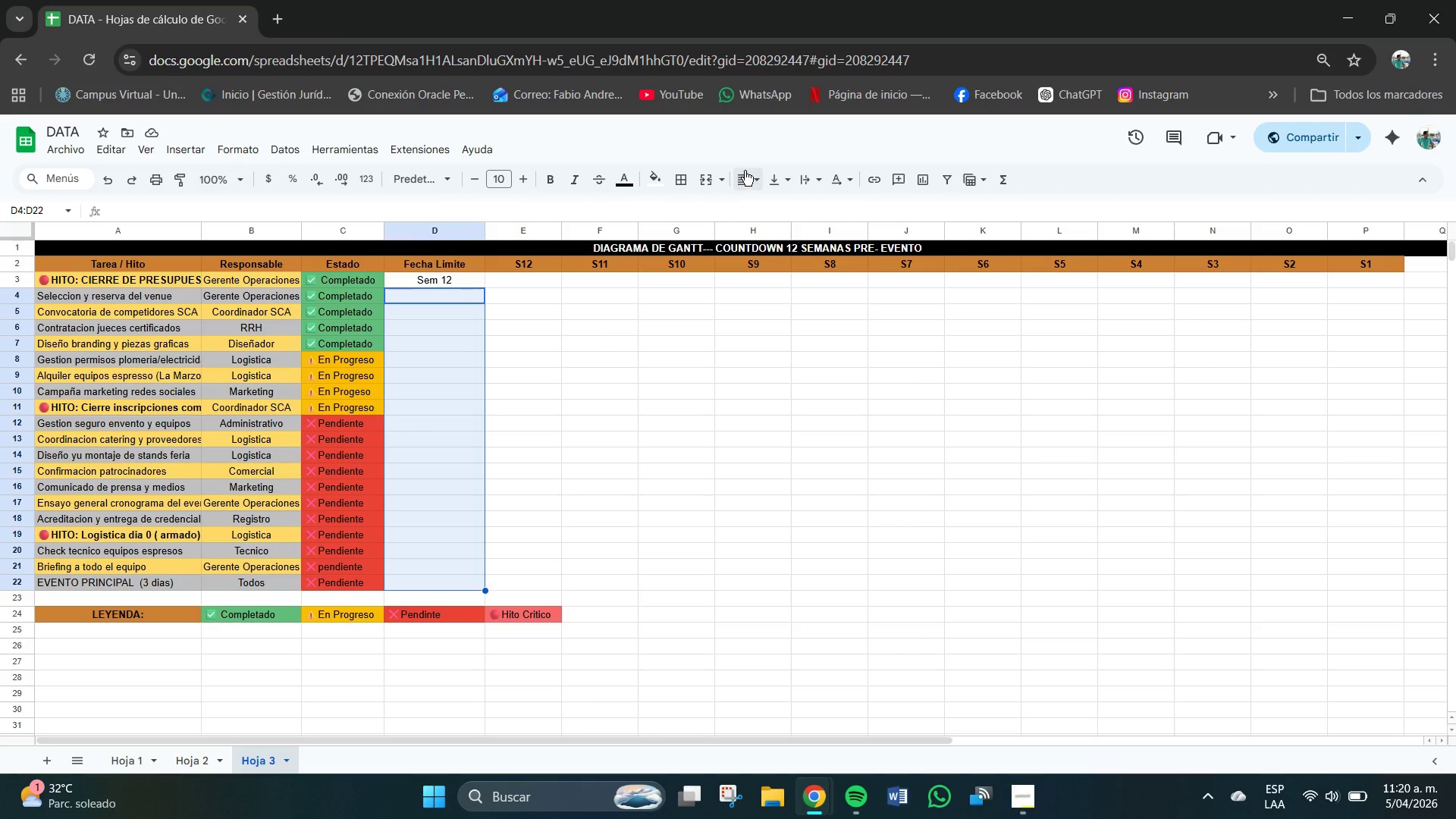 
left_click([745, 173])
 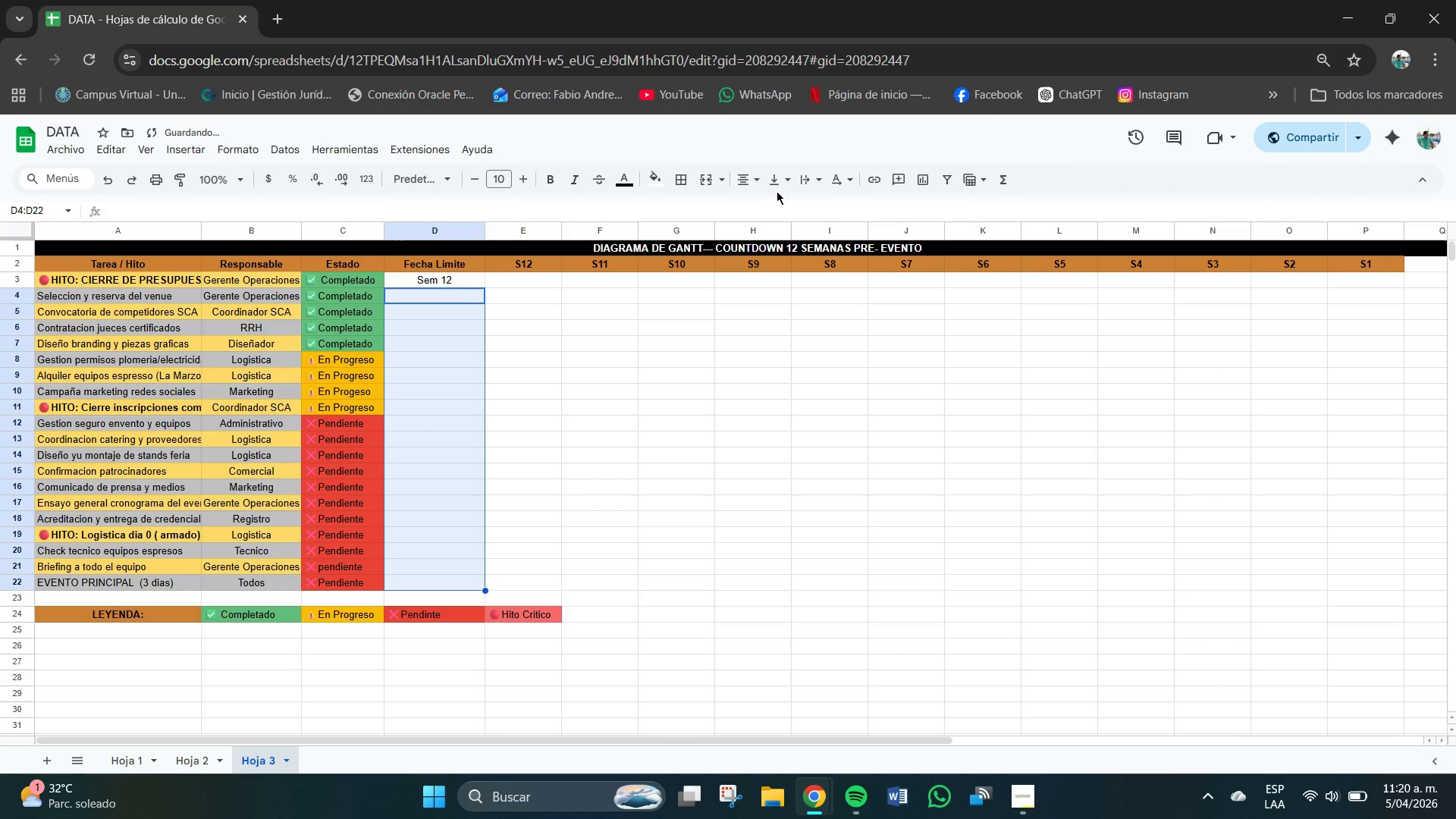 
double_click([782, 179])
 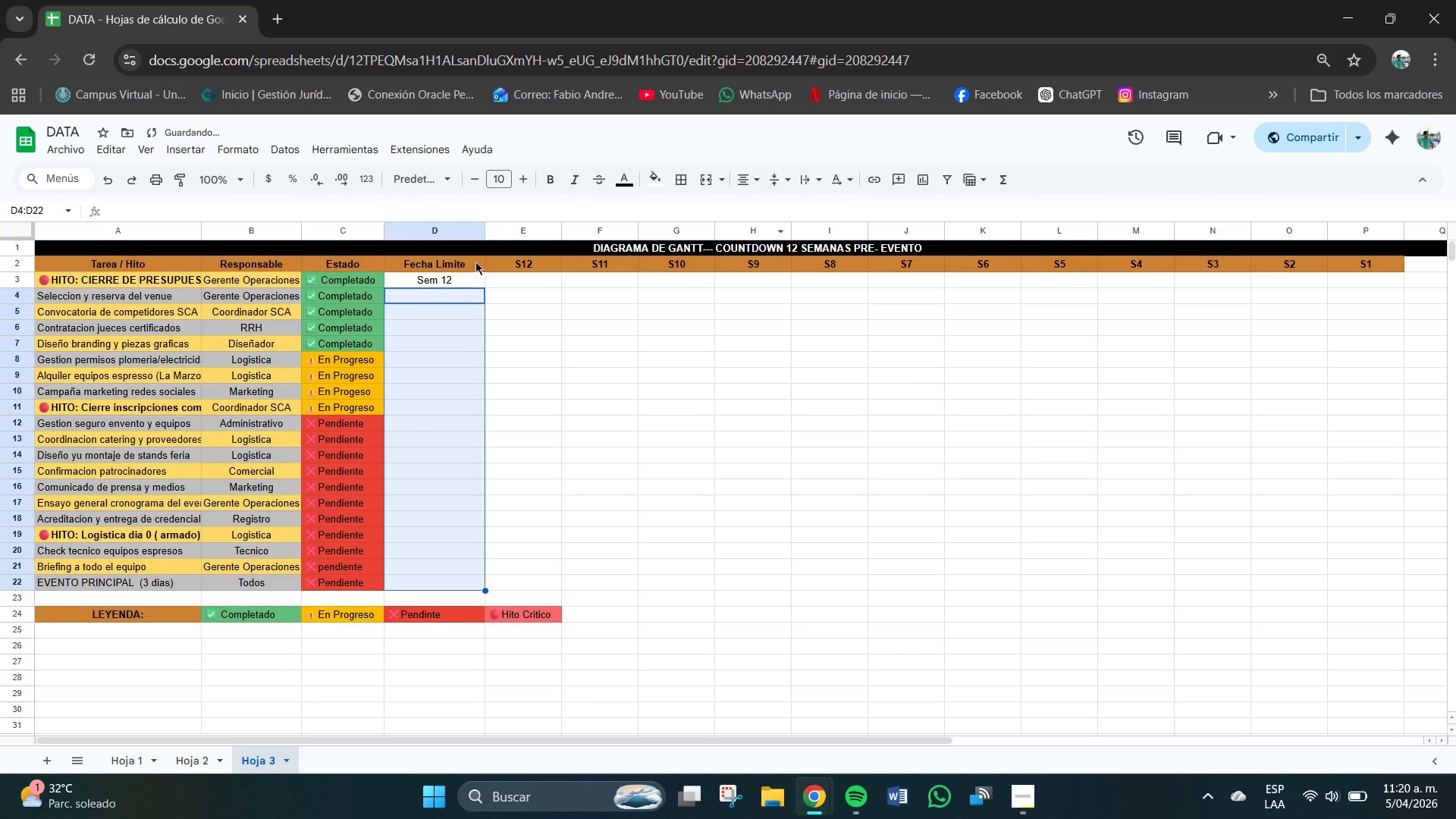 
left_click([440, 290])
 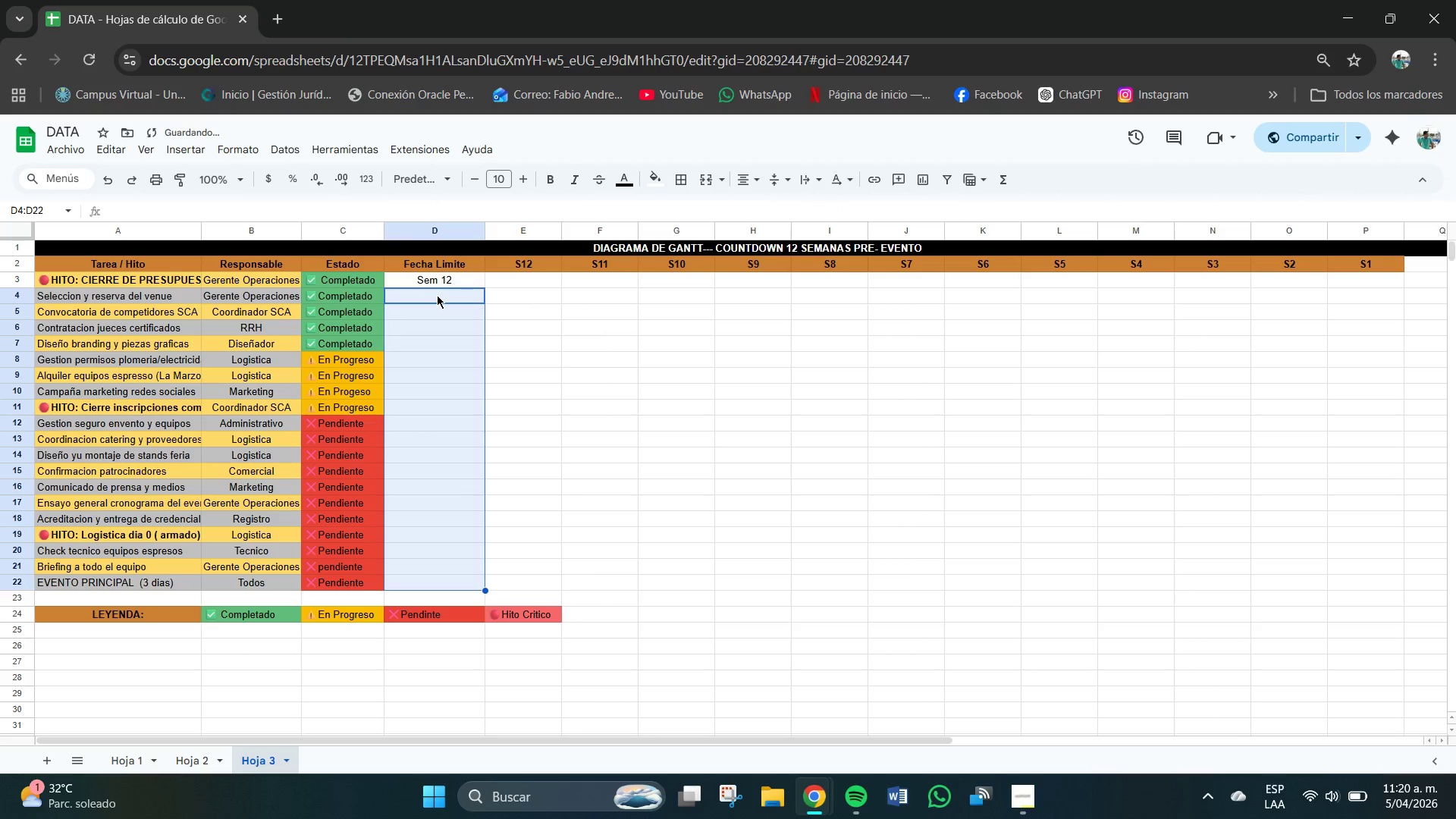 
double_click([437, 295])
 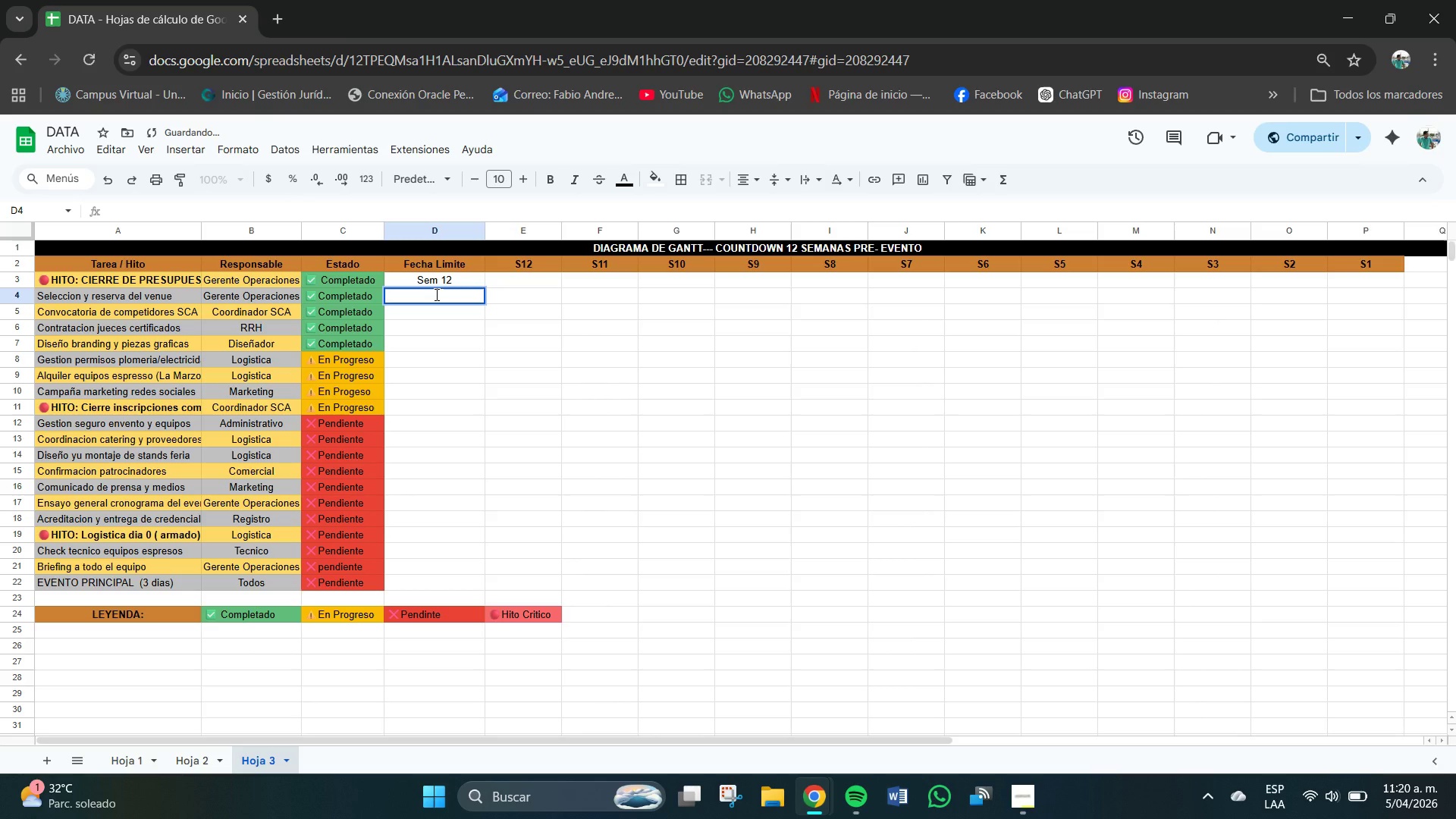 
type(Sem 11)
 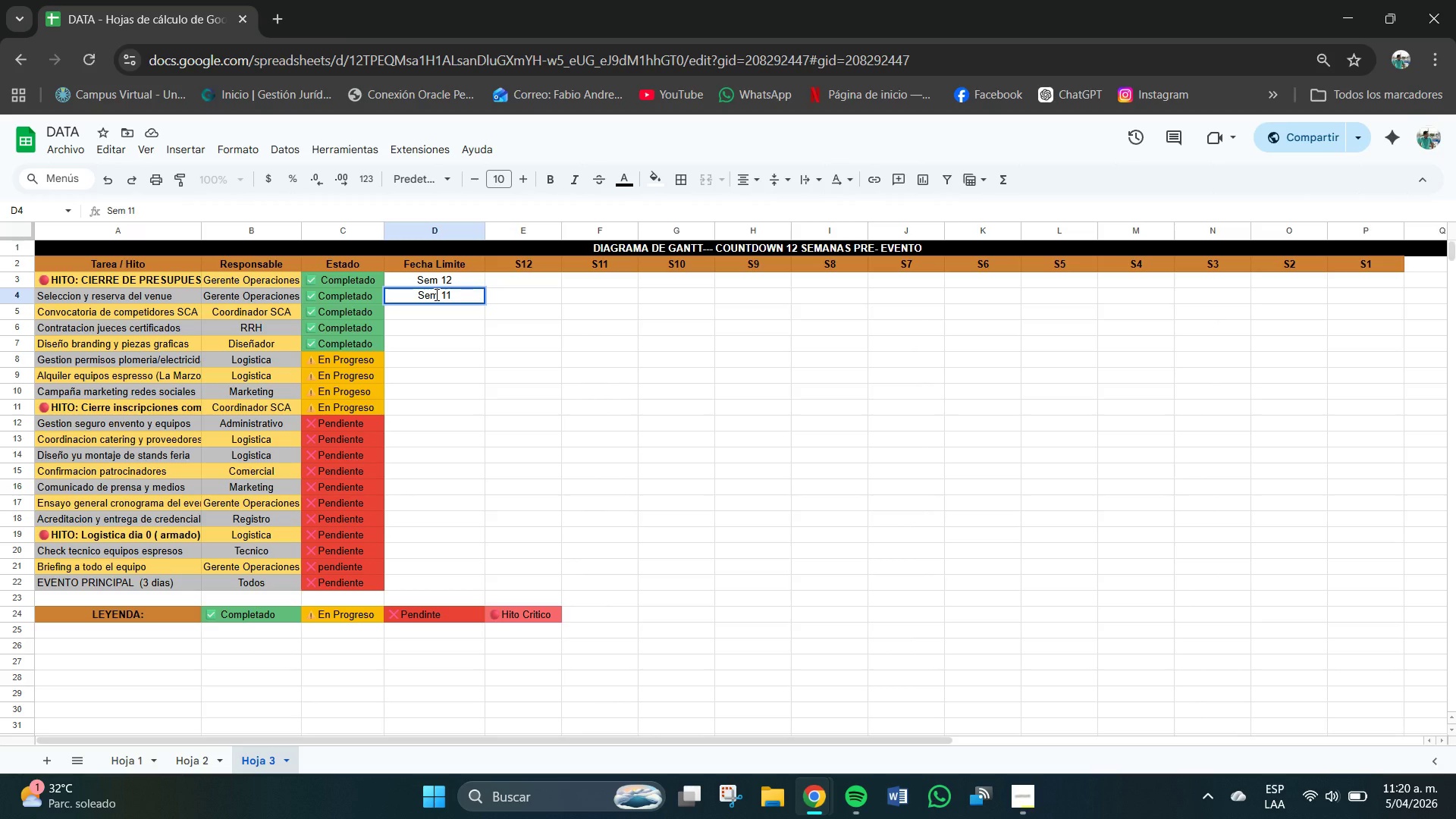 
key(Enter)
 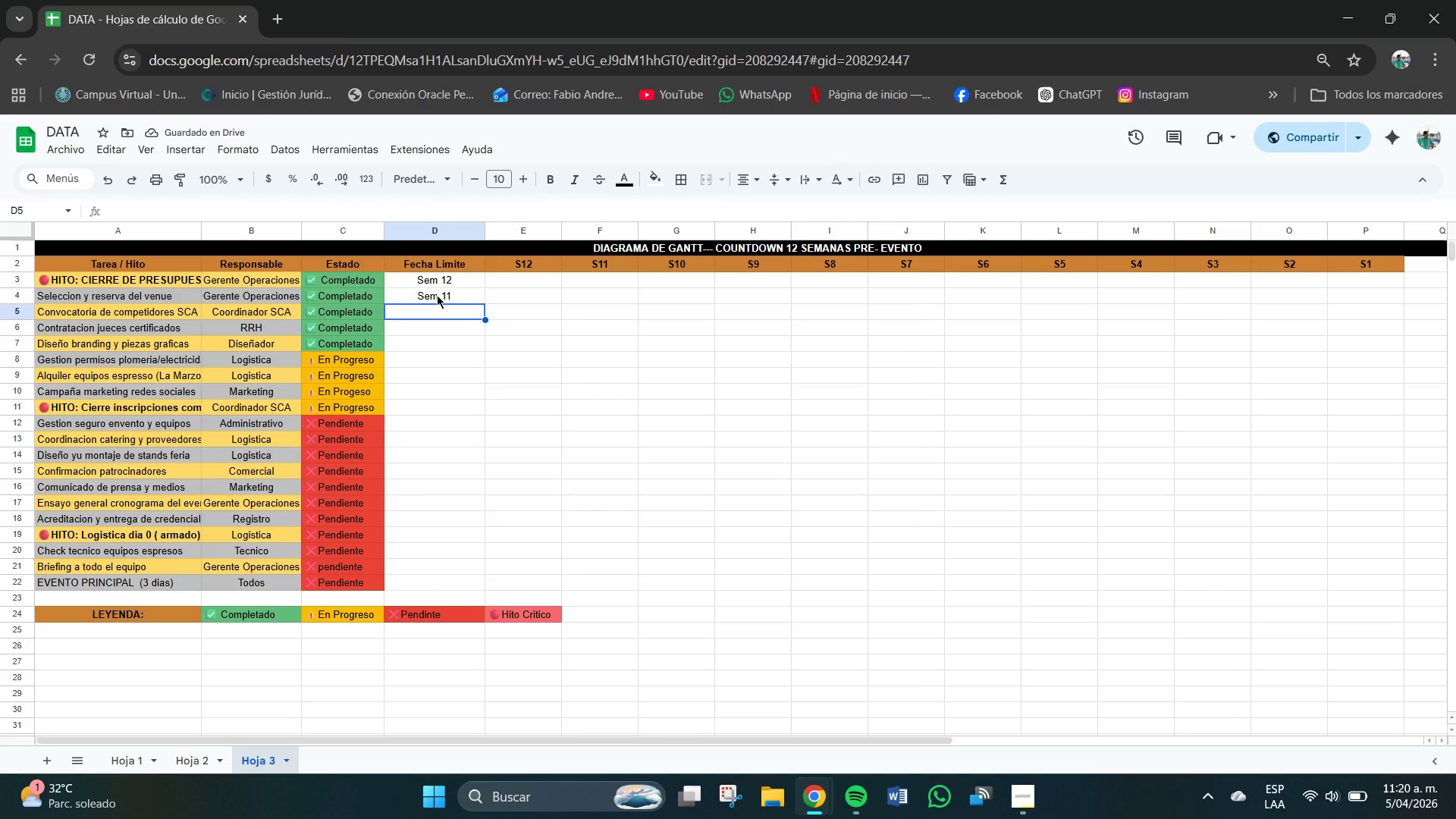 
wait(6.06)
 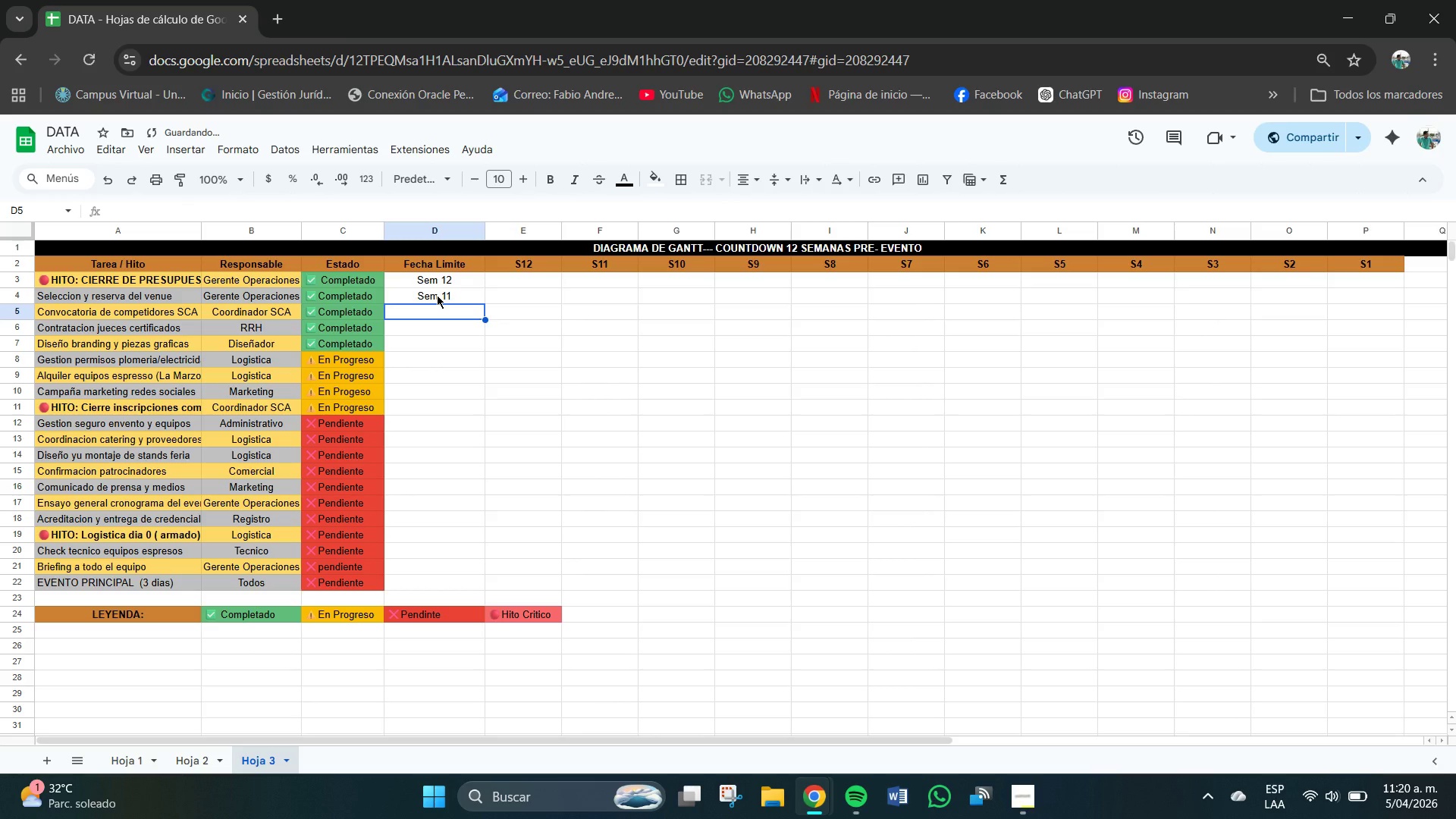 
type(Sem 10)
 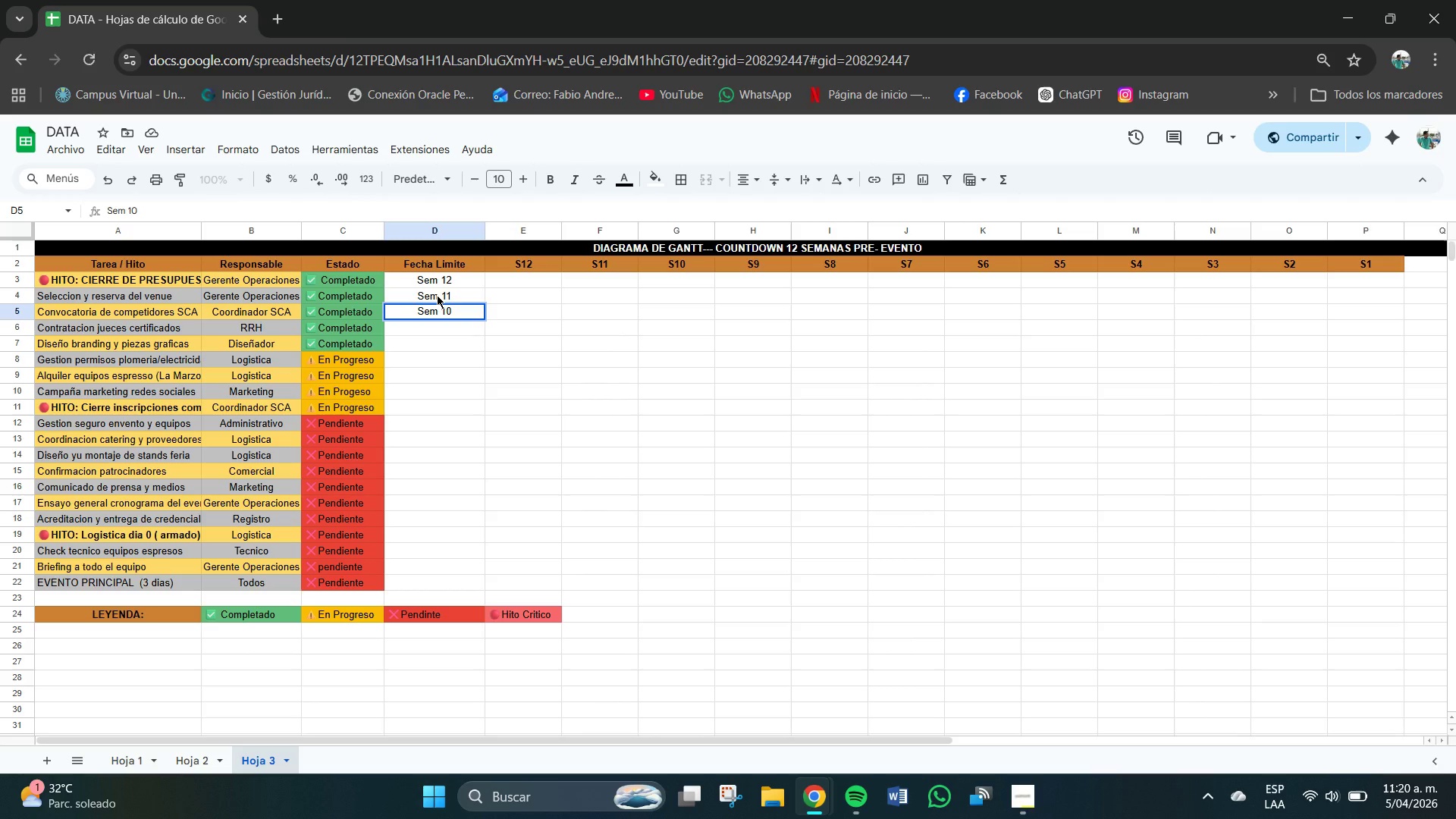 
key(Enter)
 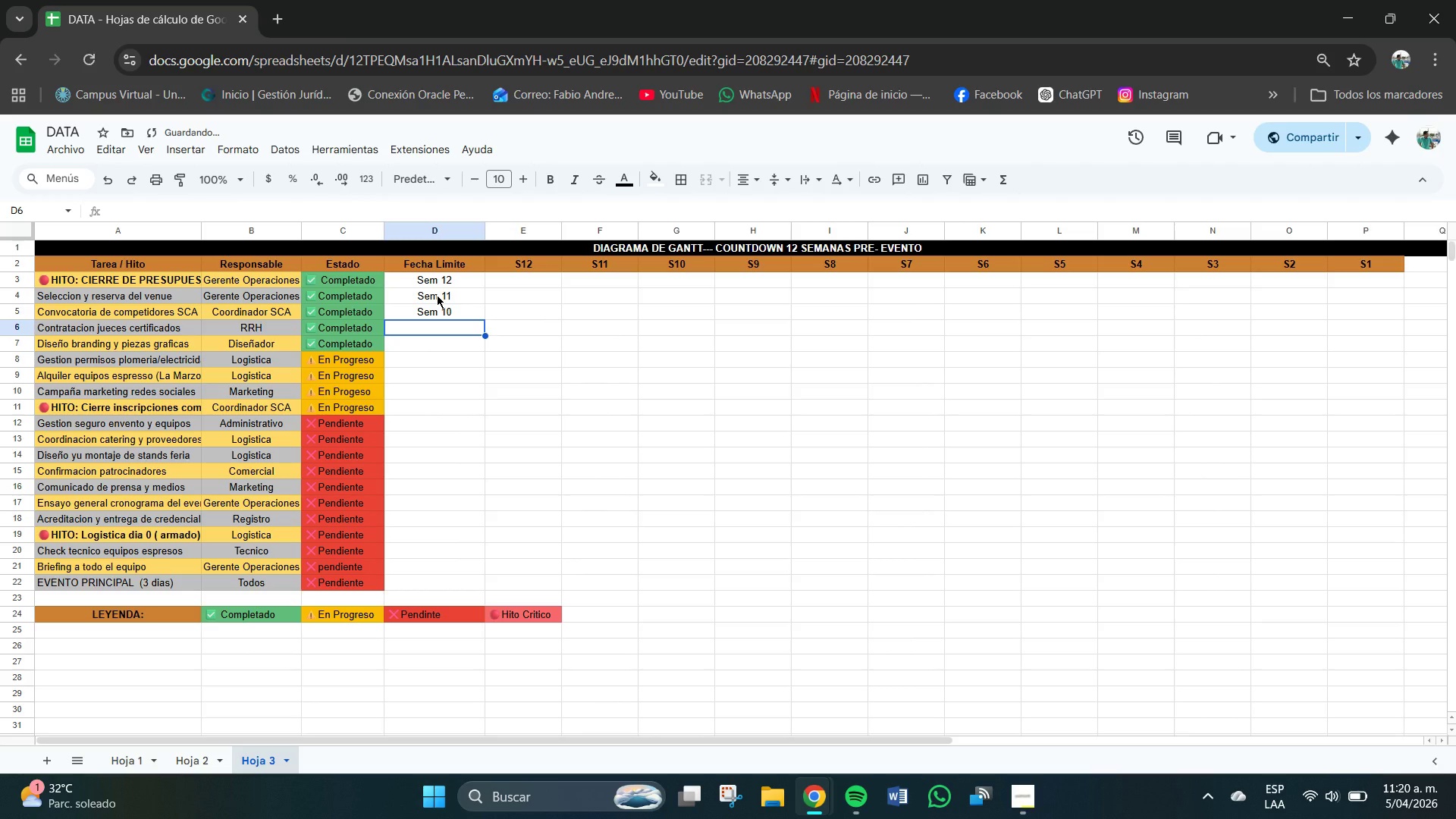 
type(Sem 10)
 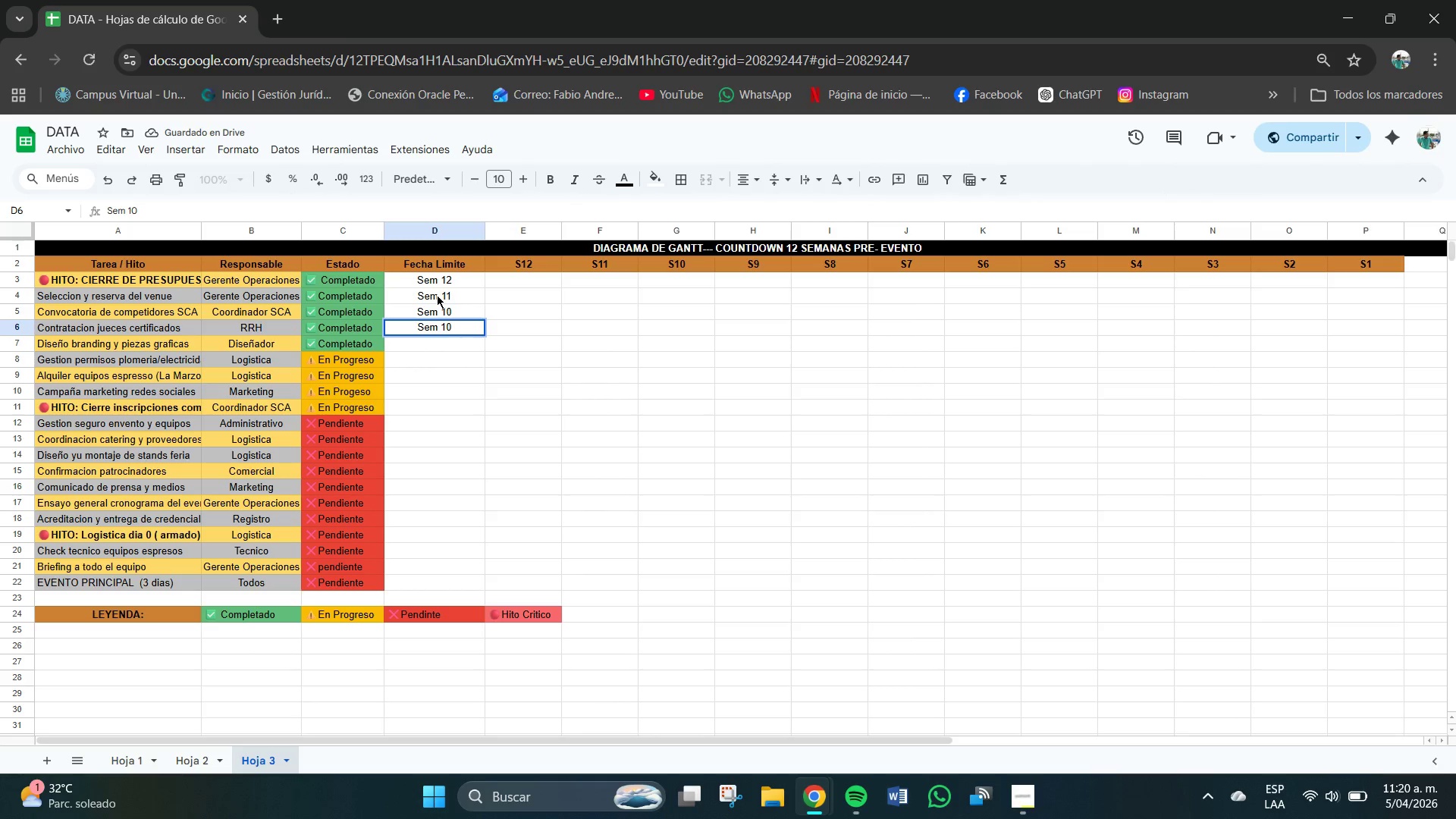 
key(Enter)
 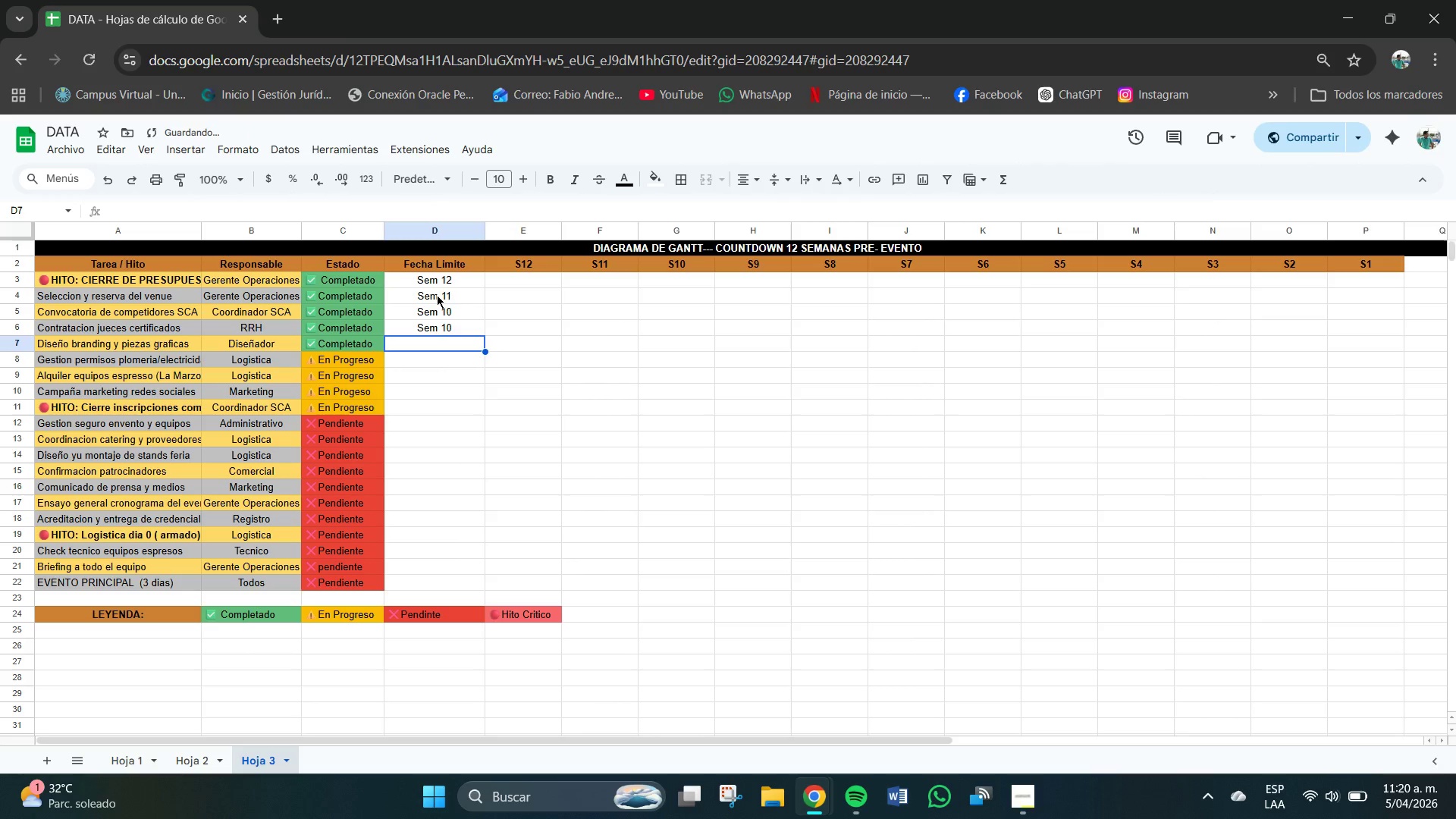 
type(Sem)
 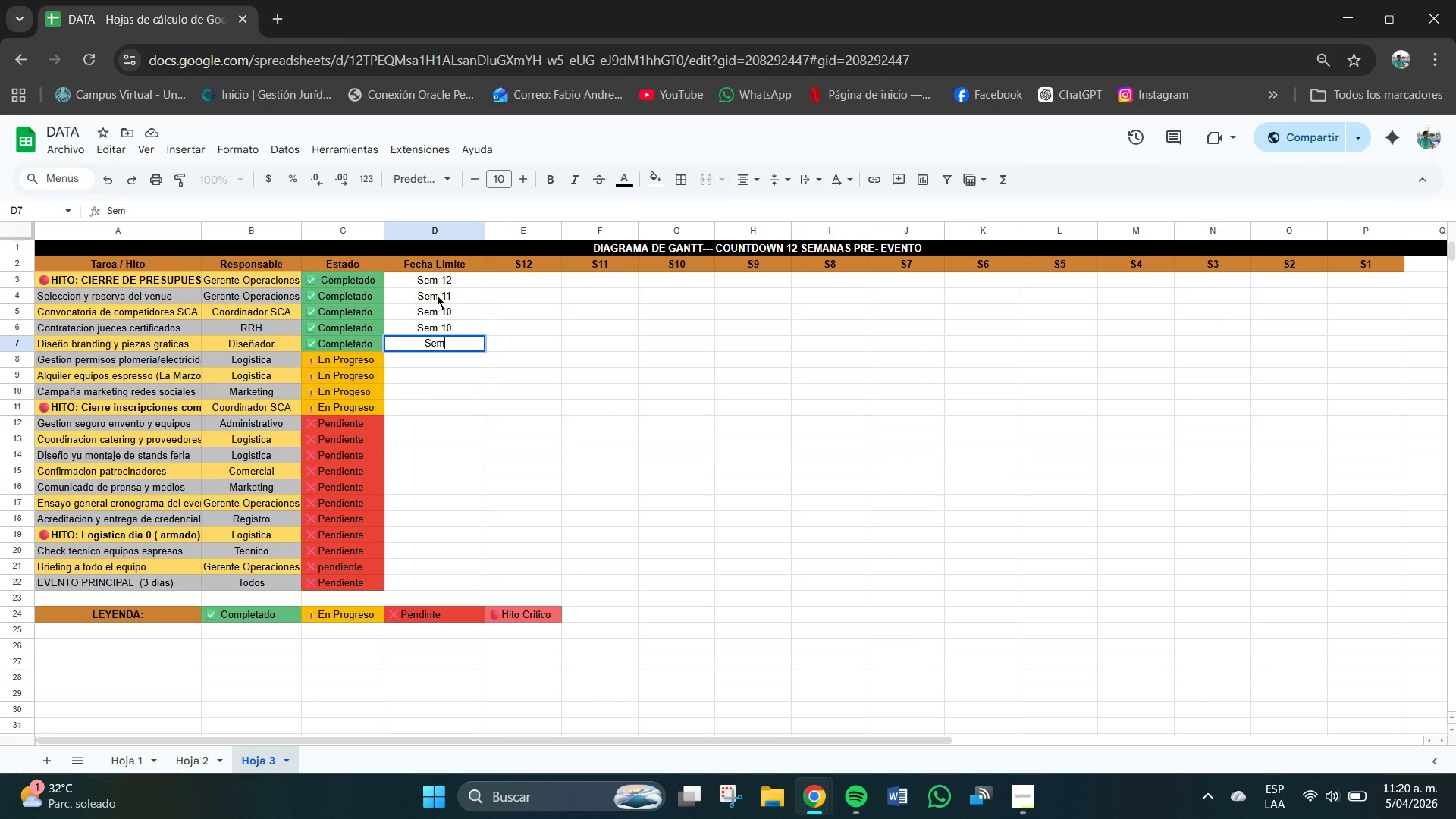 
wait(7.31)
 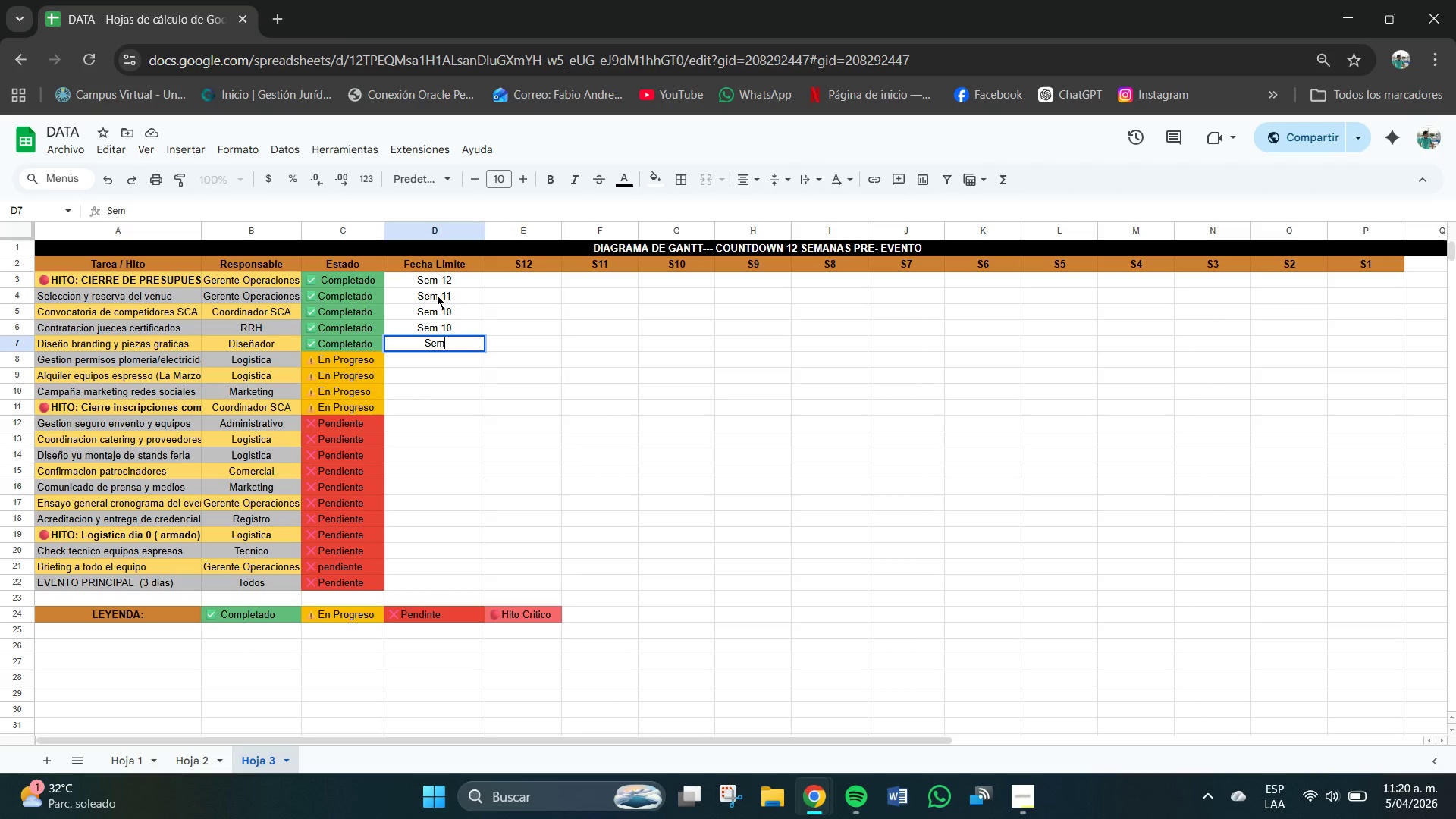 
key(Space)
 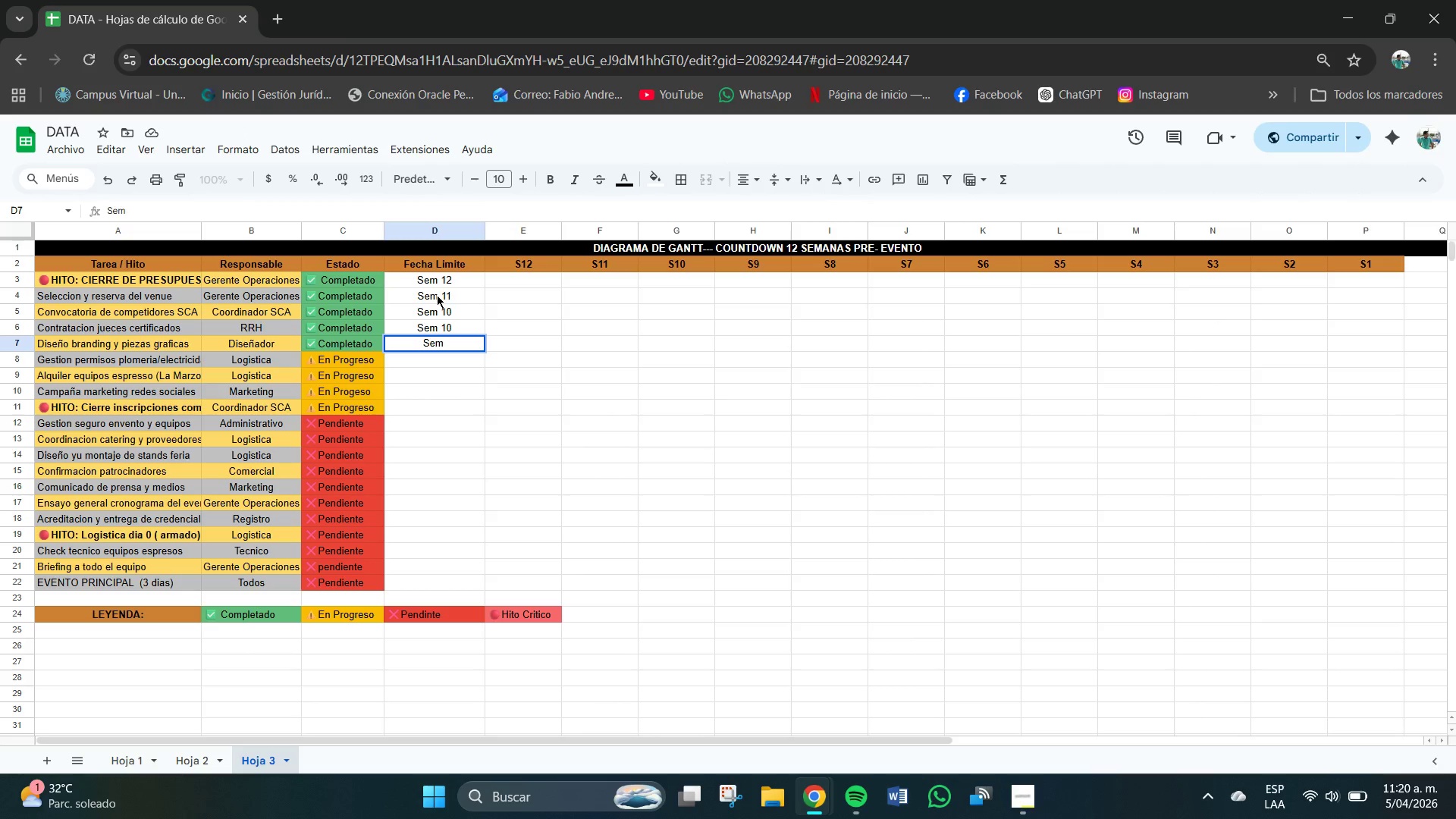 
key(9)
 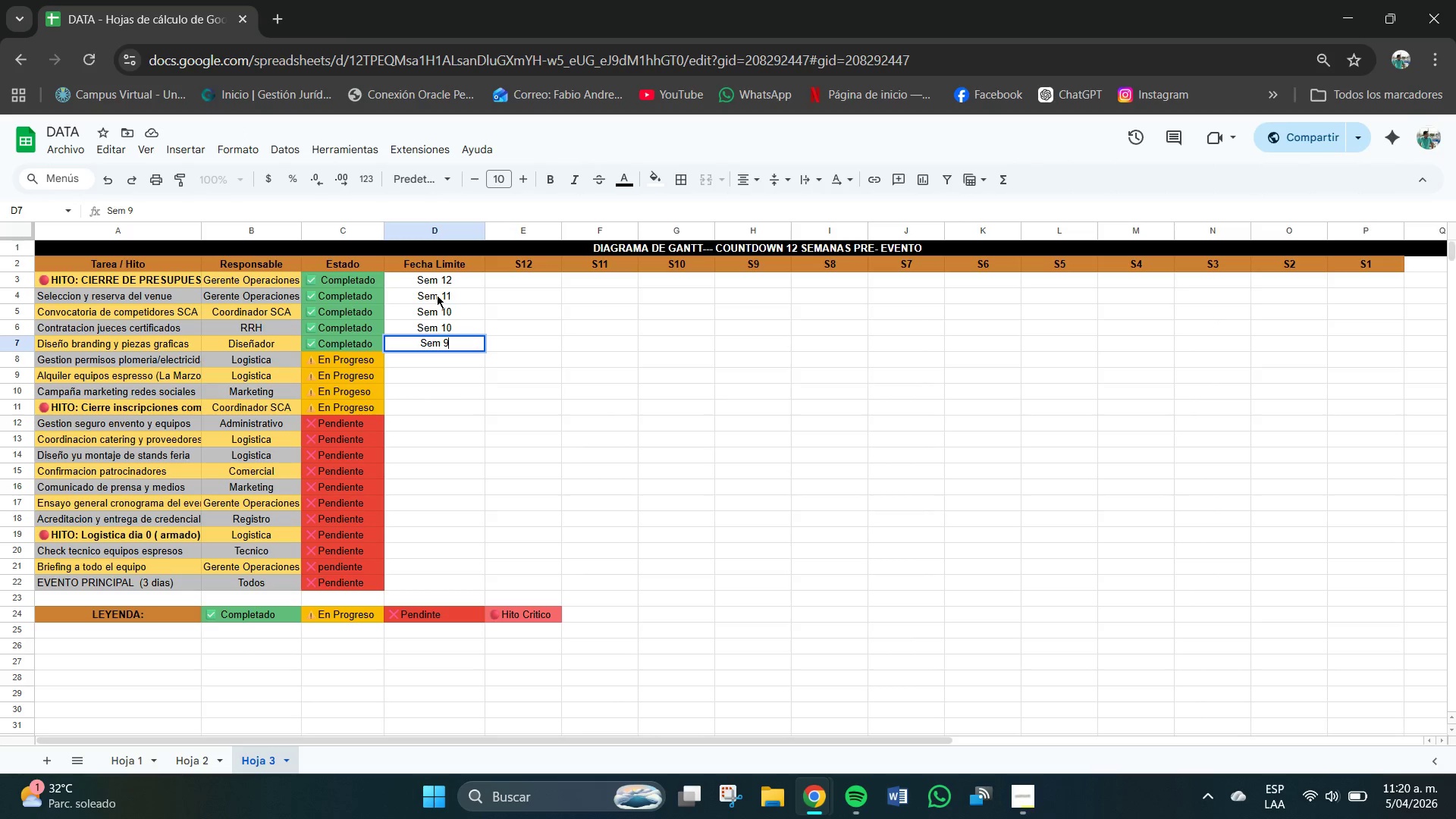 
key(Space)
 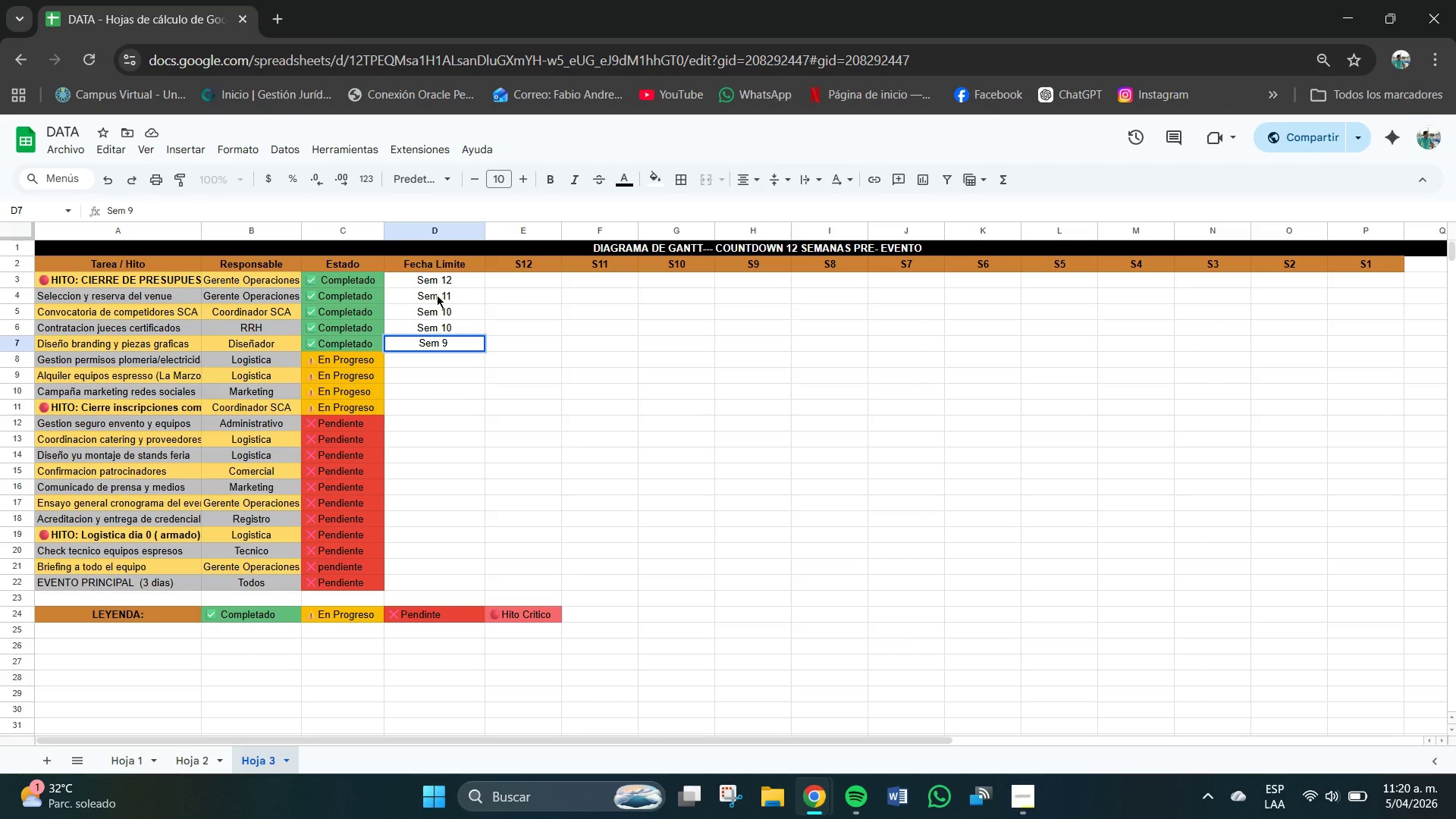 
wait(6.53)
 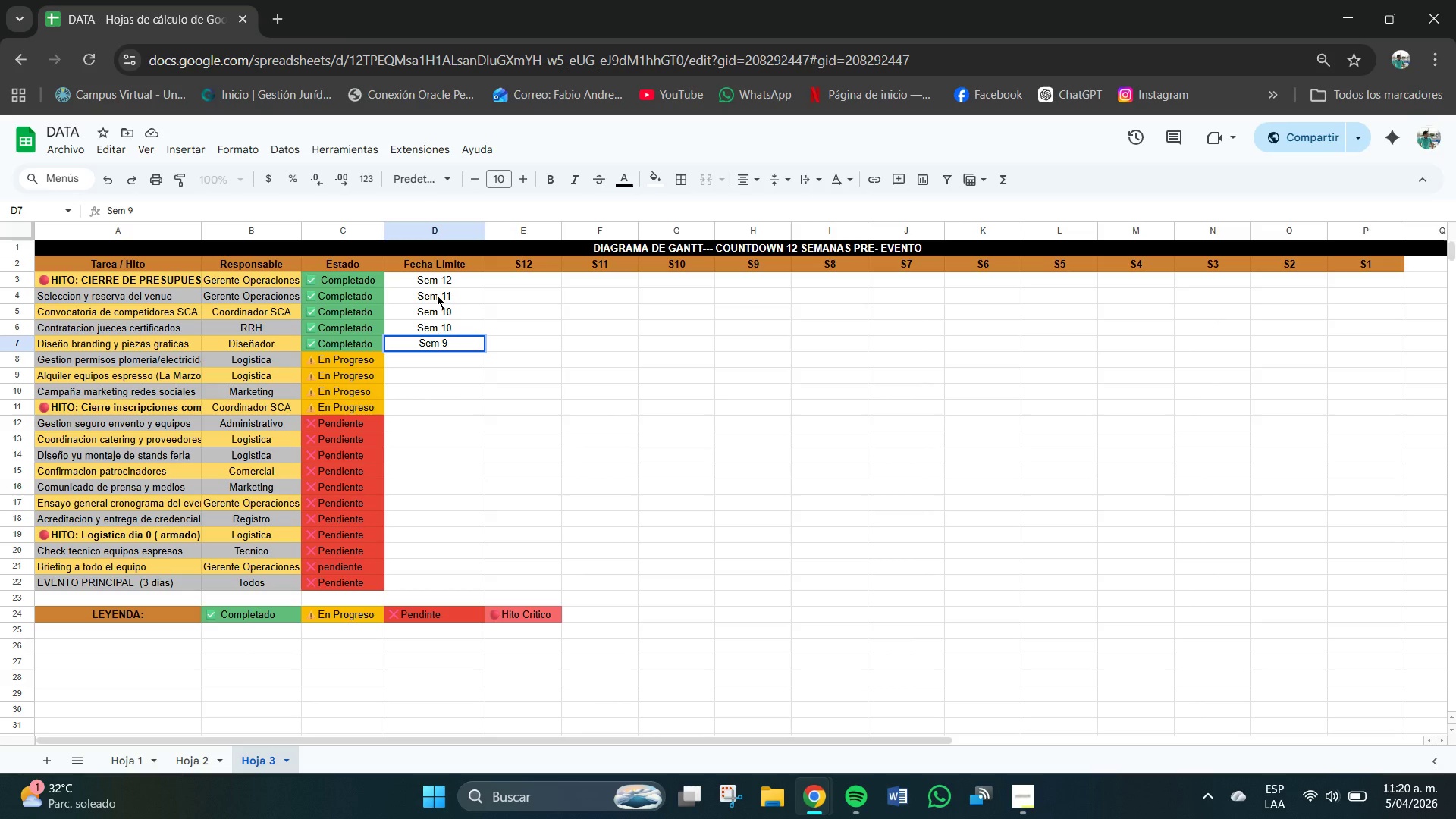 
left_click([444, 354])
 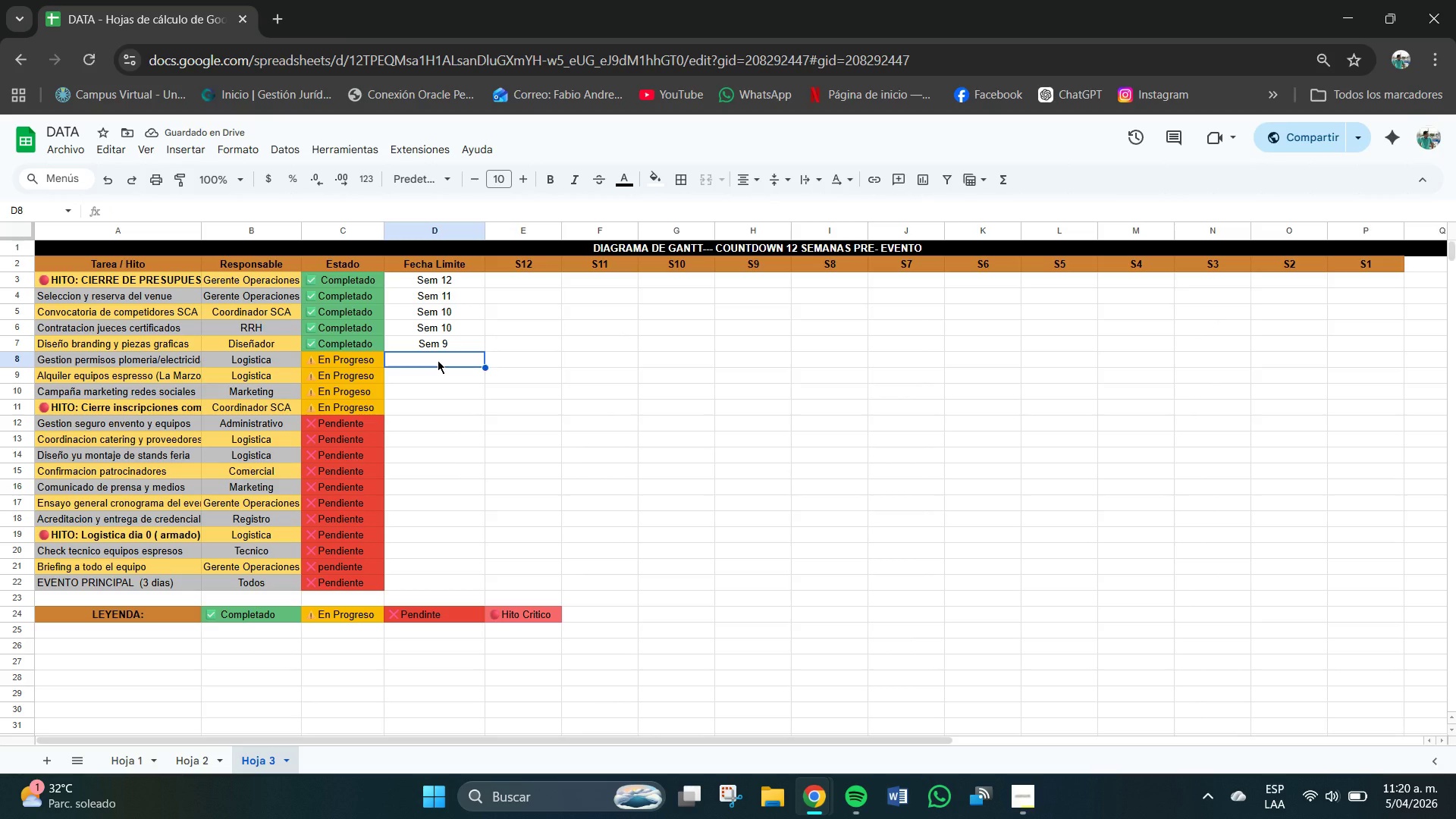 
wait(9.78)
 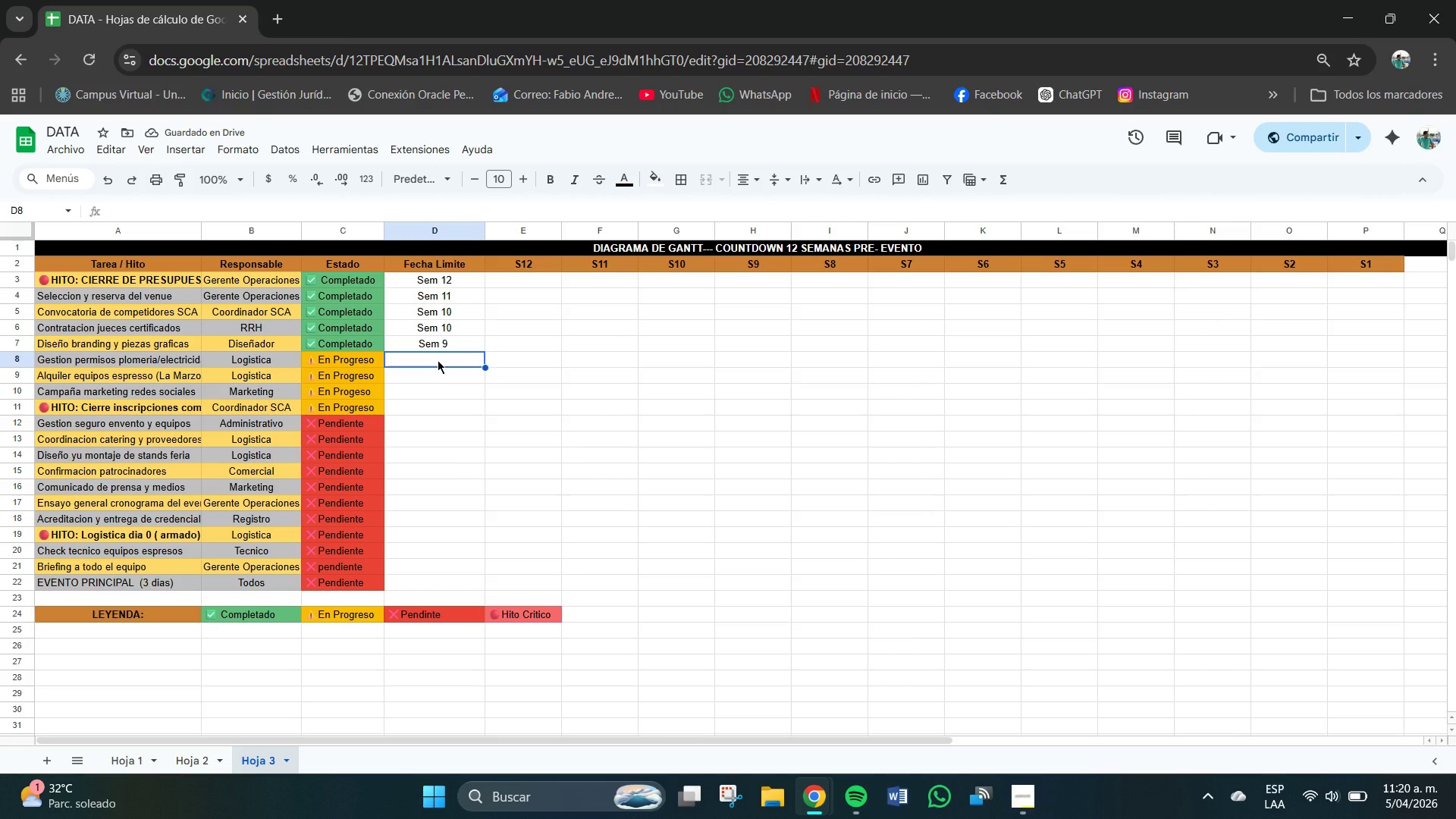 
left_click([435, 362])
 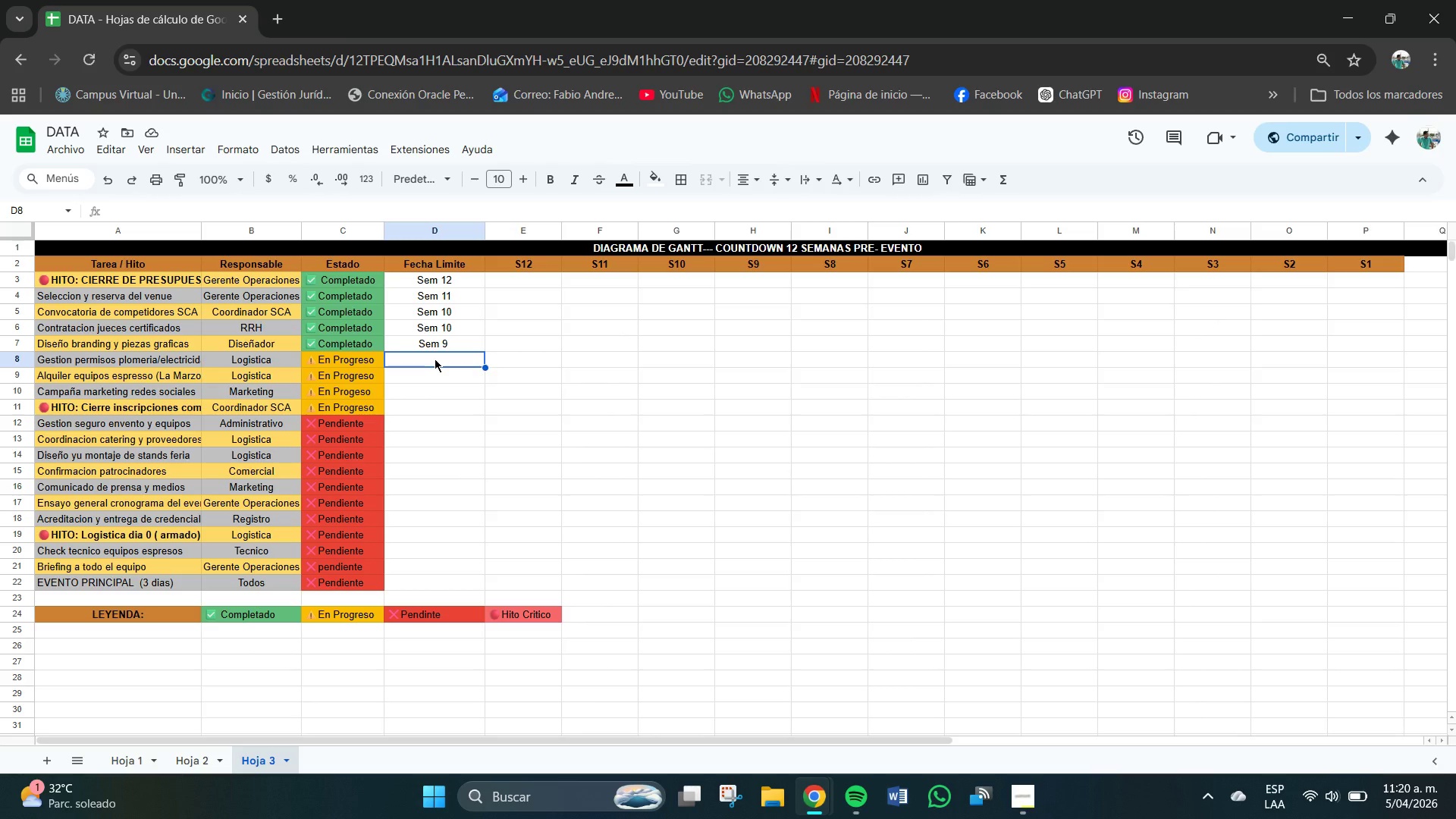 
type(Sem 8)
 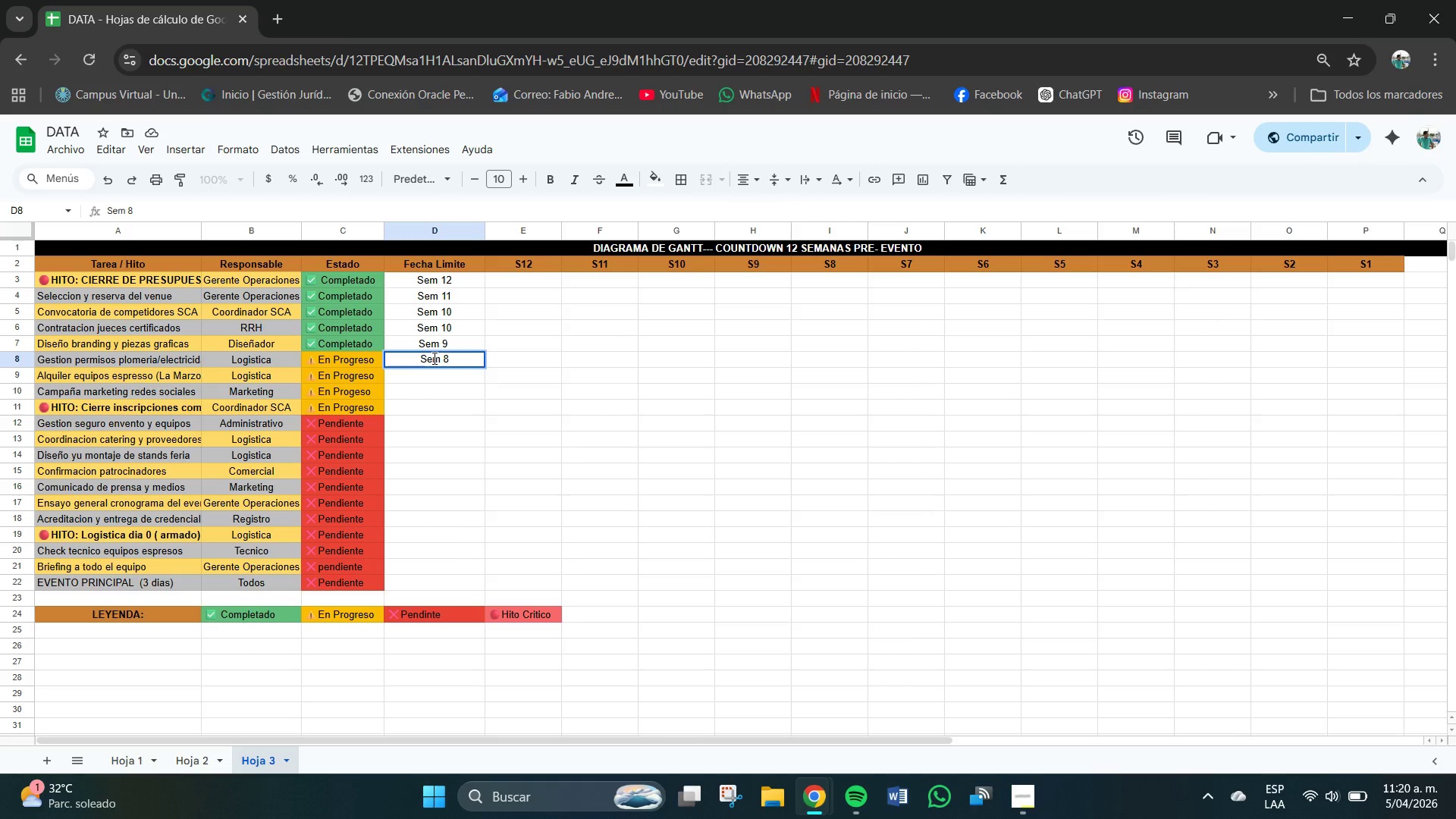 
key(Enter)
 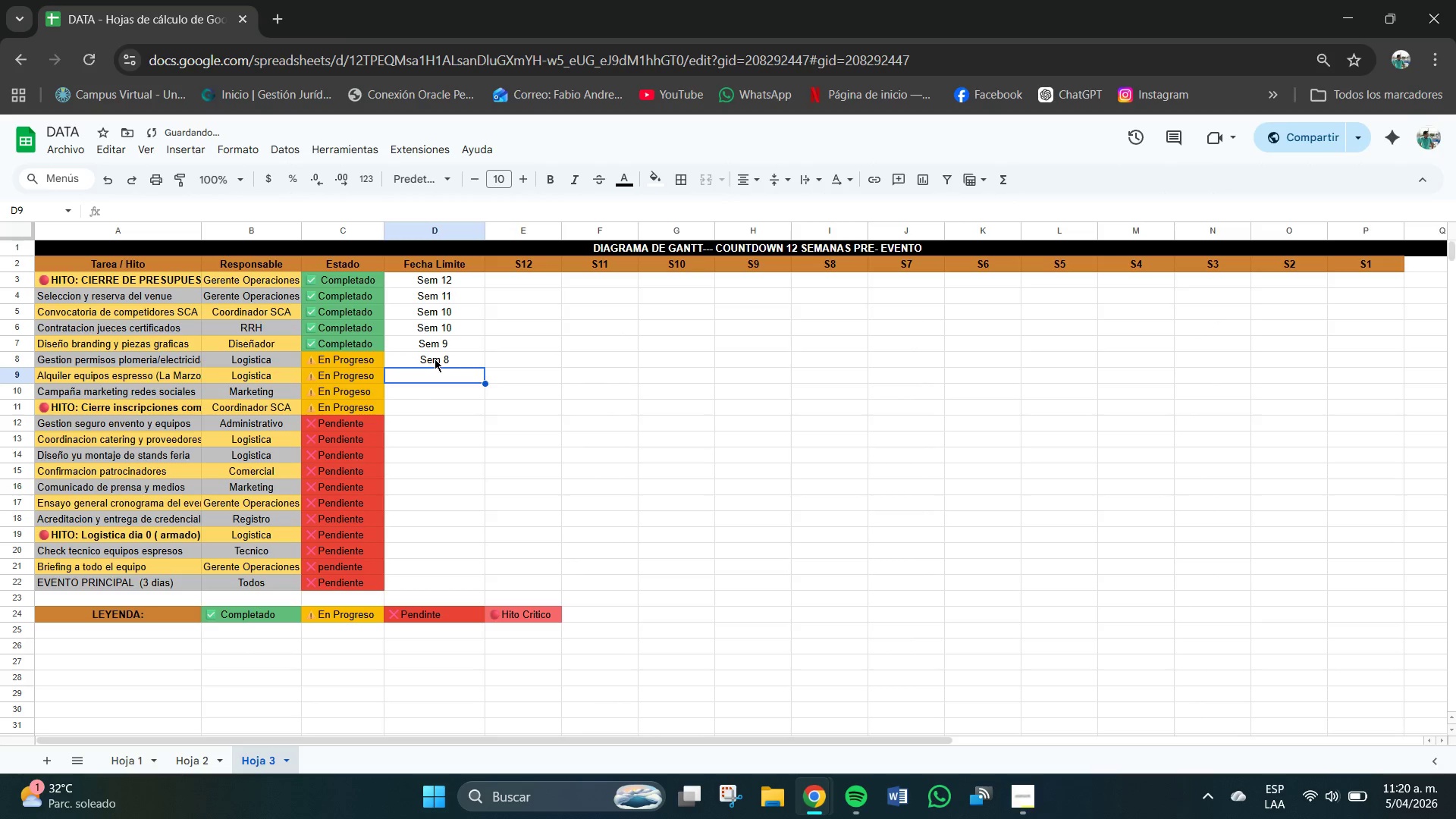 
type(Sem 8)
 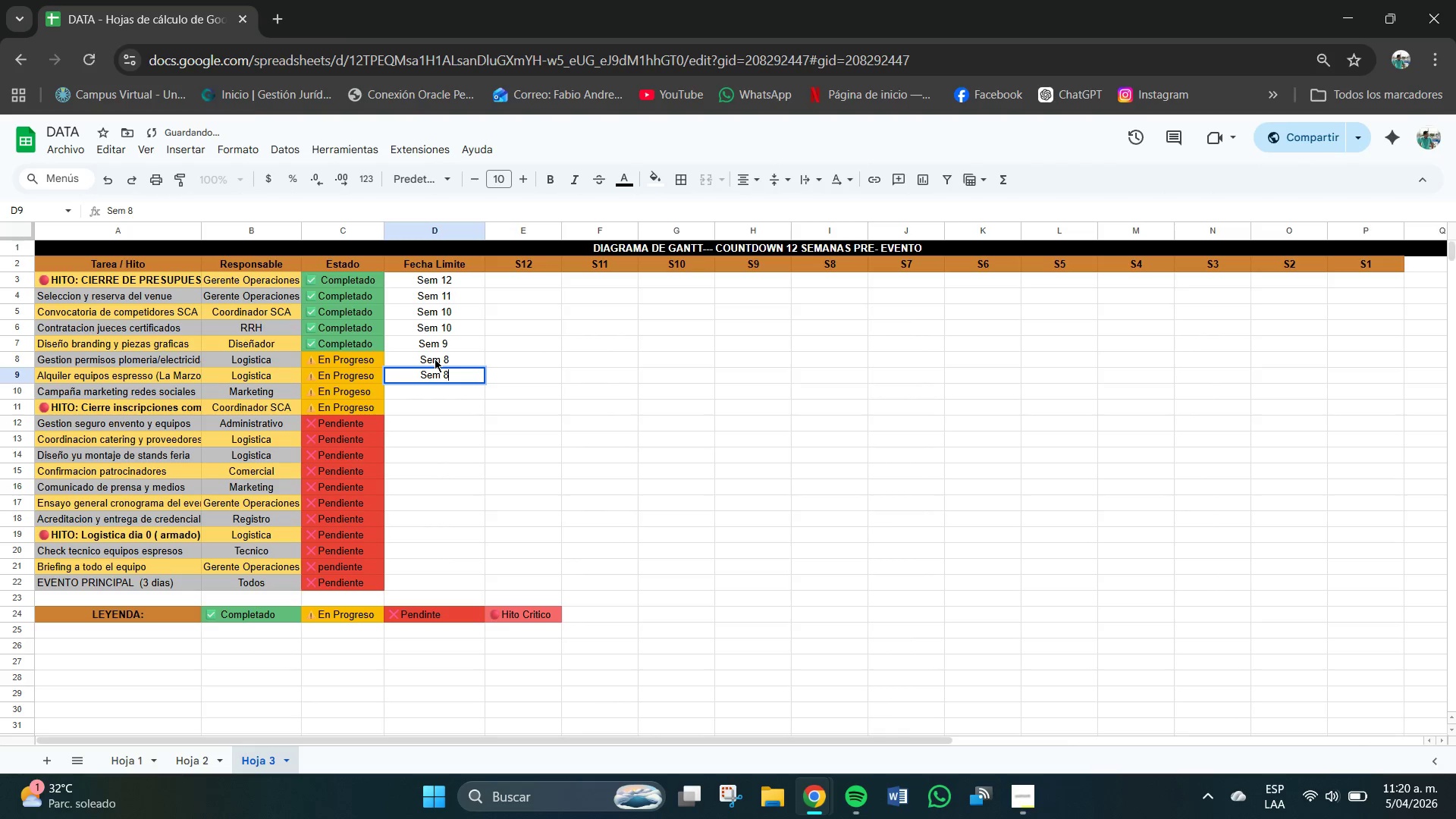 
key(Enter)
 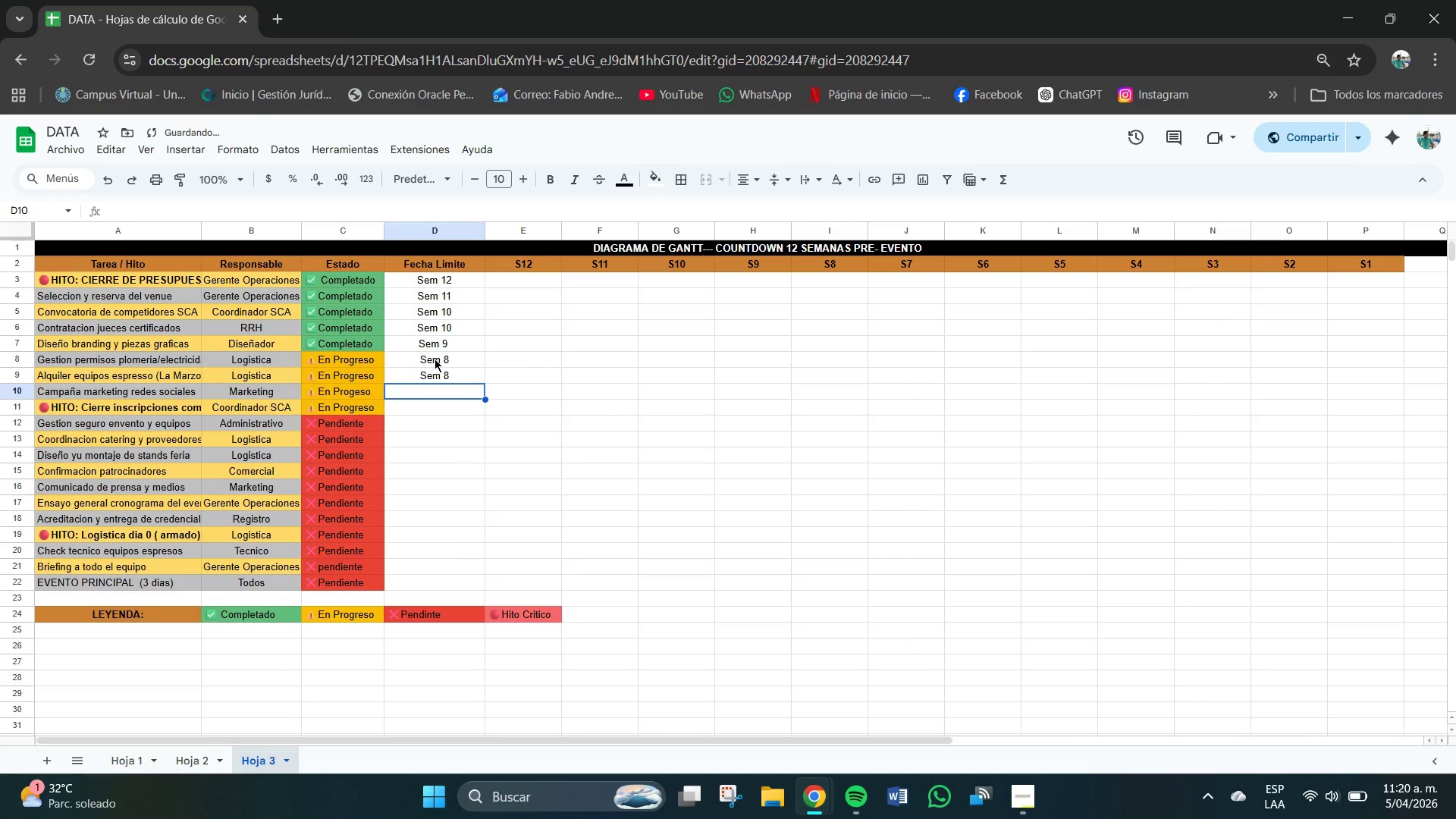 
type(Sem 8)
 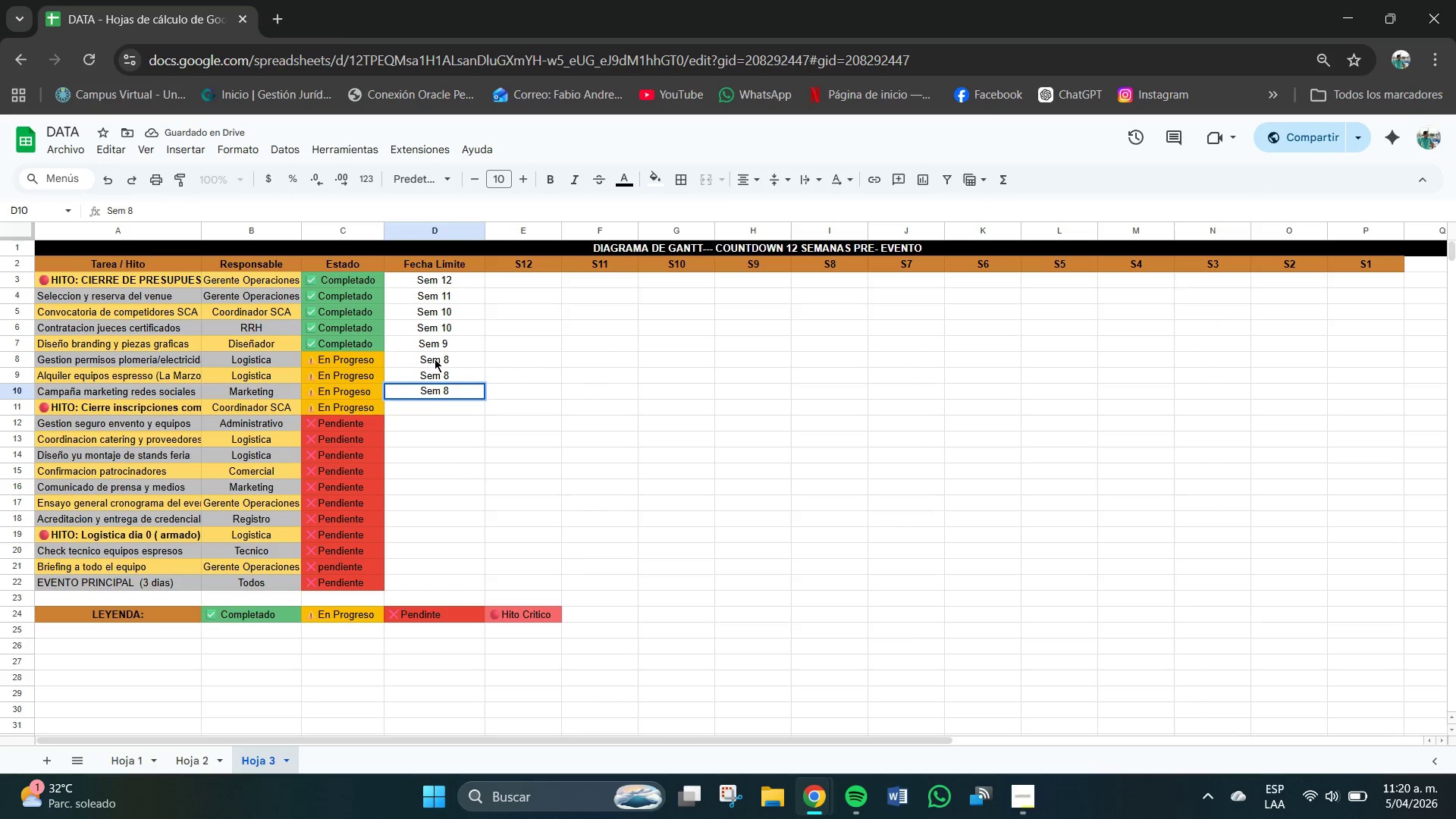 
key(Enter)
 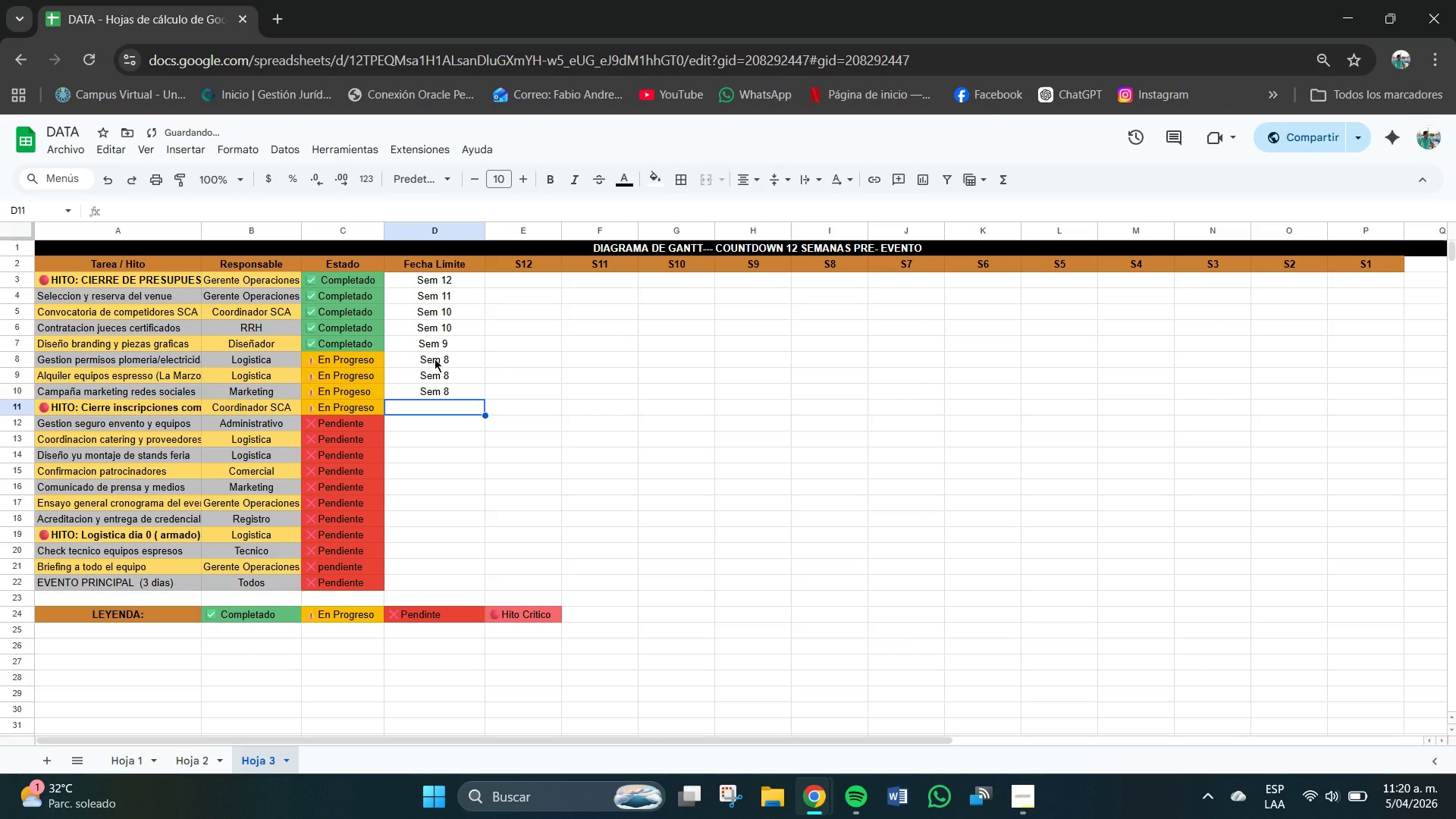 
type(Sem 6)
 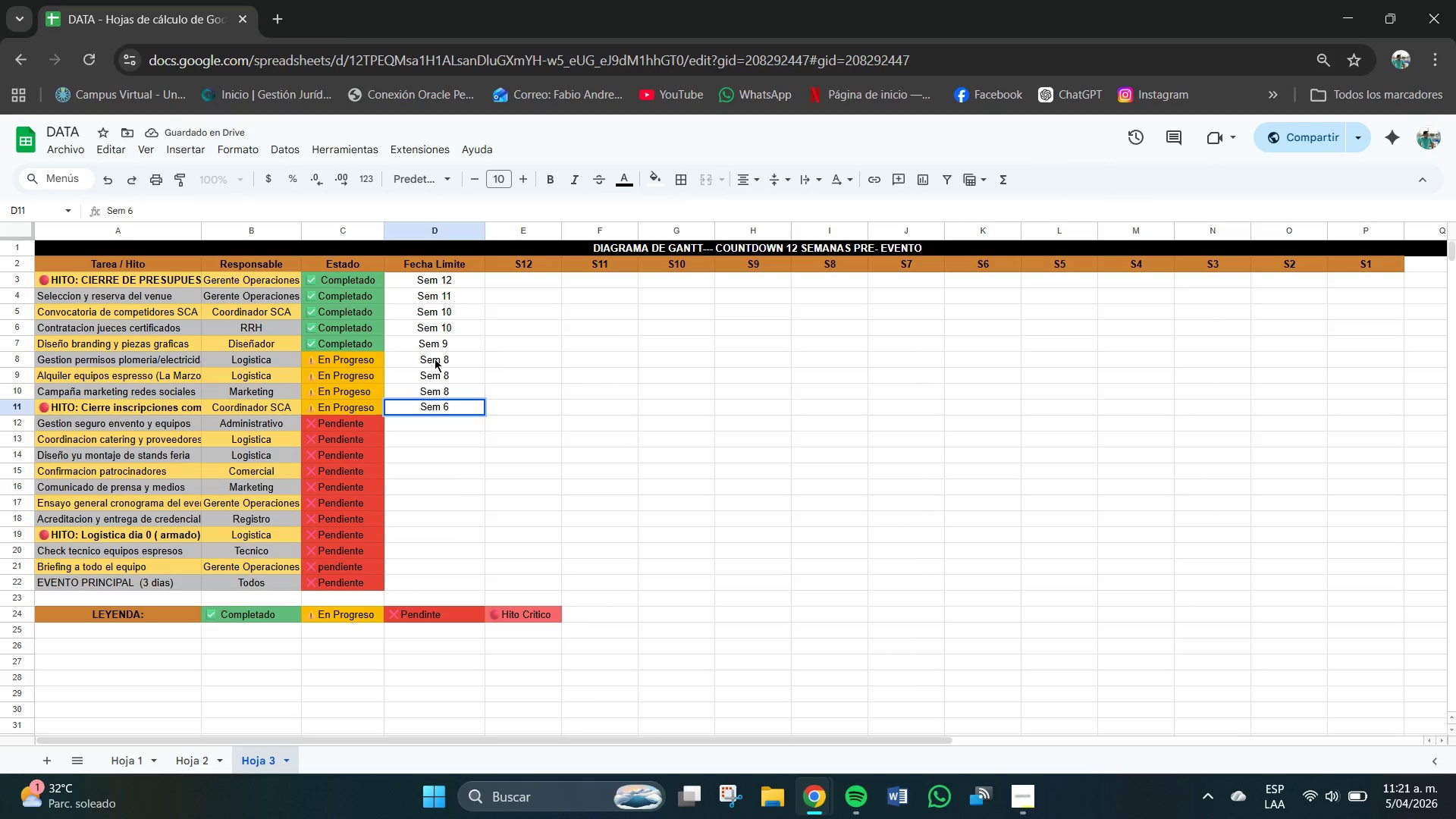 
key(Enter)
 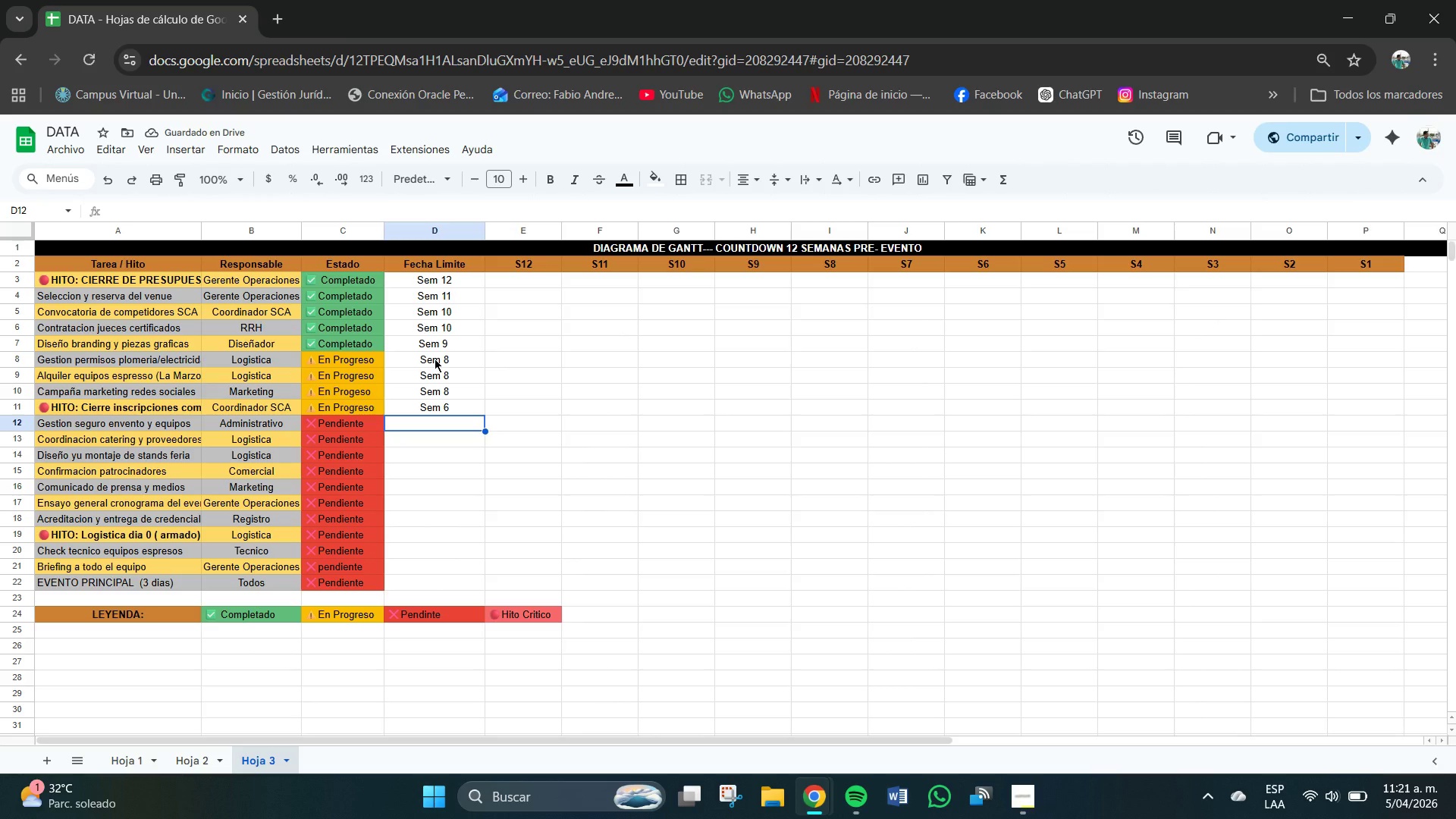 
wait(8.77)
 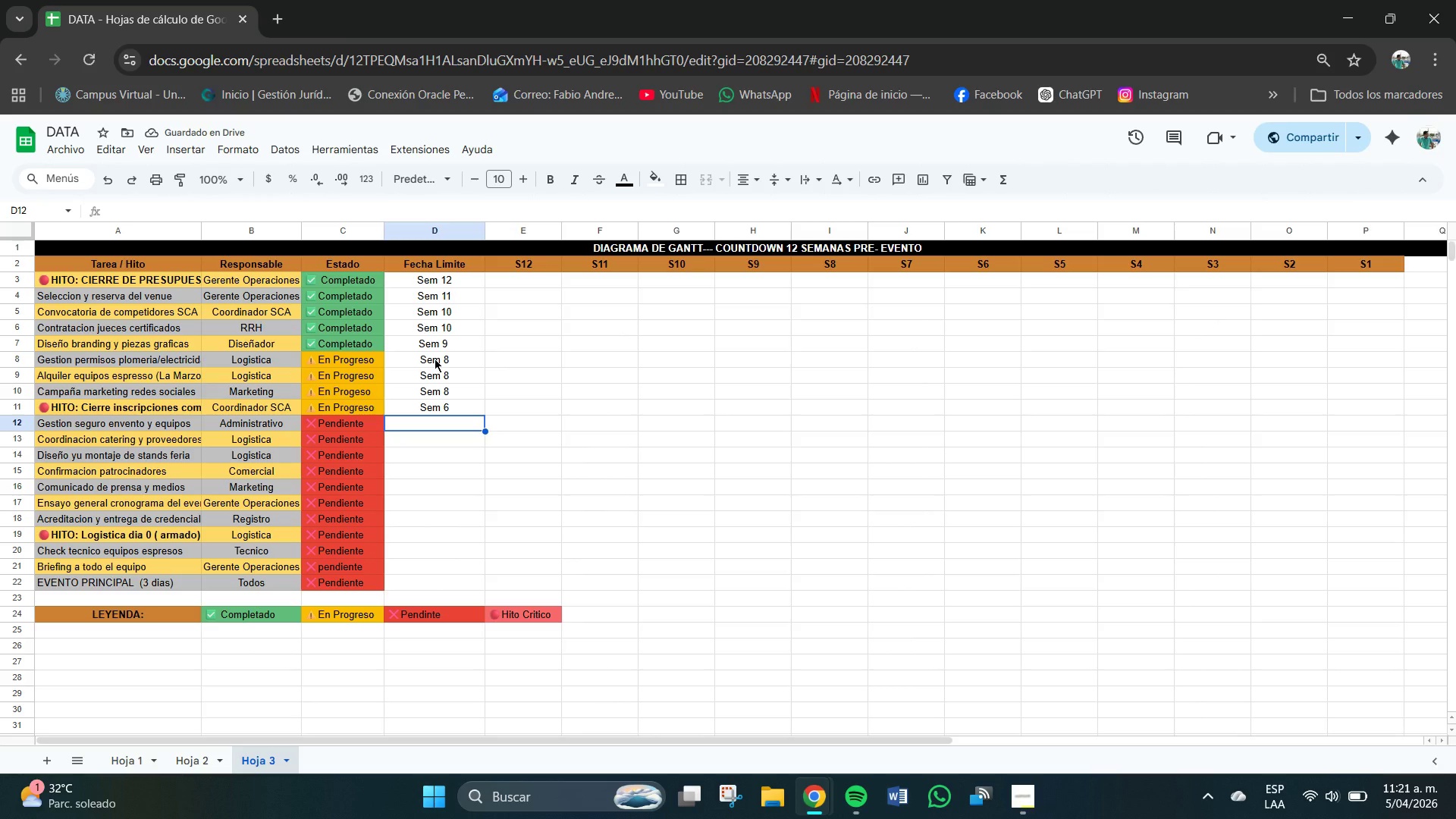 
left_click([439, 425])
 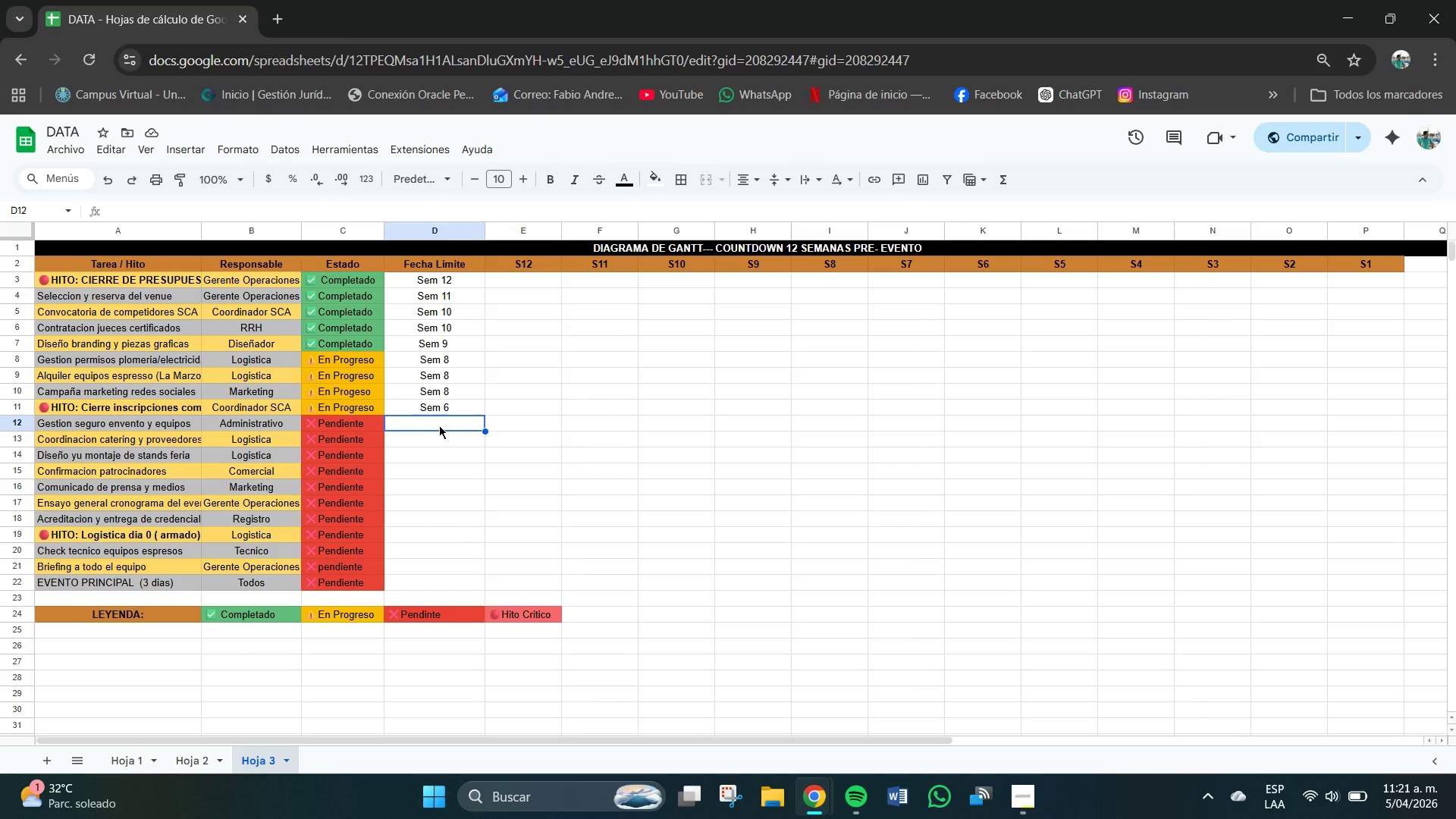 
type(Sem )
 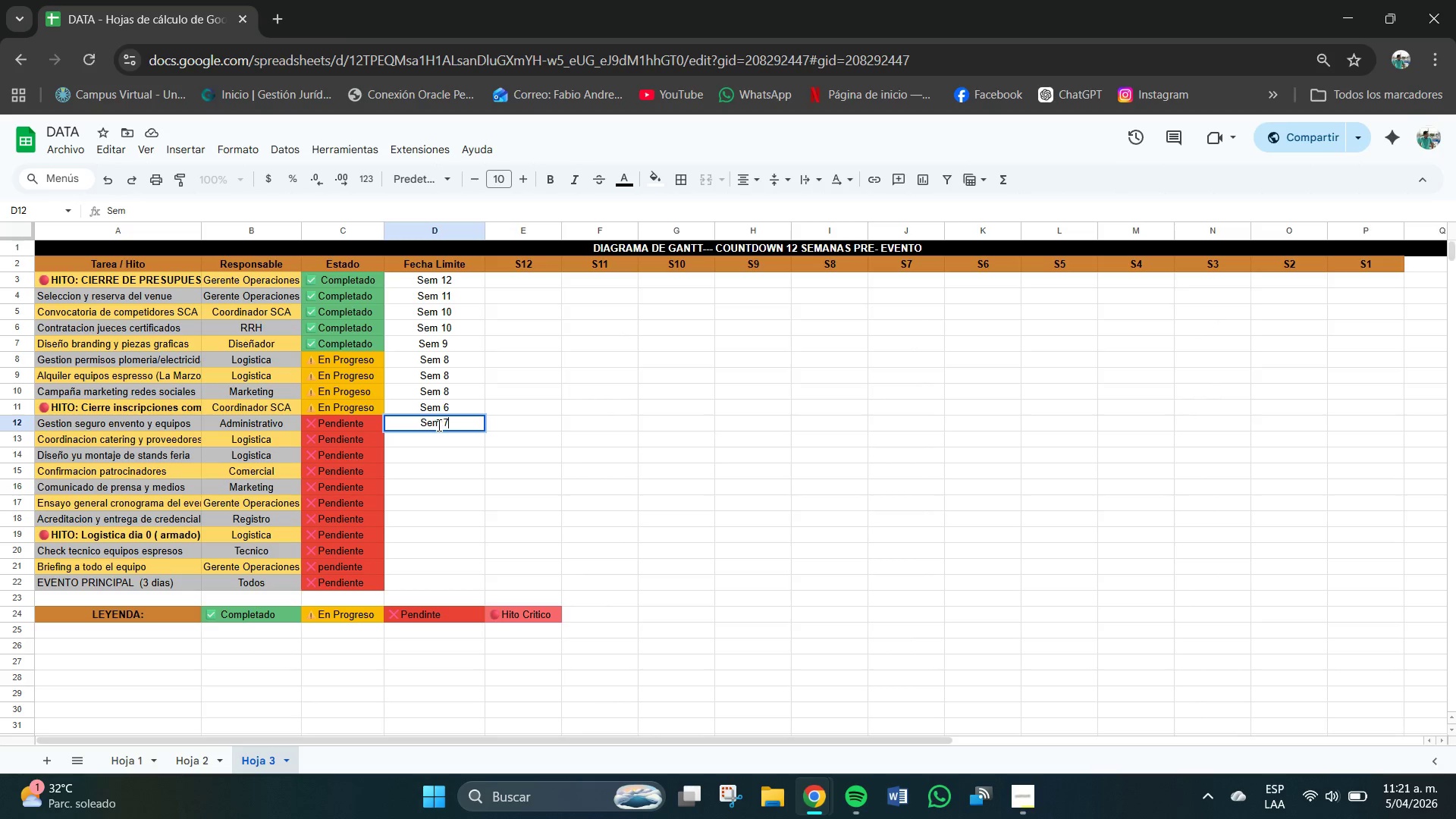 
key(7)
 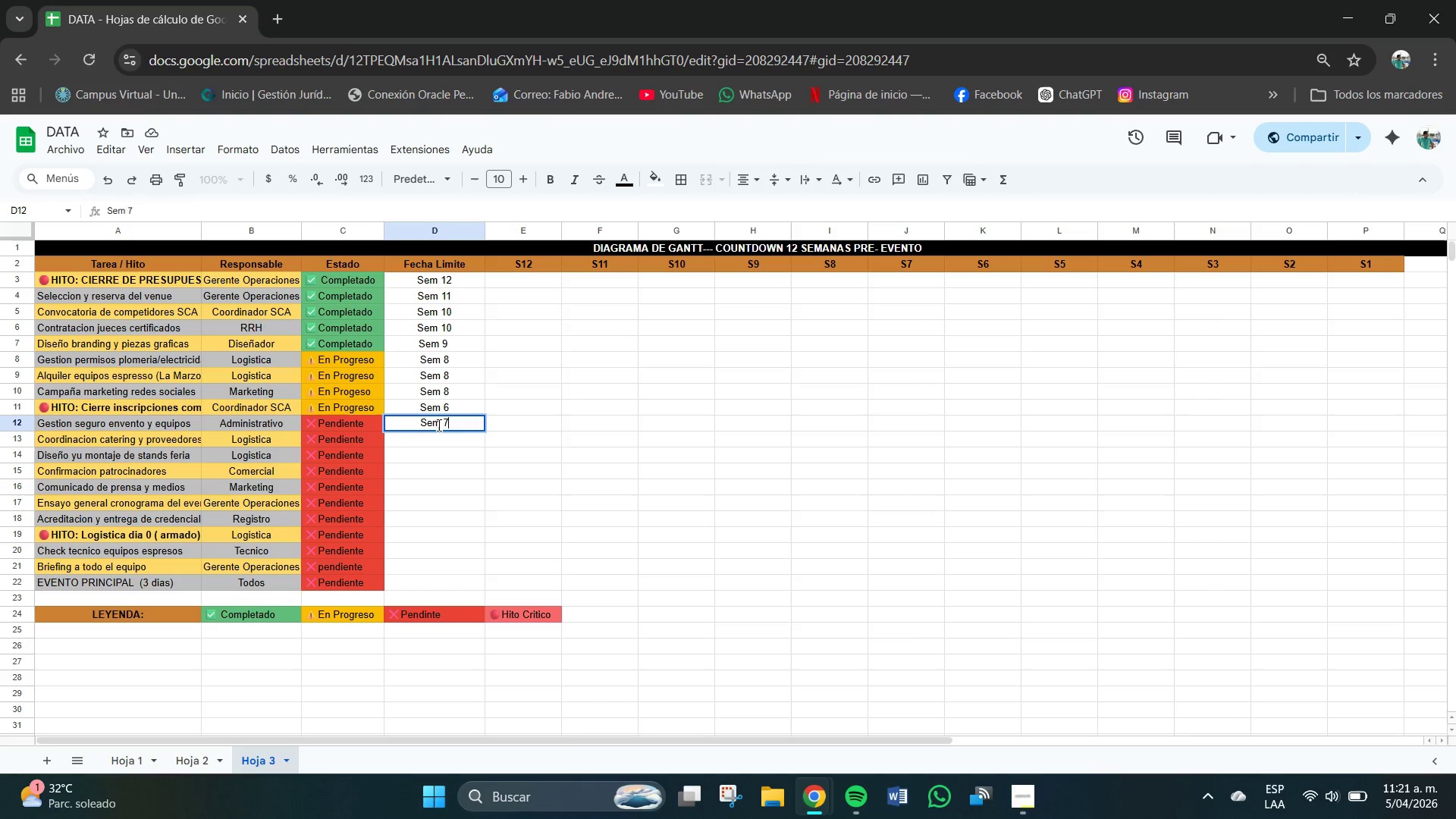 
key(Enter)
 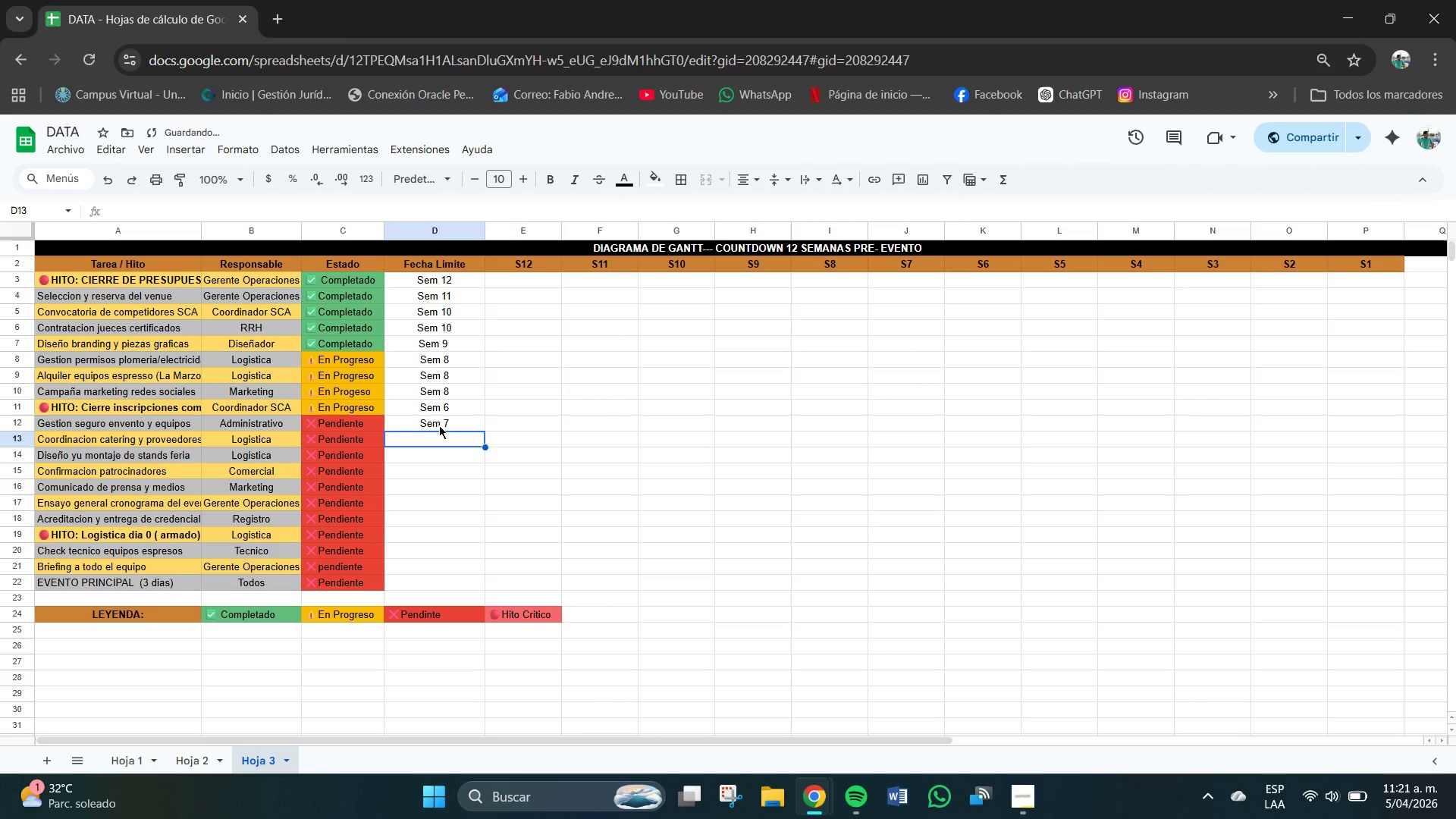 
type(Sem 6 )
 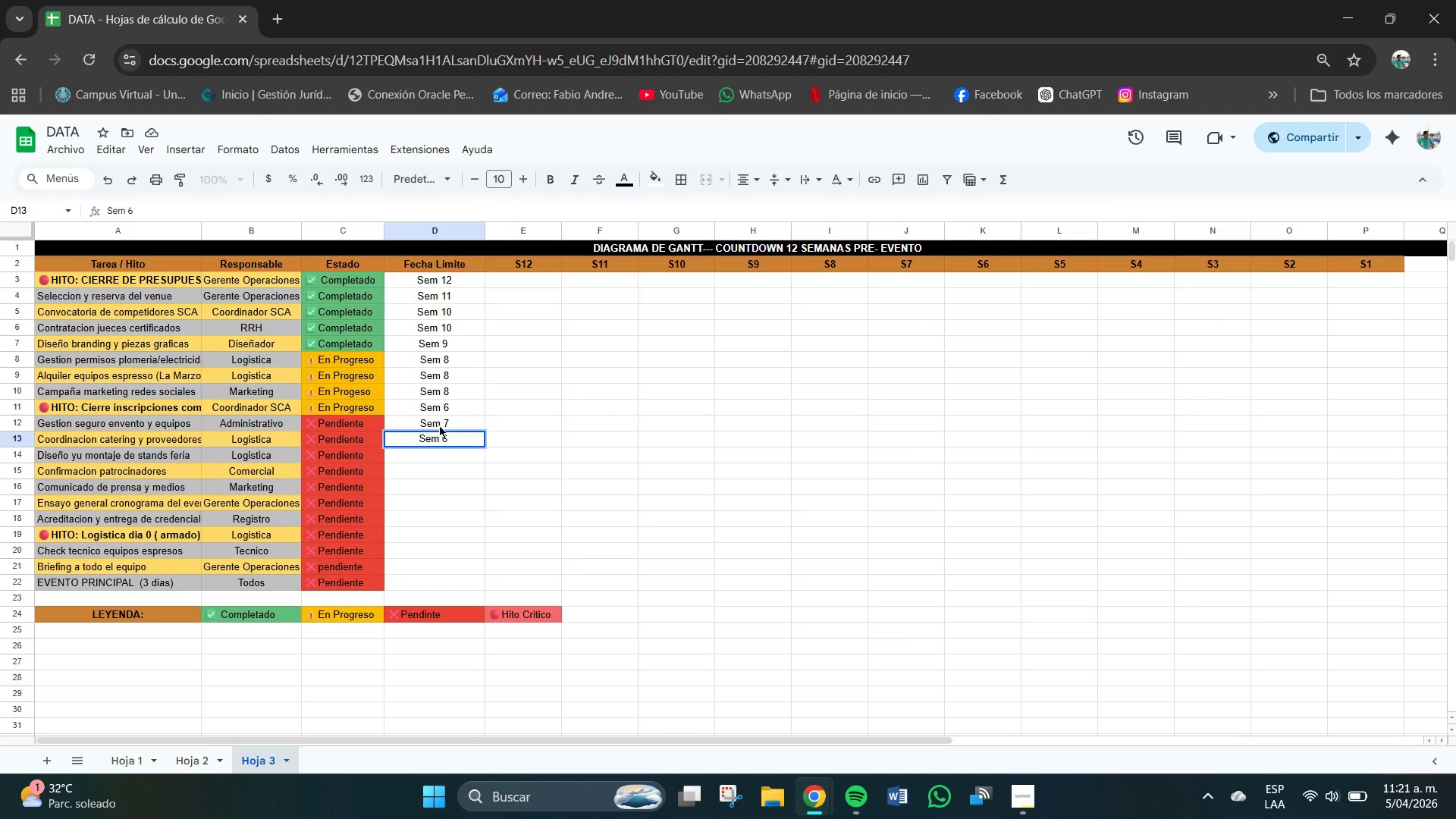 
key(Enter)
 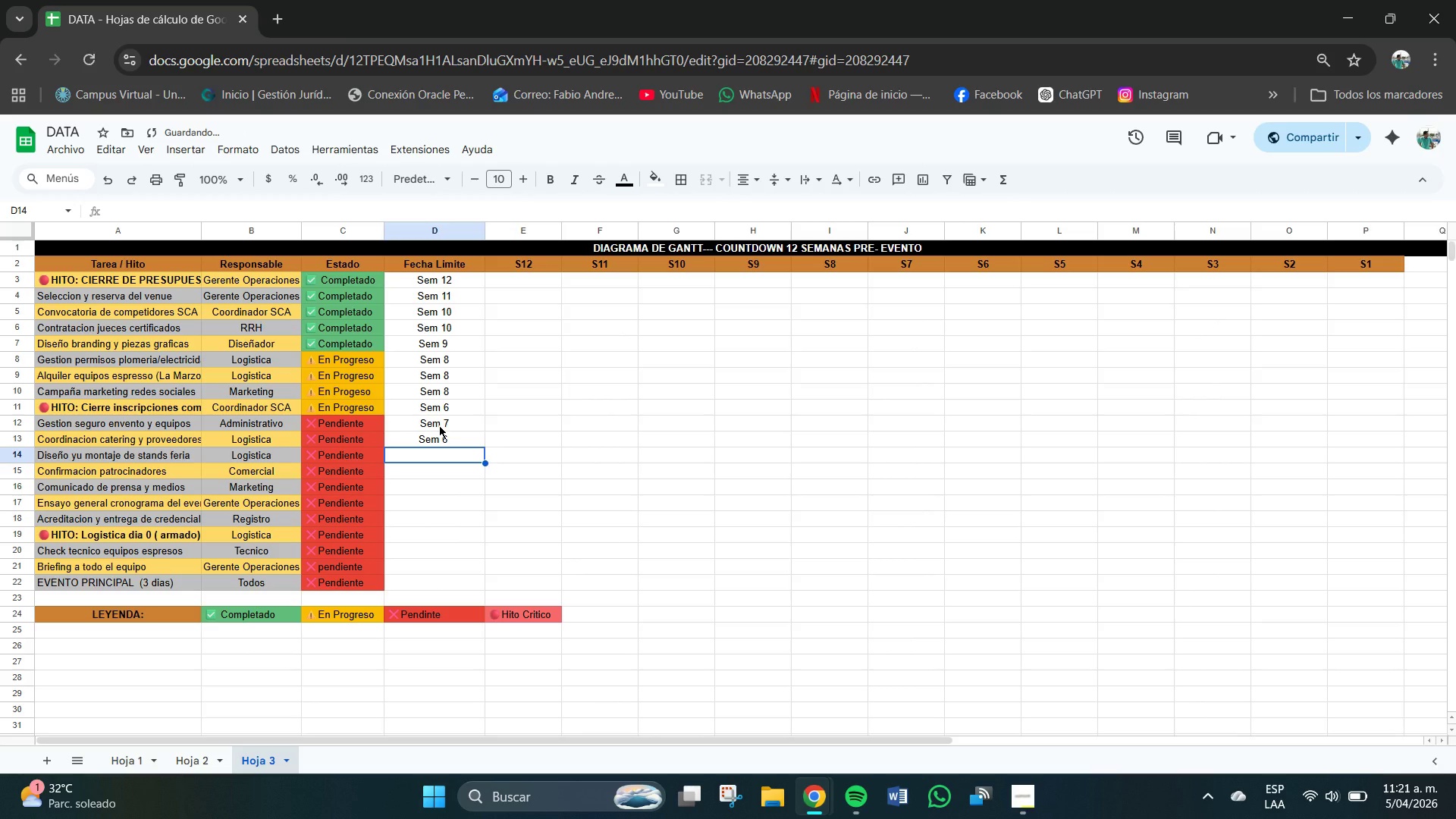 
type(Sem 5 )
 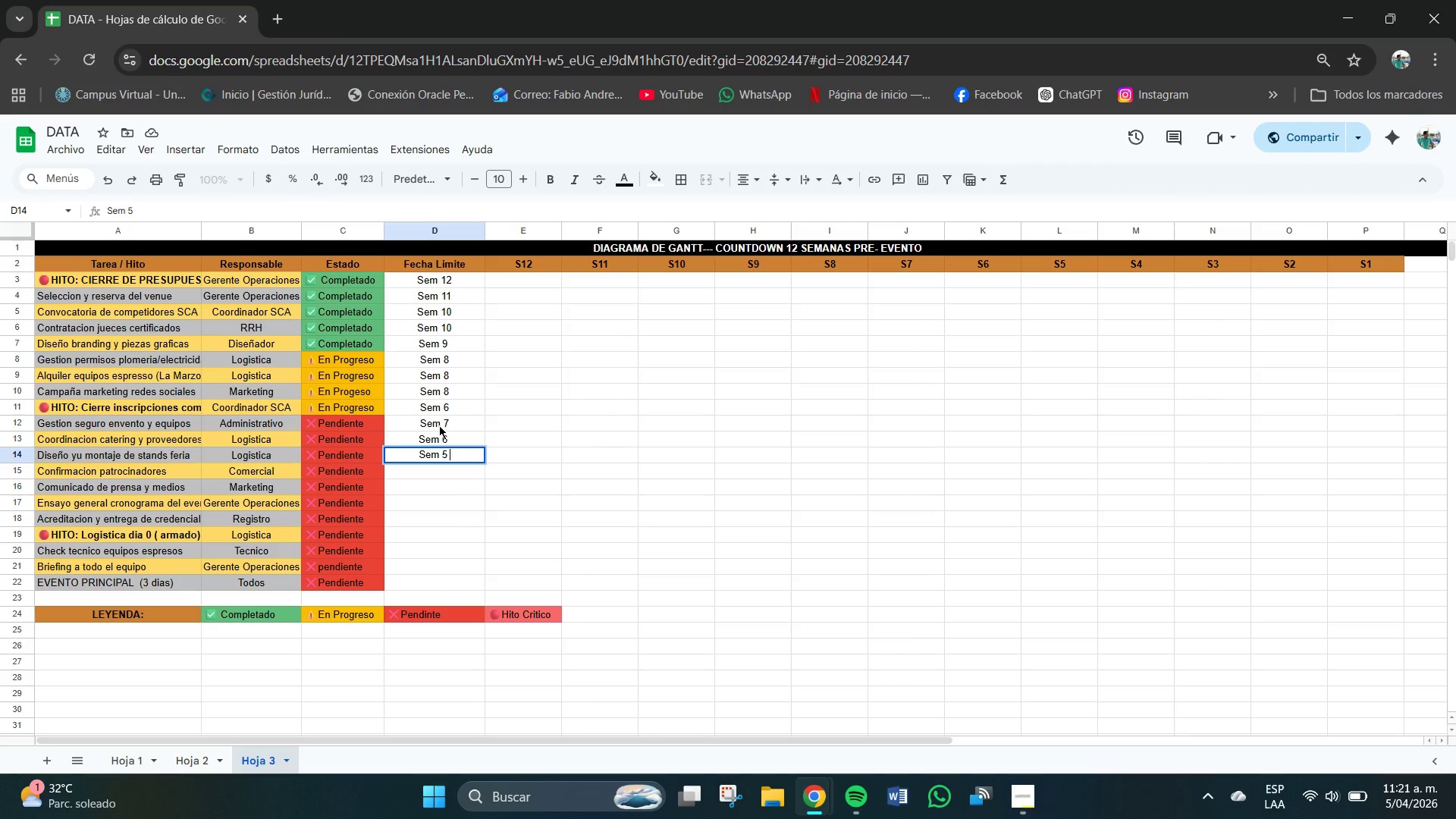 
wait(5.84)
 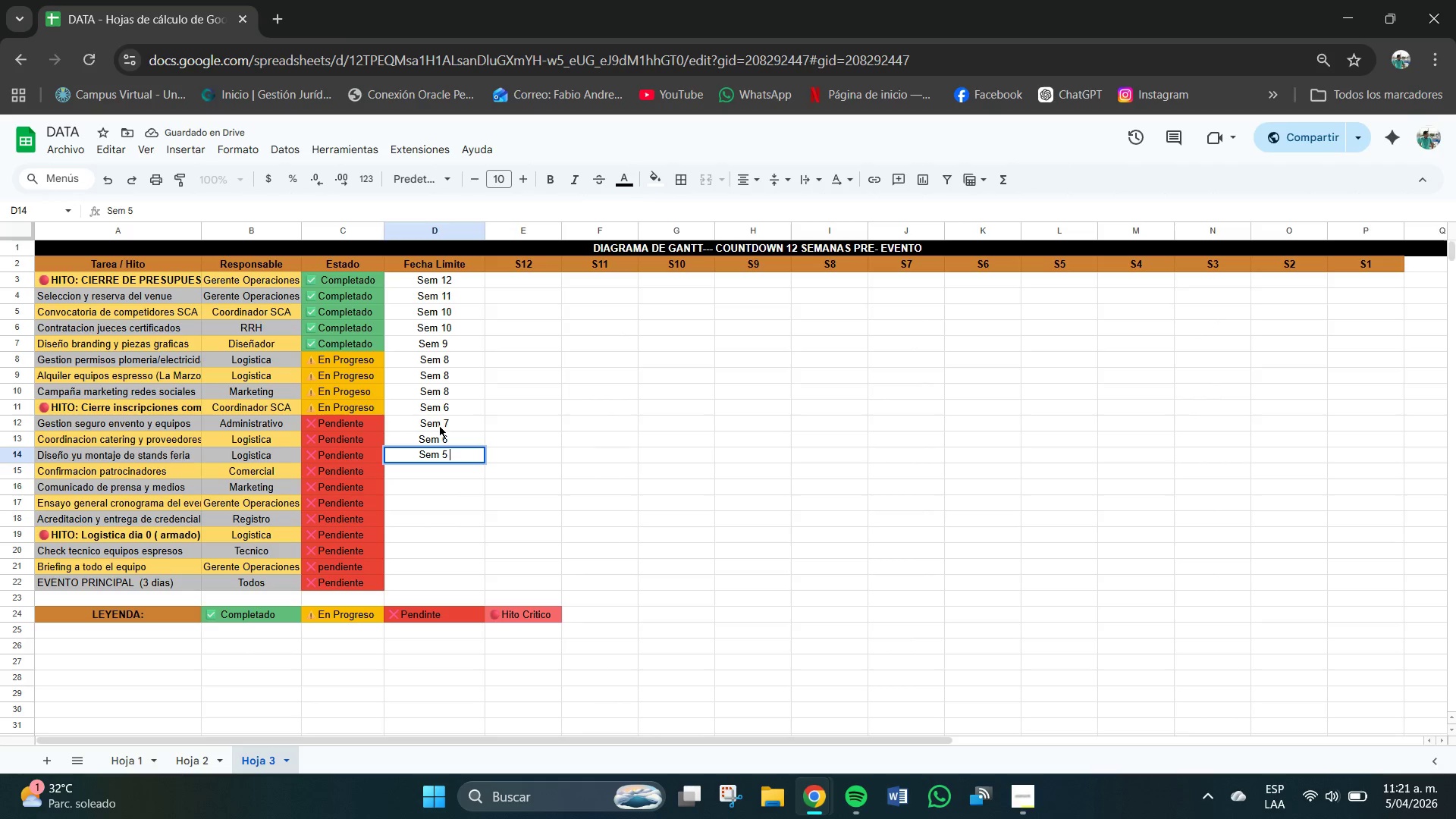 
key(Enter)
 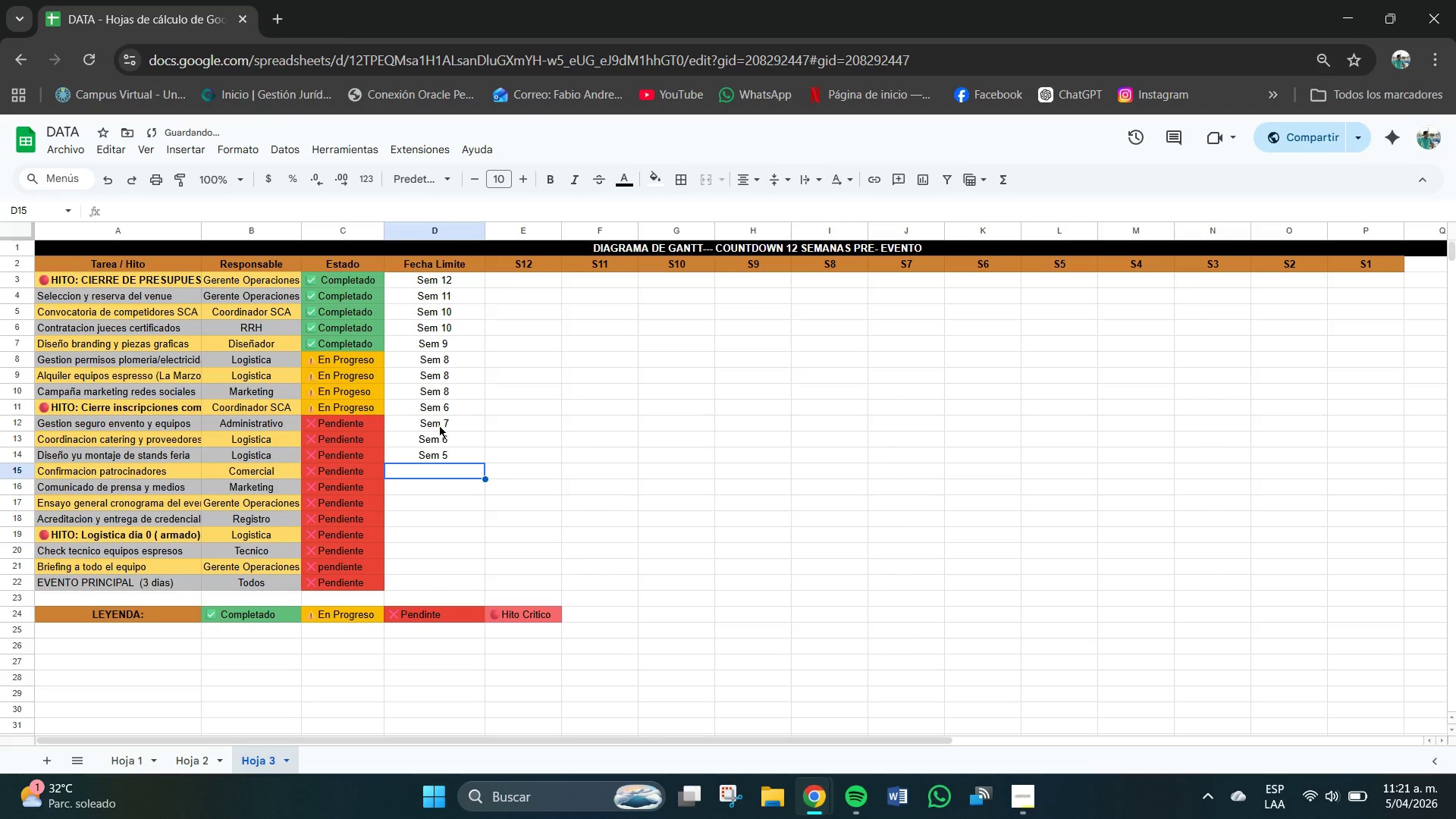 
type(Sem 5 )
 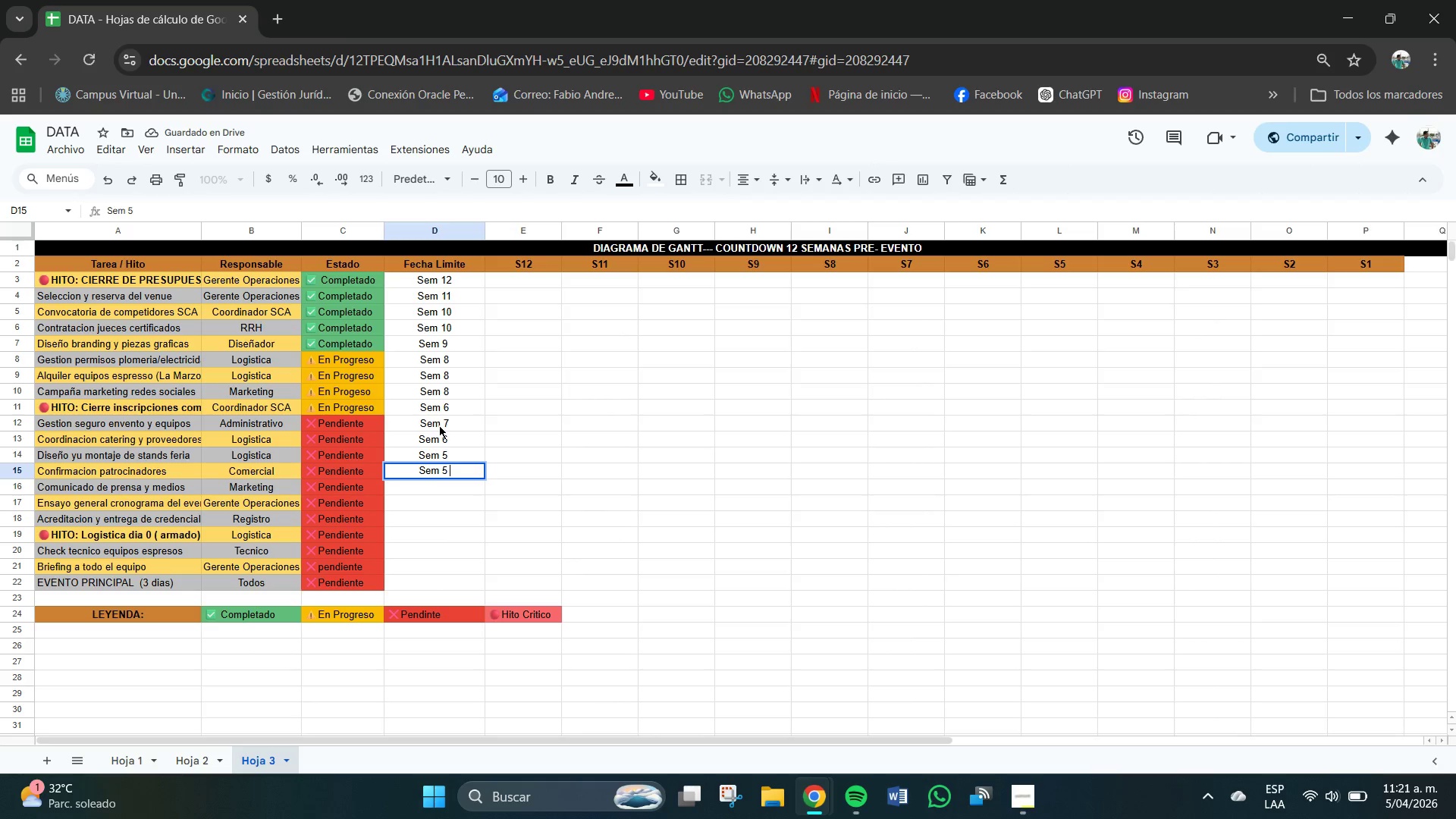 
key(Enter)
 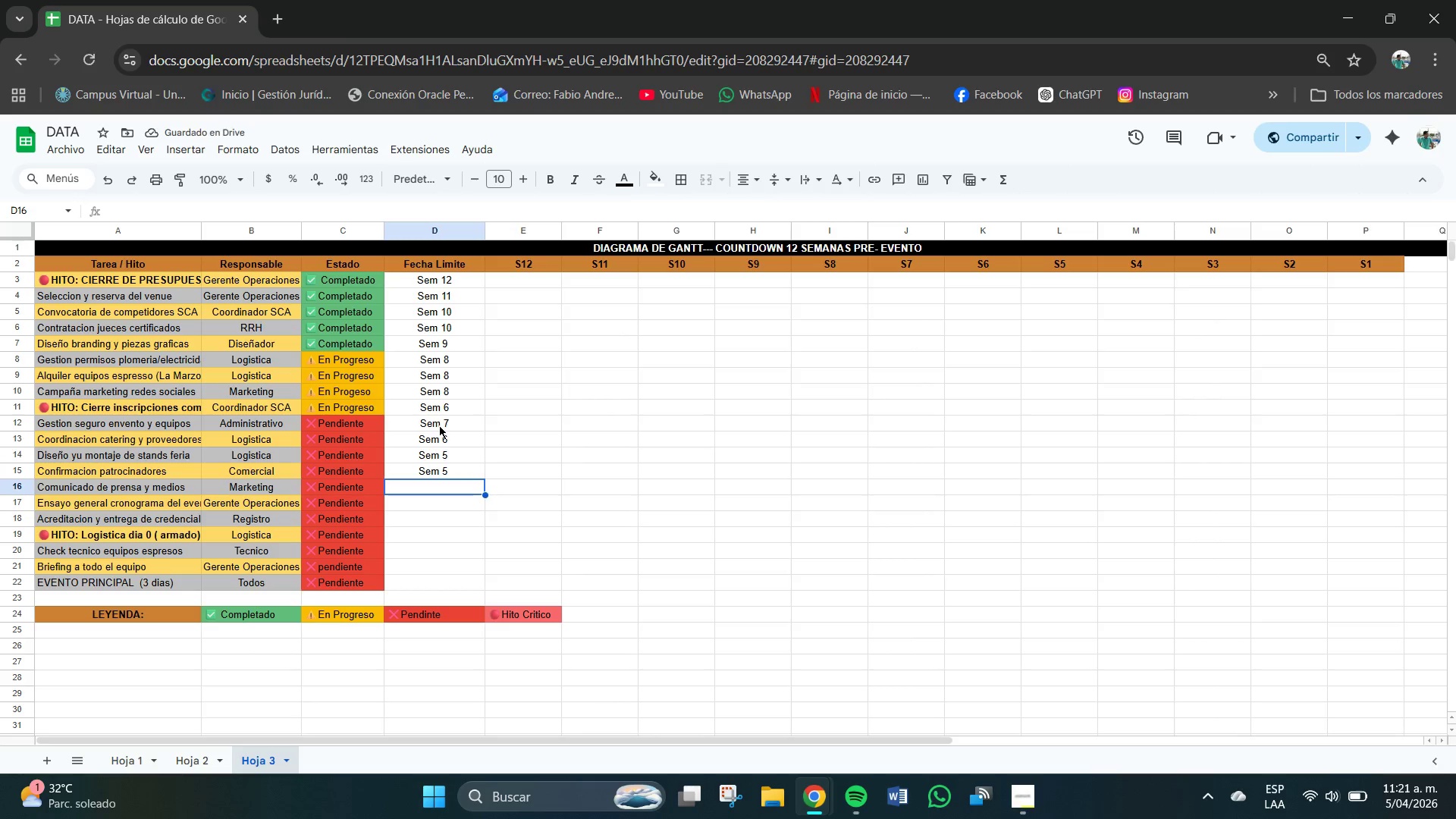 
type(Sem 4 )
 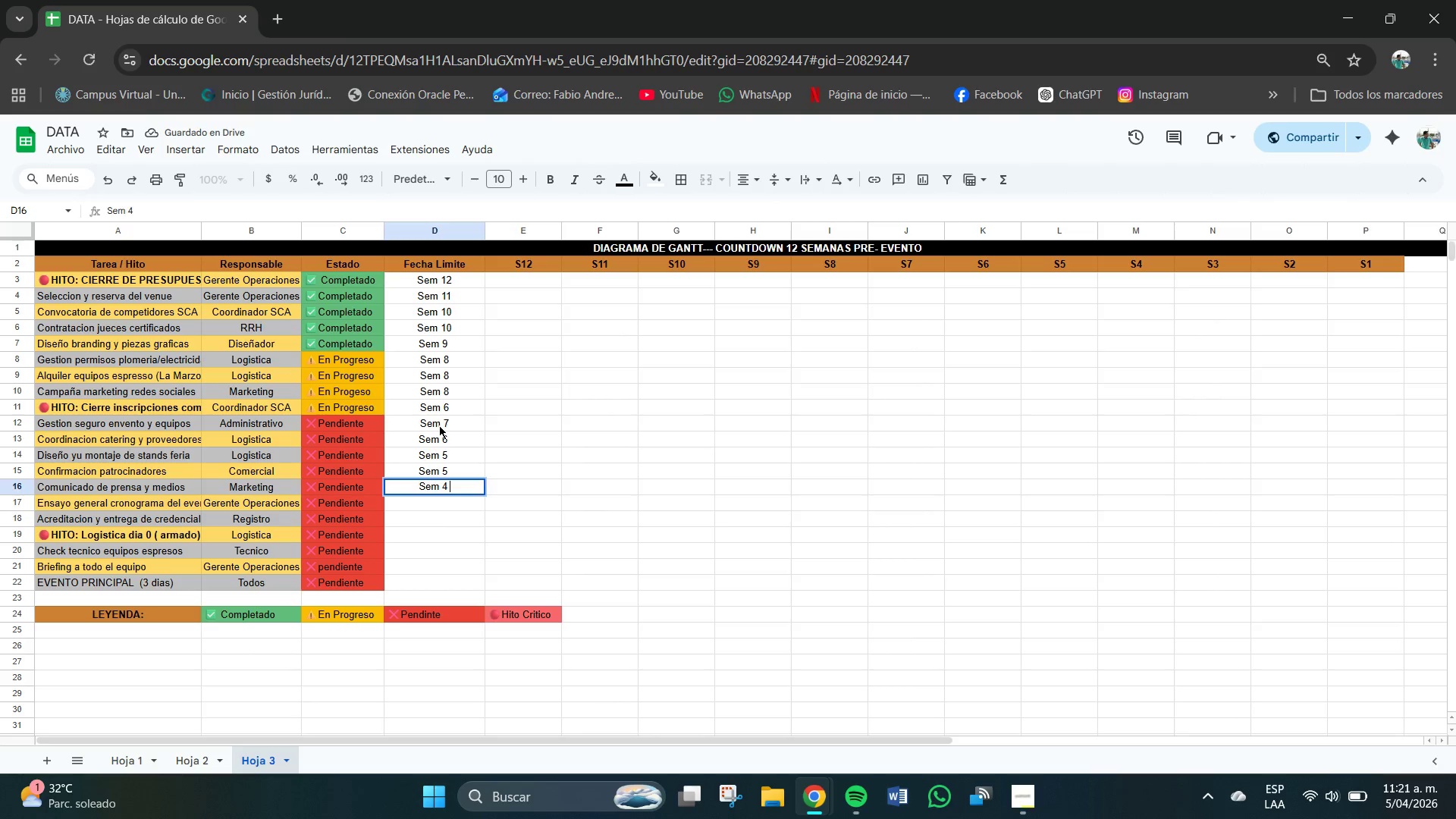 
key(Enter)
 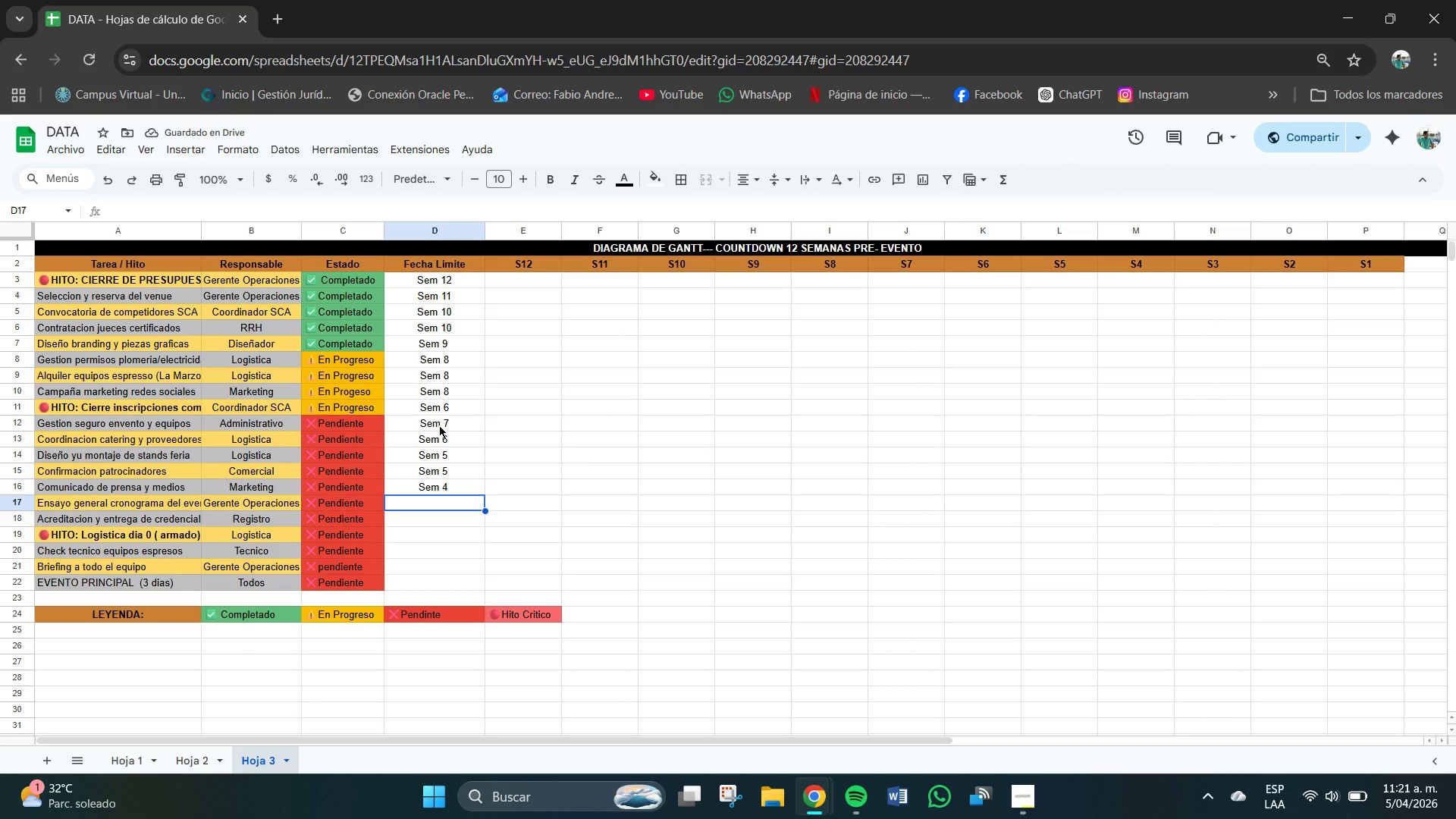 
type(Sem 2)
 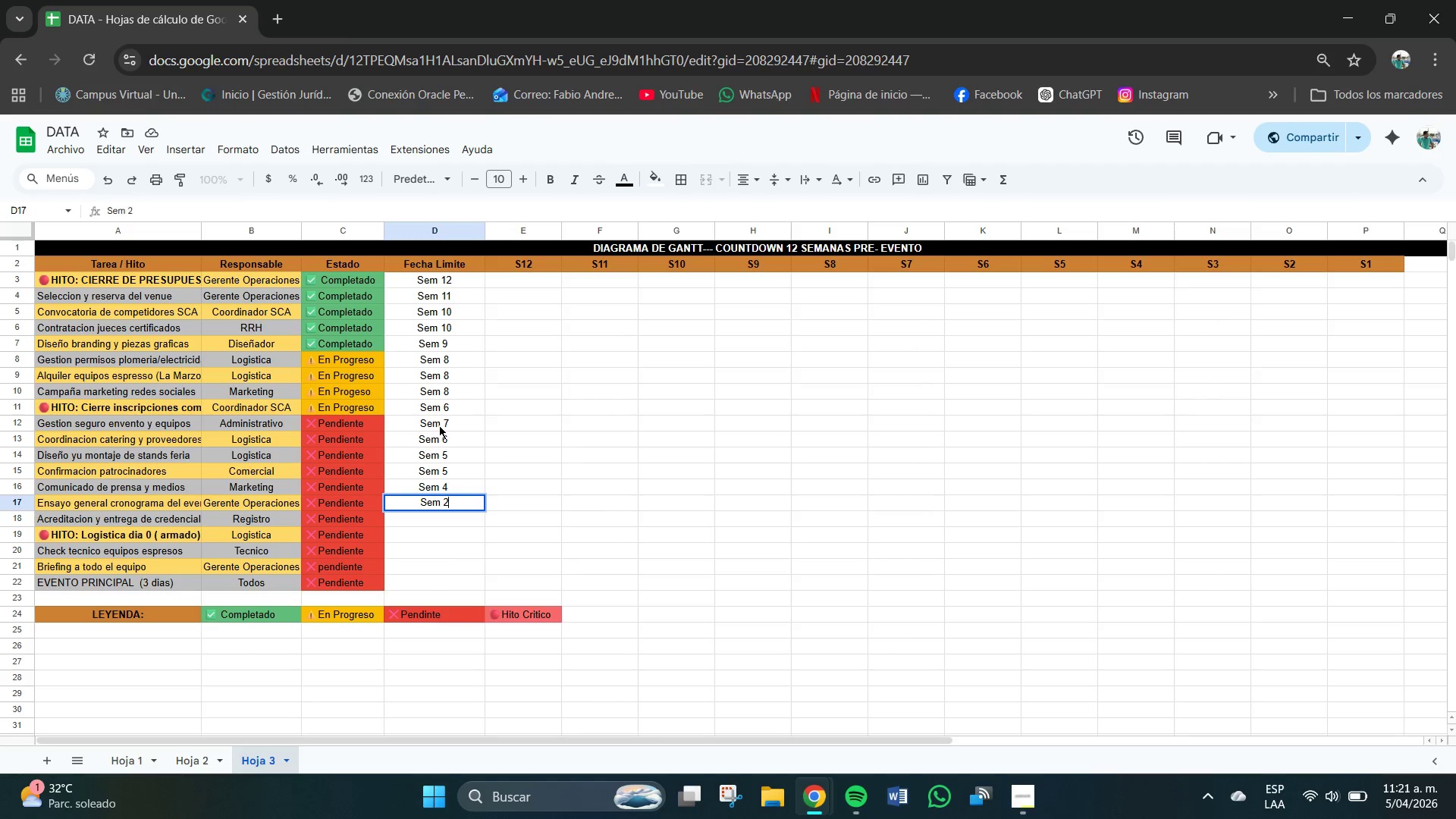 
key(Enter)
 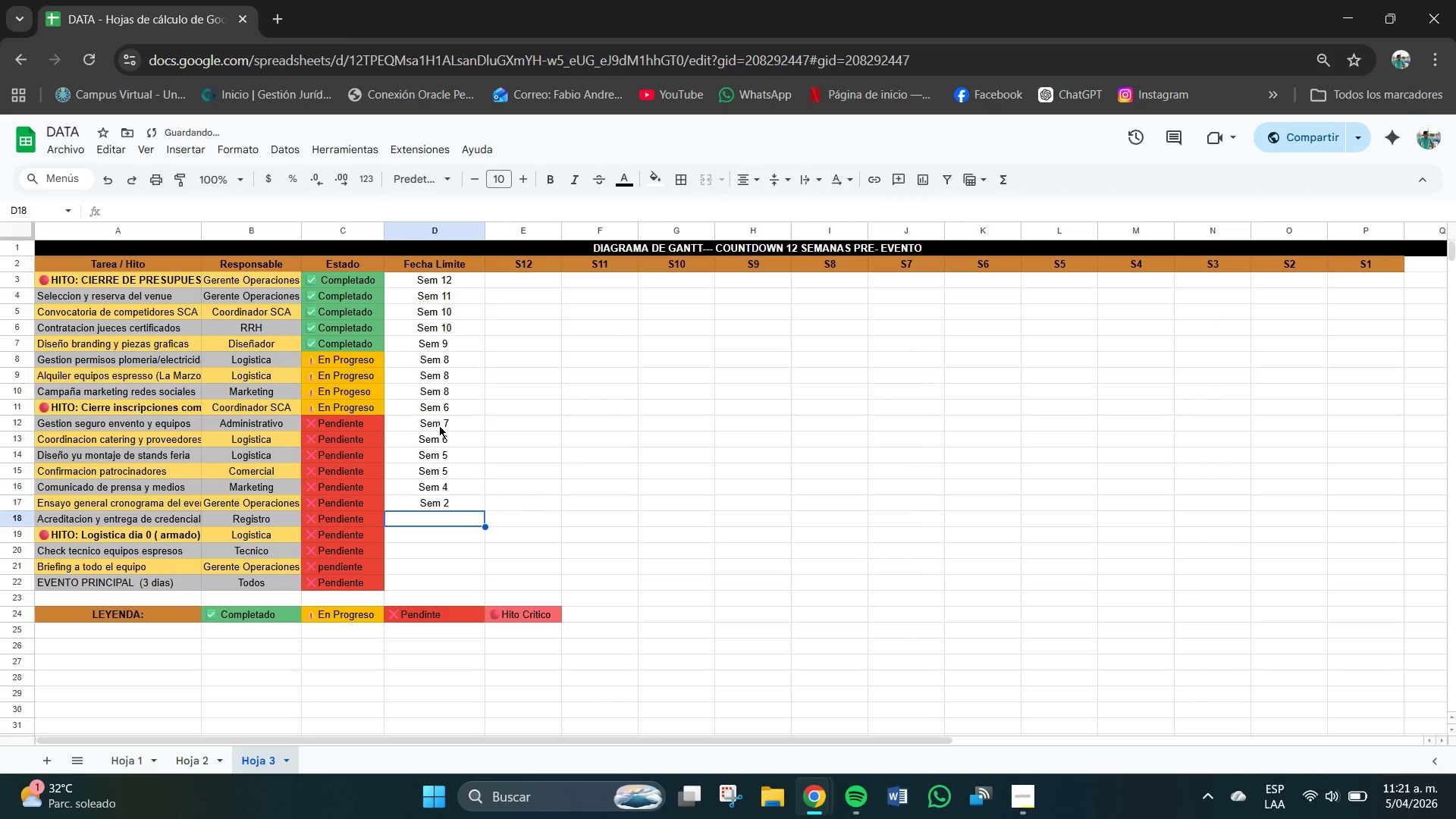 
type(Sem 1)
 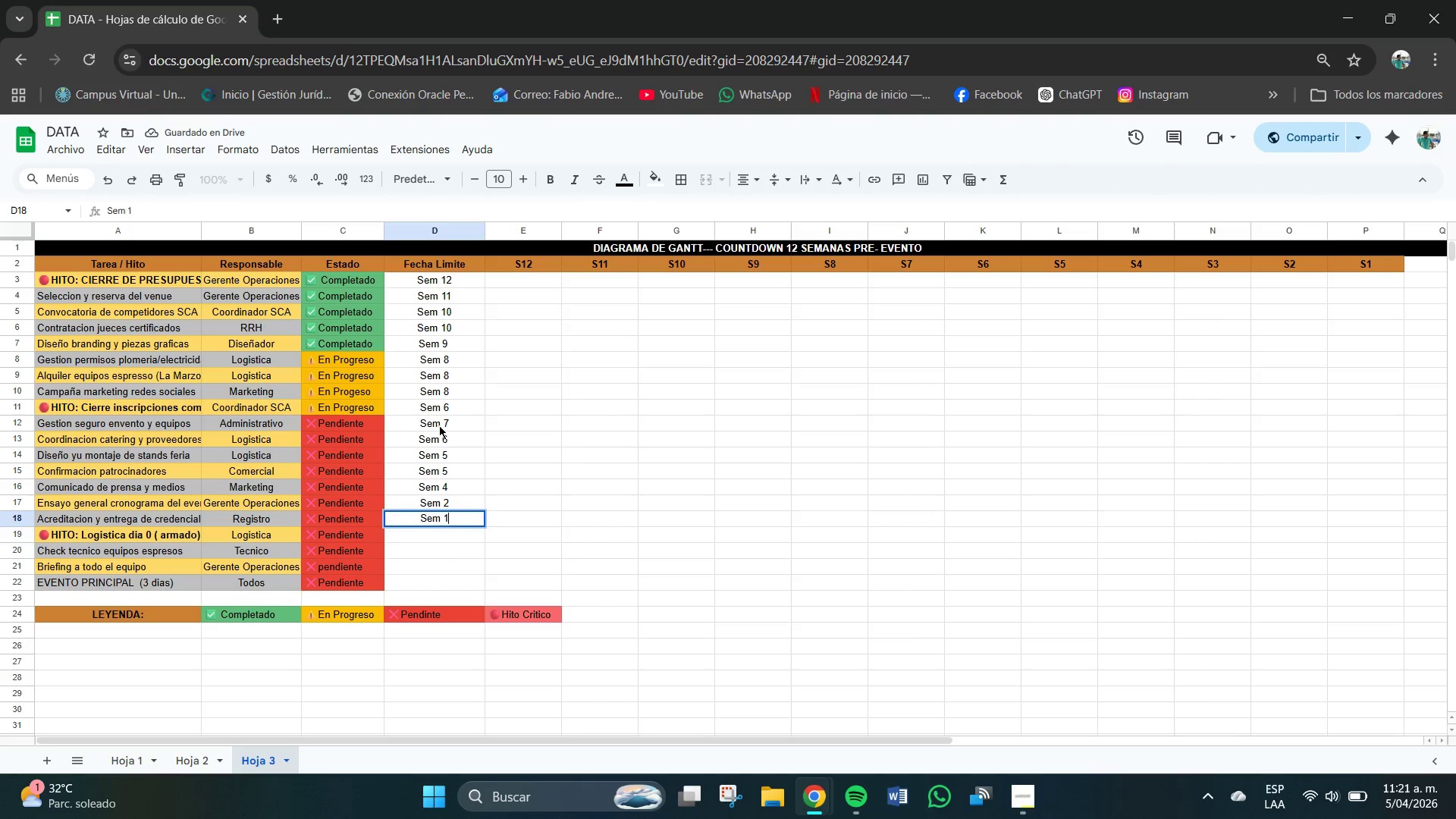 
key(Enter)
 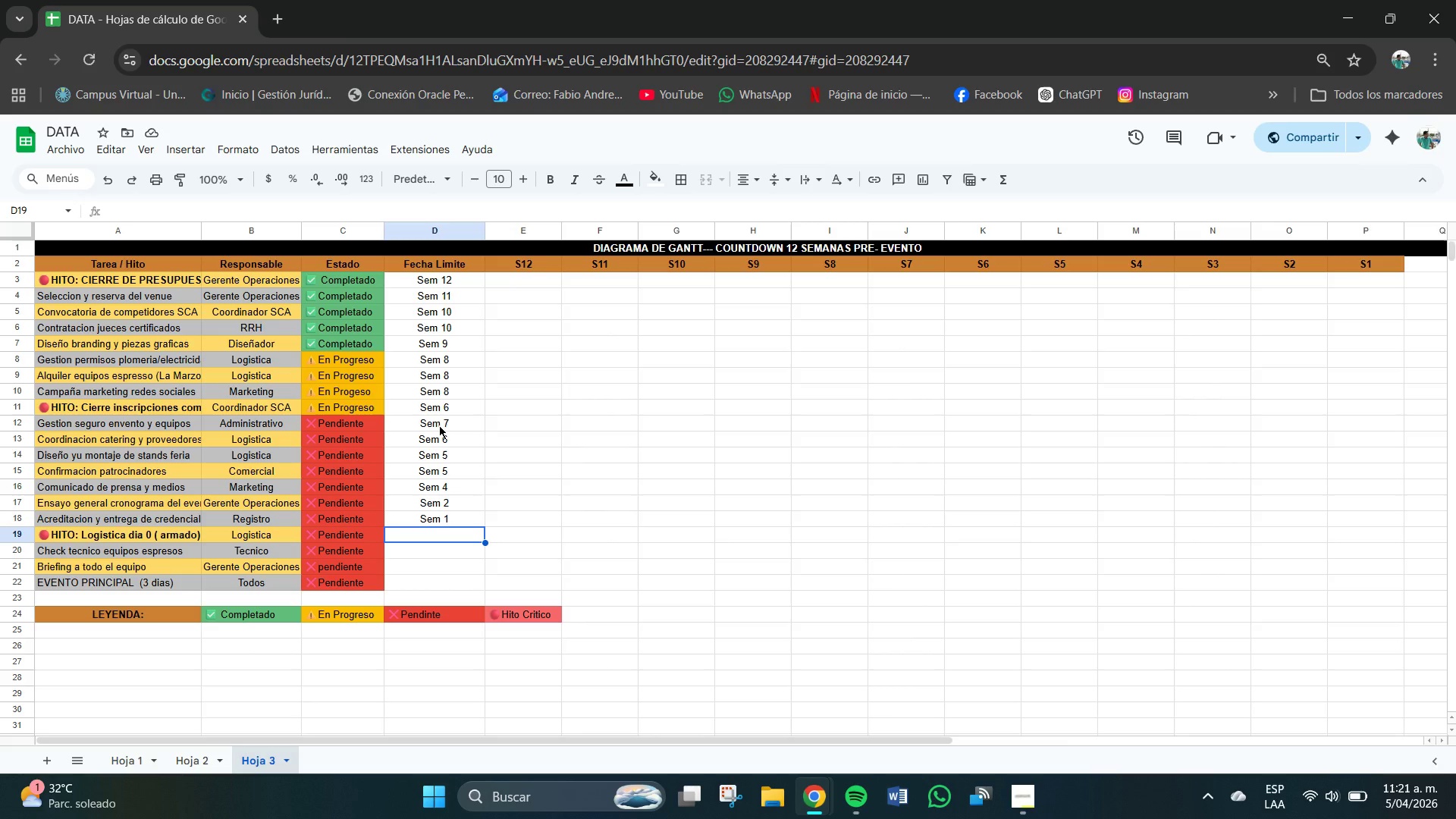 
wait(11.64)
 